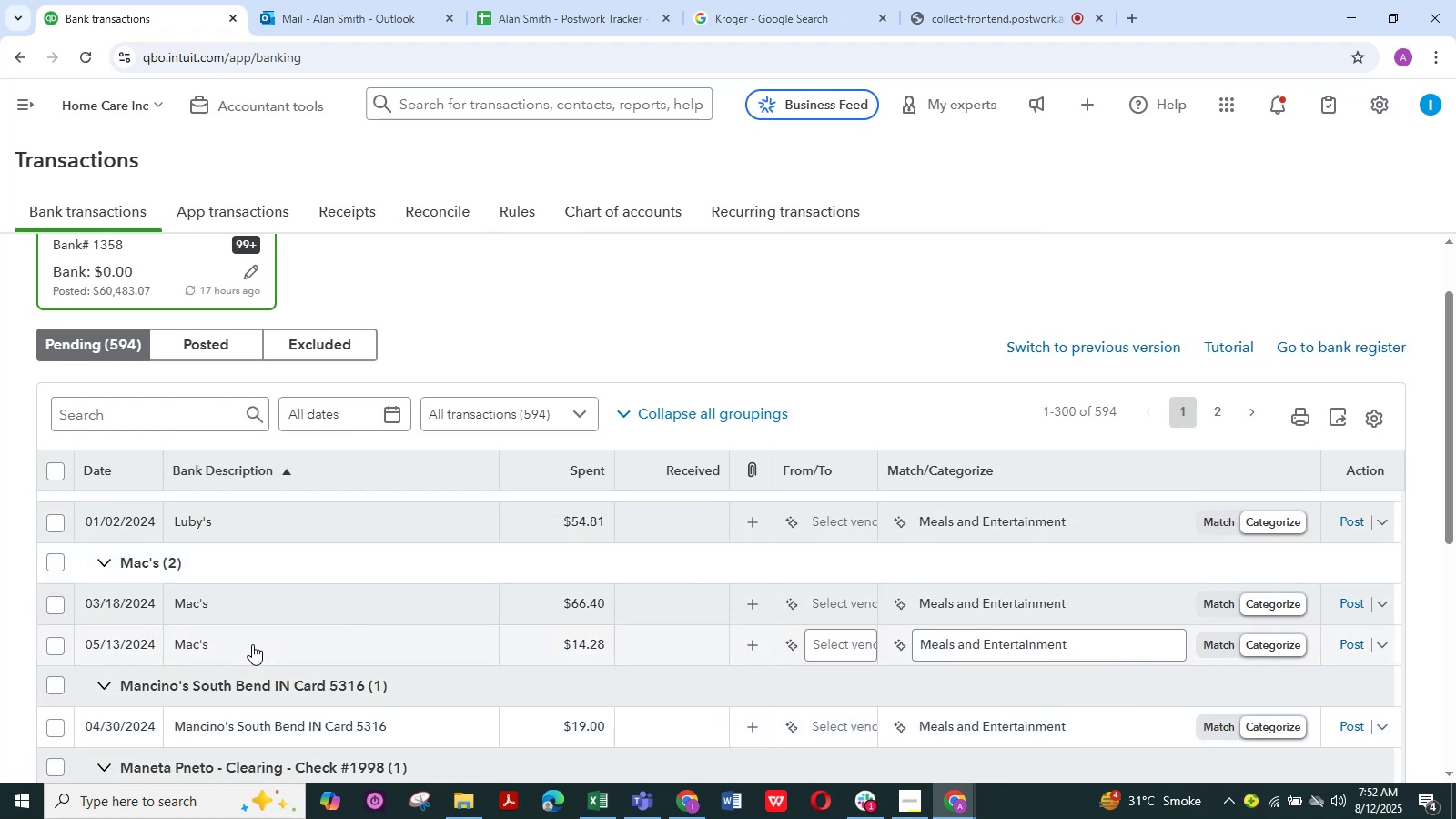 
scroll: coordinate [317, 612], scroll_direction: up, amount: 8.0
 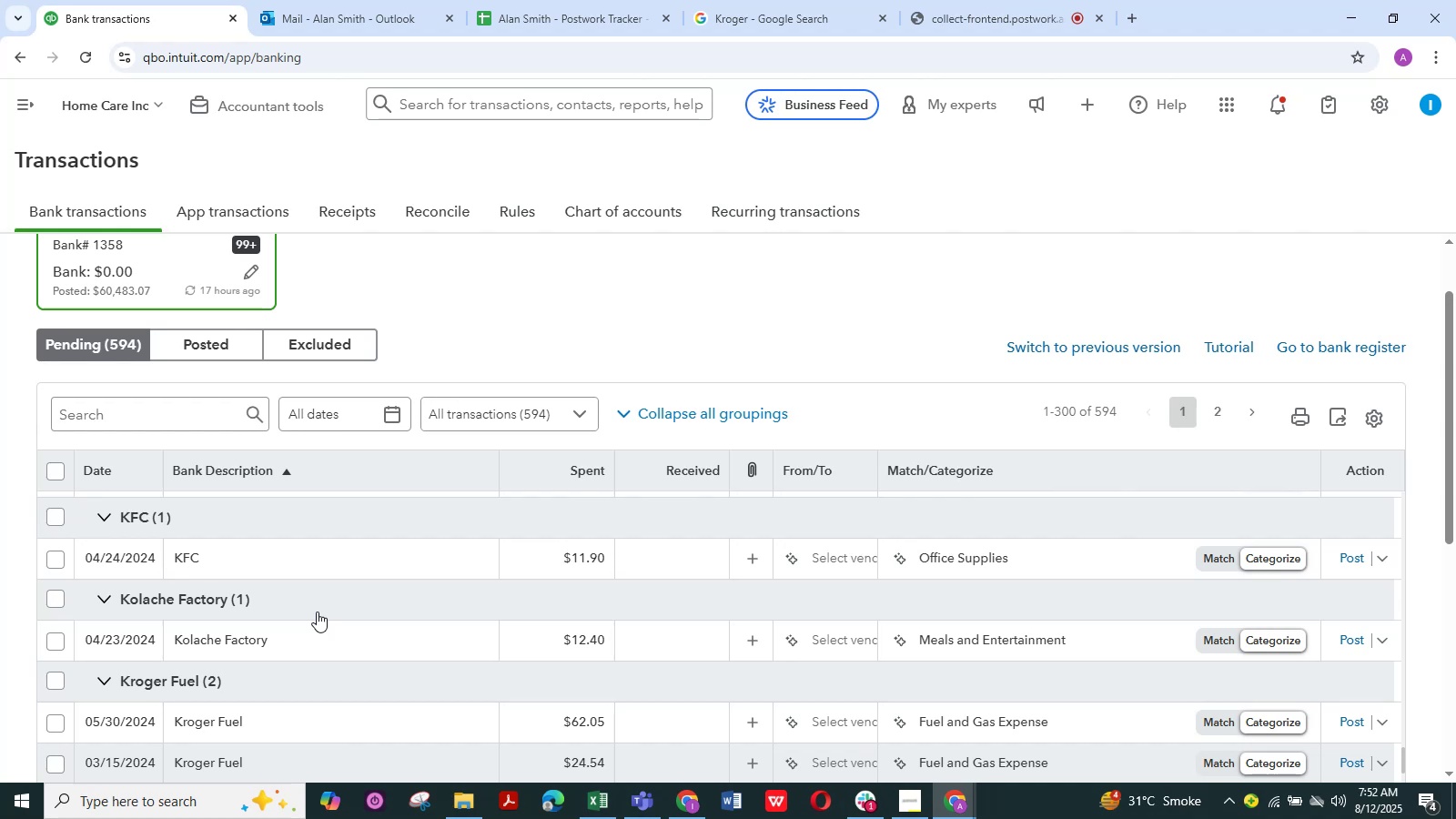 
wait(9.8)
 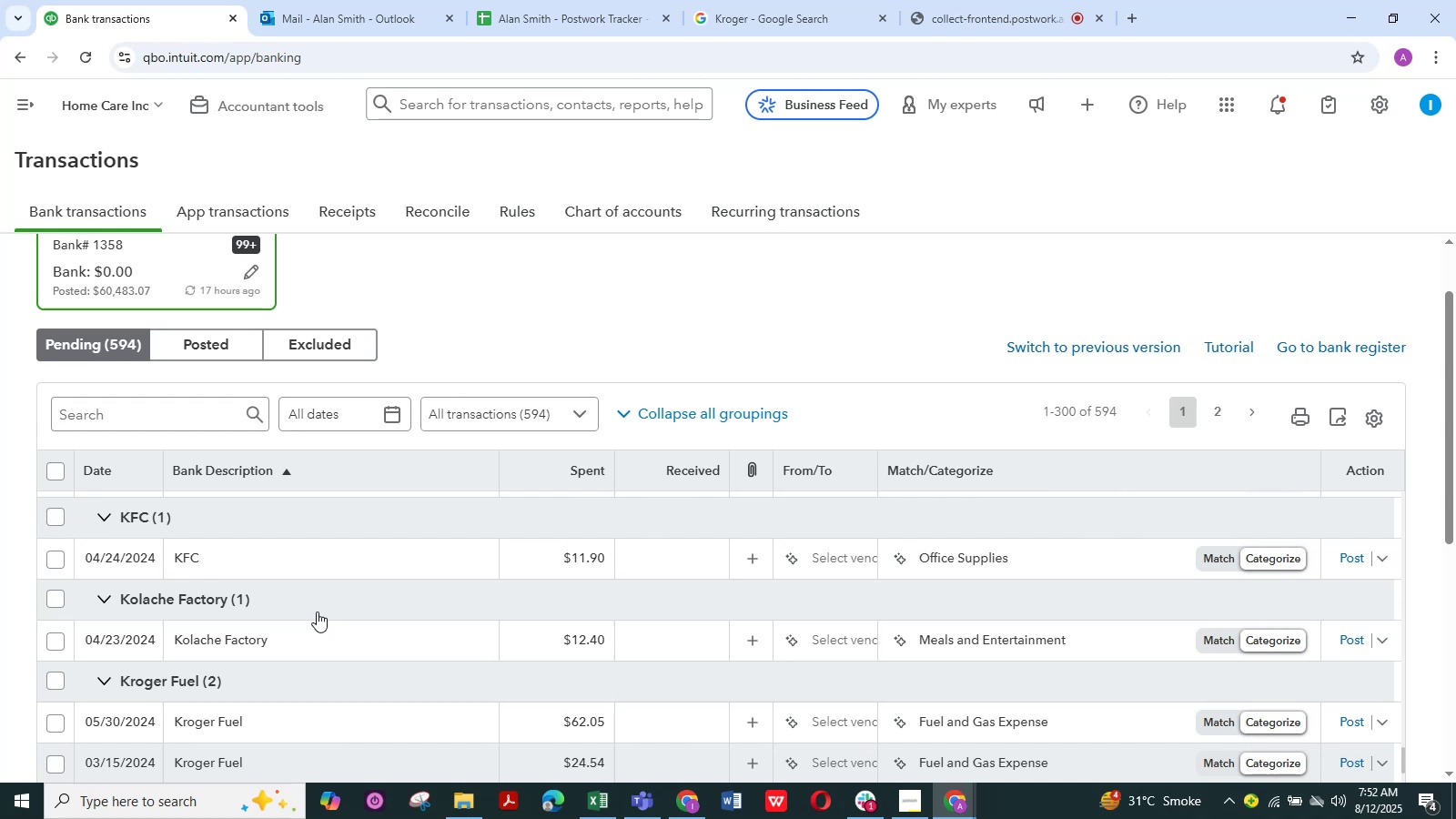 
scroll: coordinate [306, 630], scroll_direction: up, amount: 1.0
 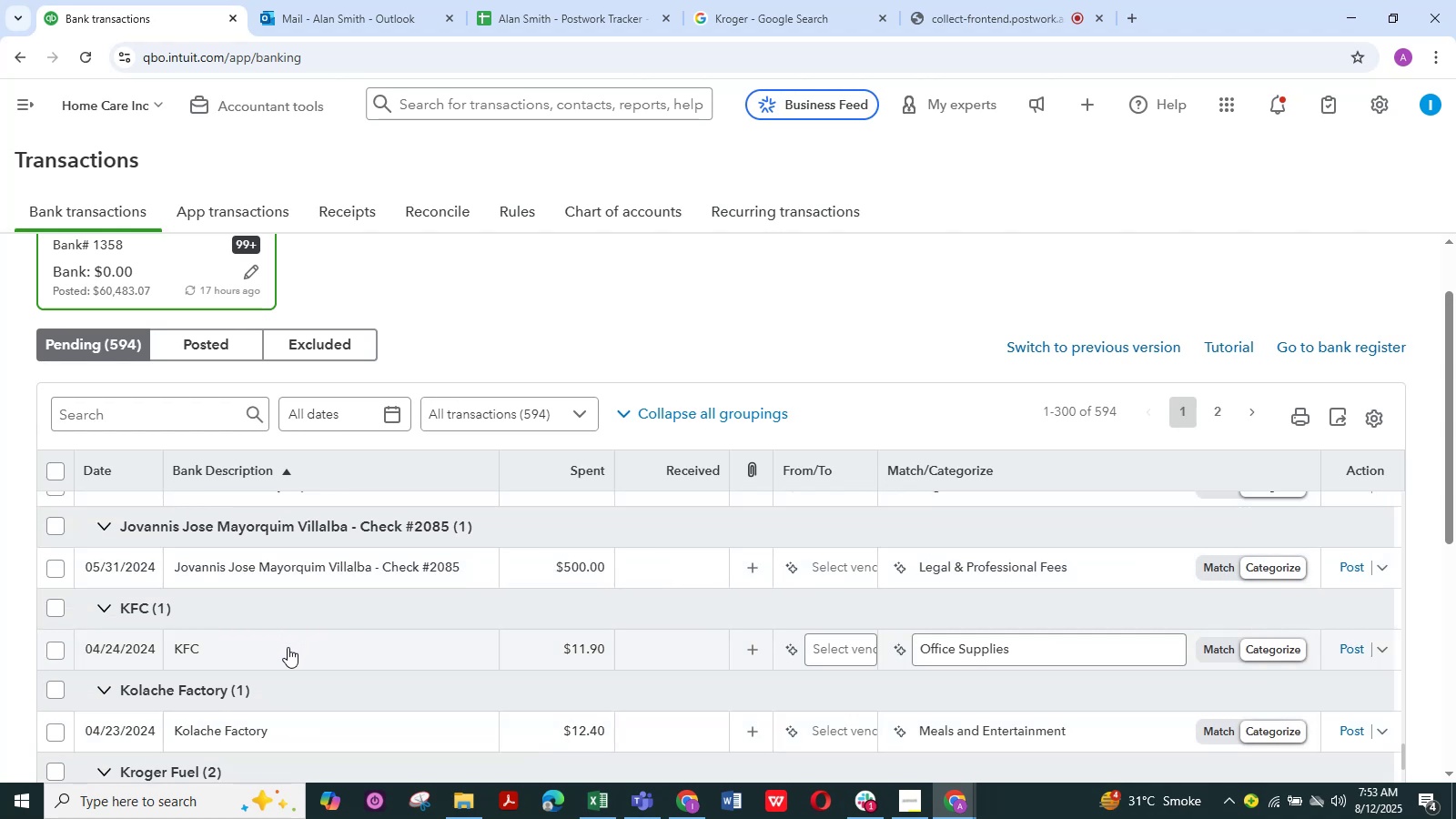 
left_click([288, 647])
 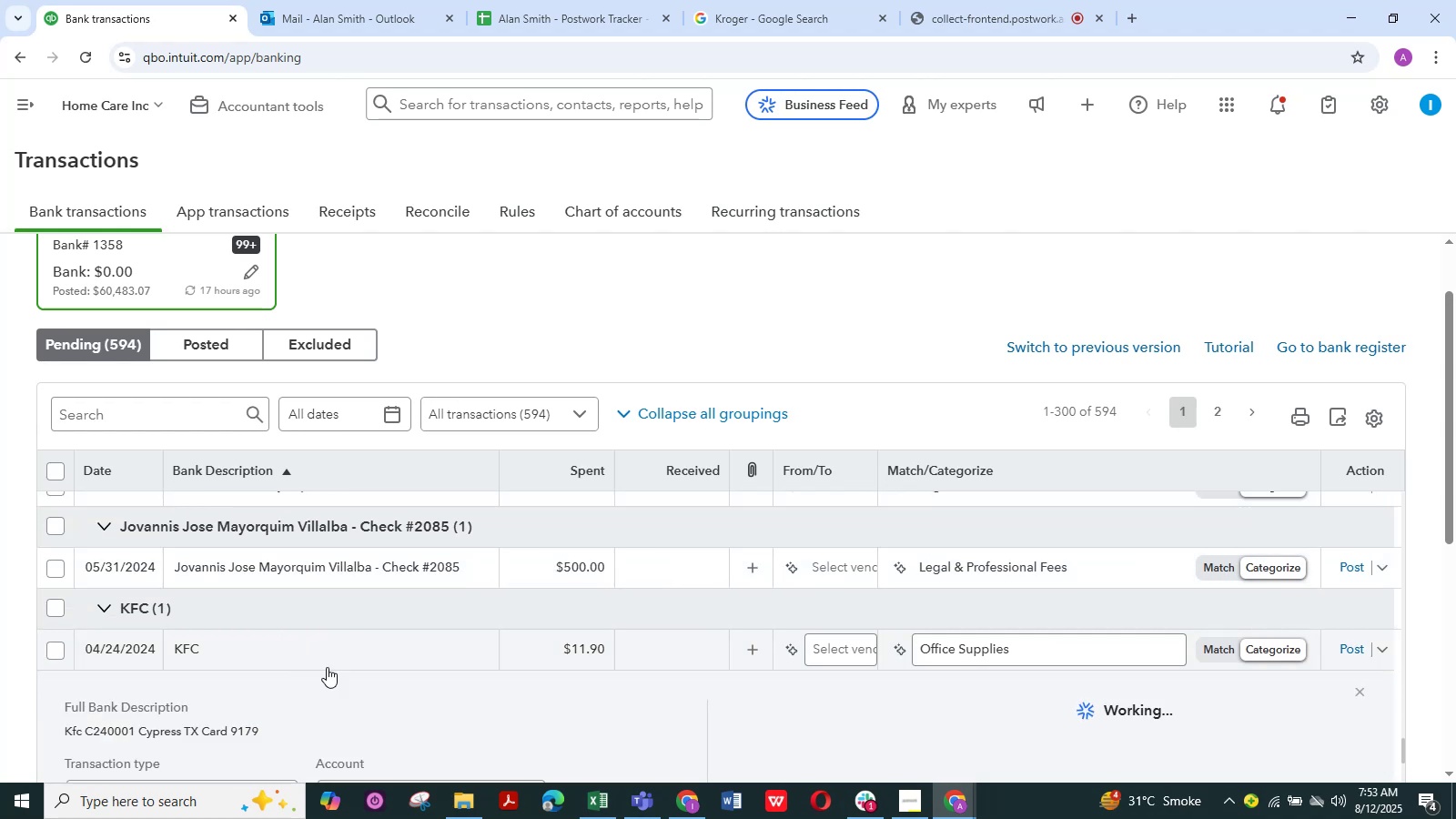 
scroll: coordinate [432, 696], scroll_direction: down, amount: 2.0
 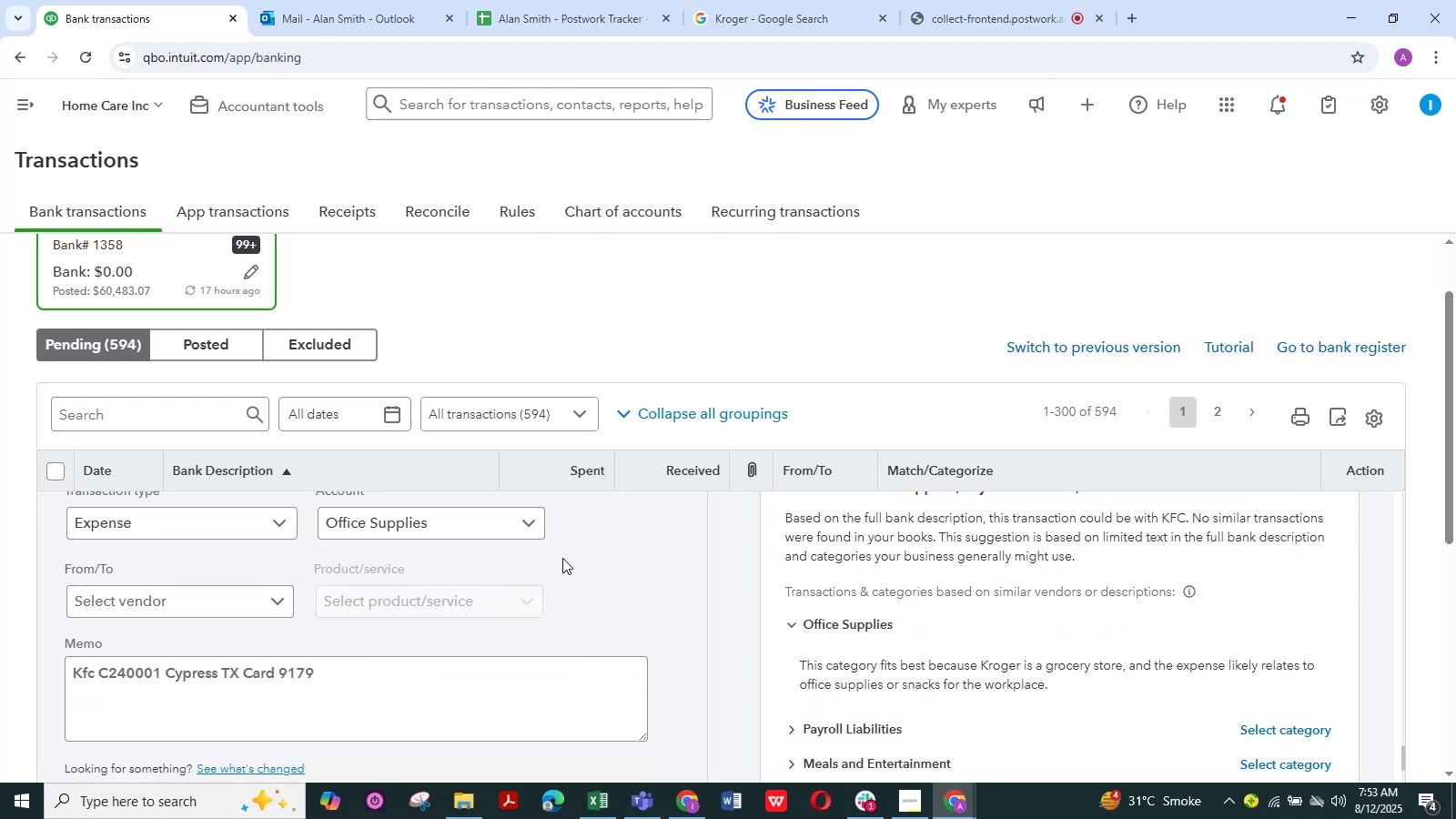 
left_click([531, 531])
 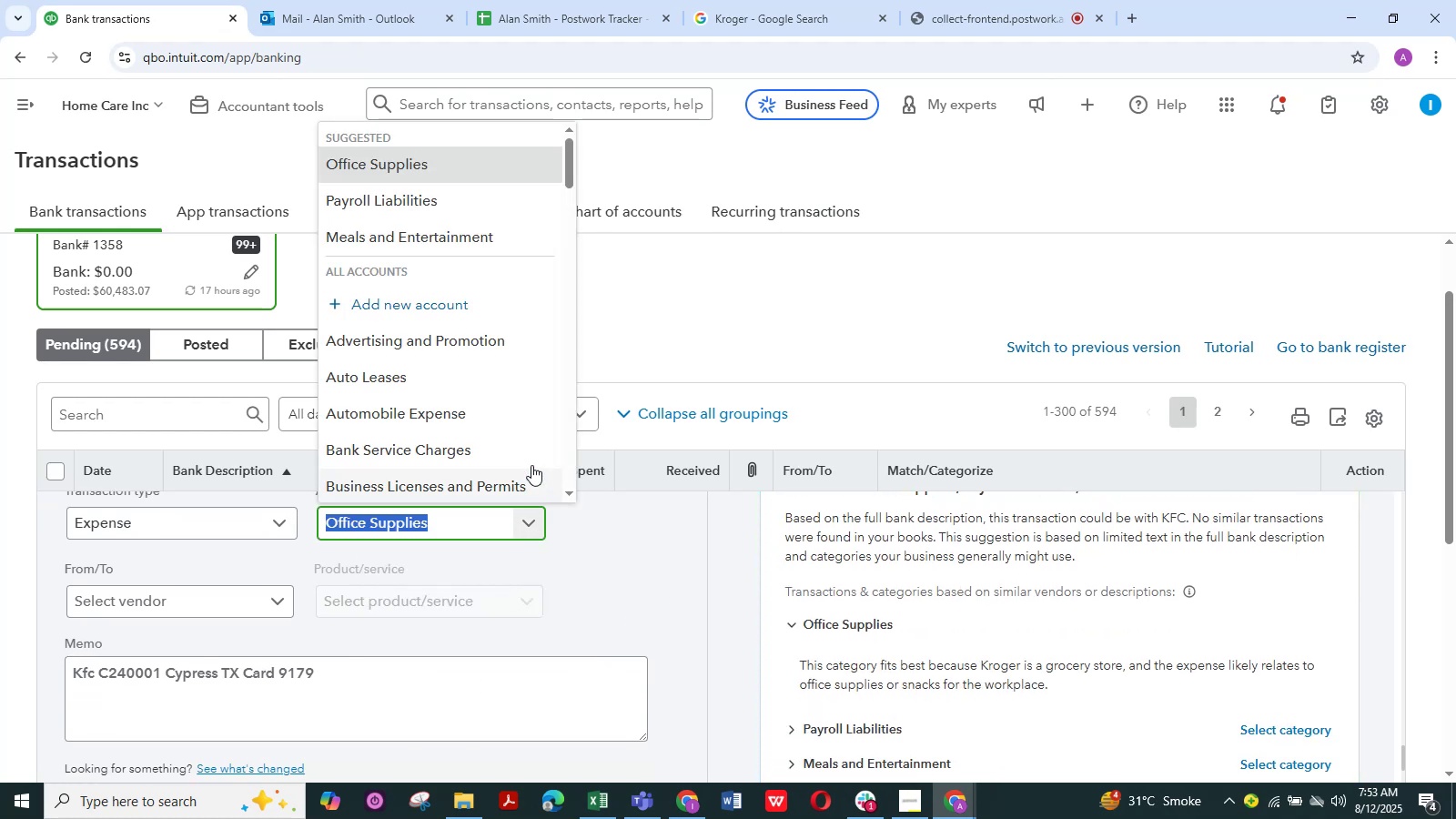 
scroll: coordinate [540, 455], scroll_direction: down, amount: 6.0
 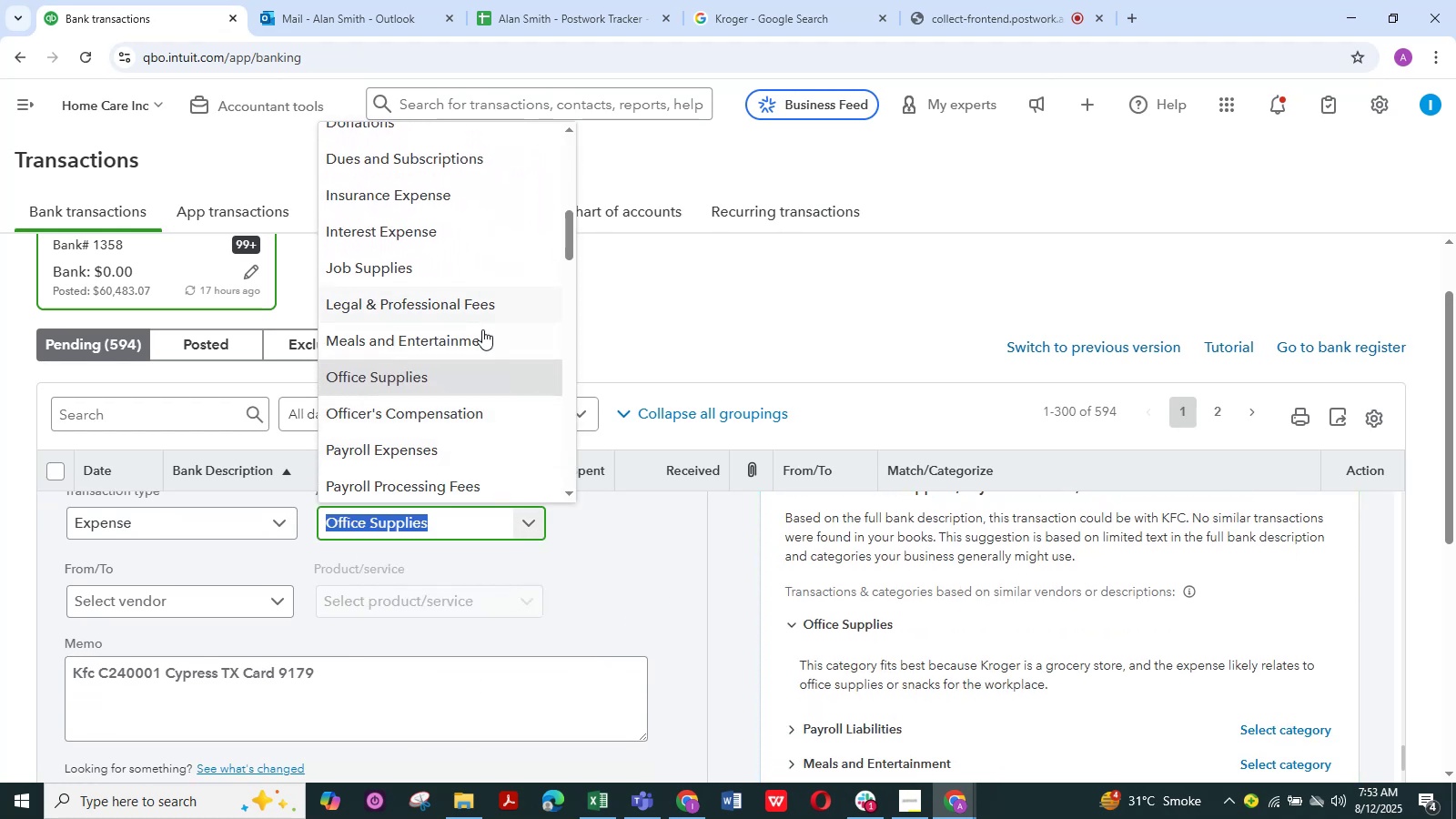 
left_click([480, 341])
 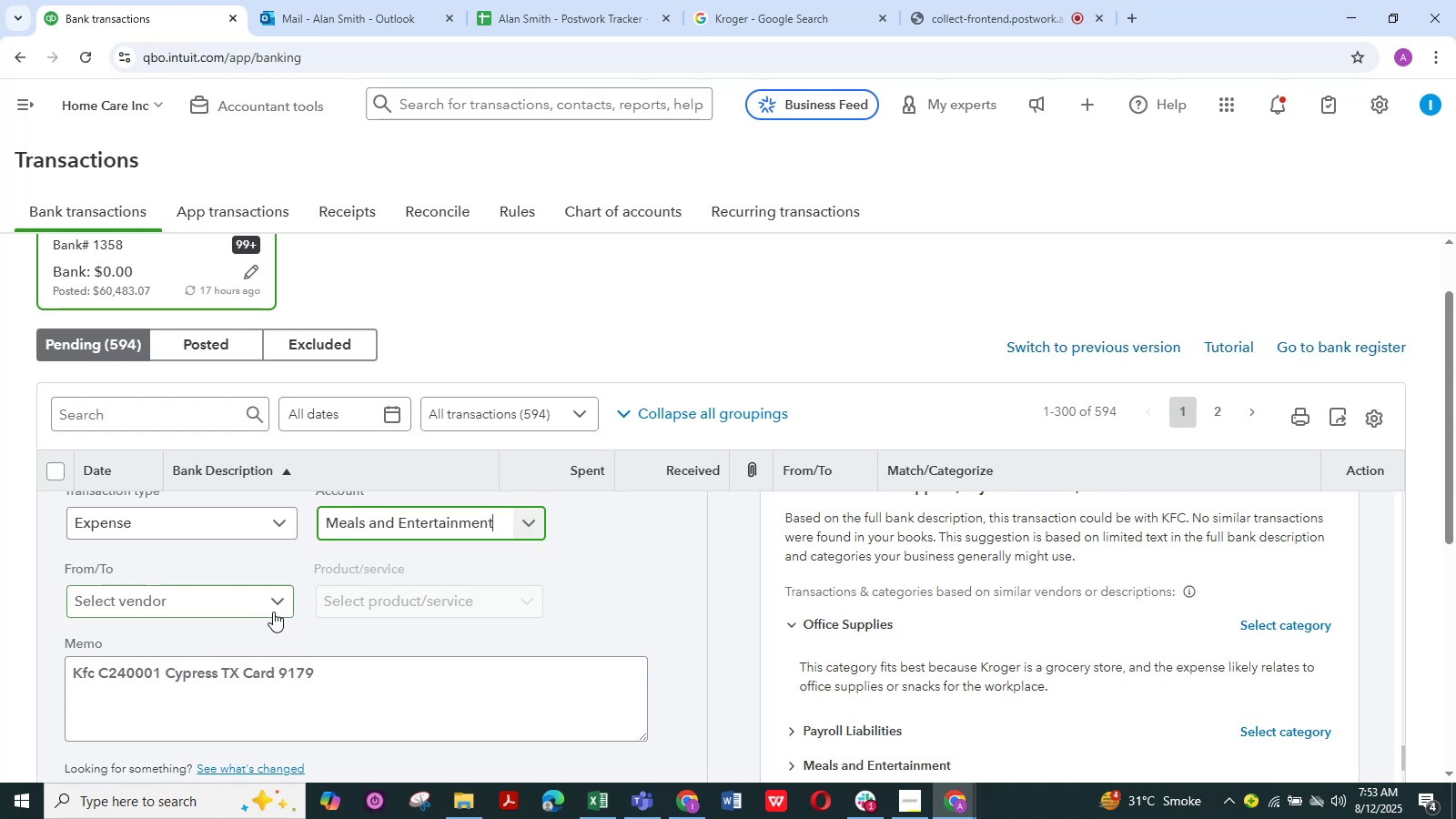 
left_click([278, 607])
 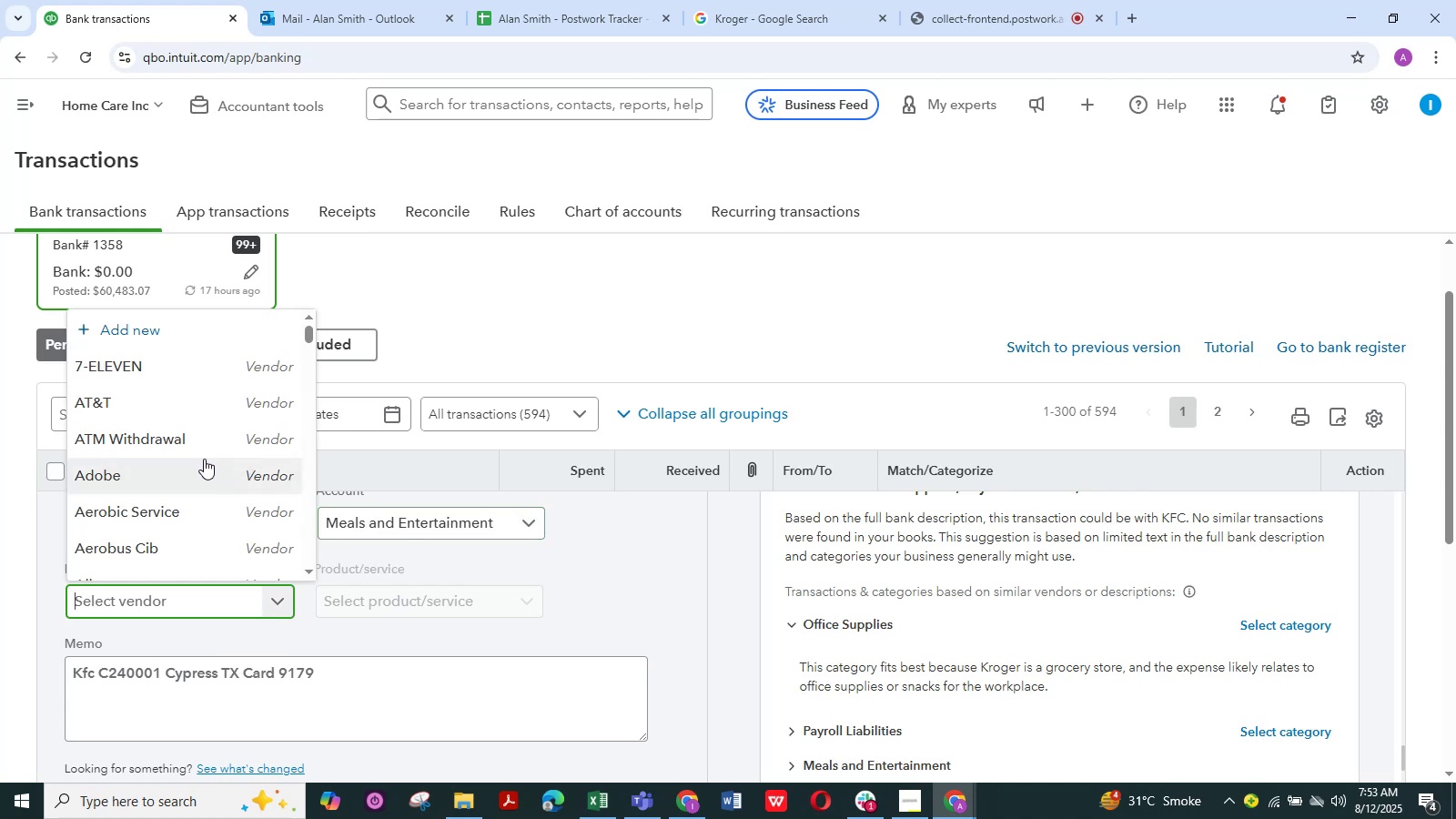 
scroll: coordinate [165, 448], scroll_direction: down, amount: 1.0
 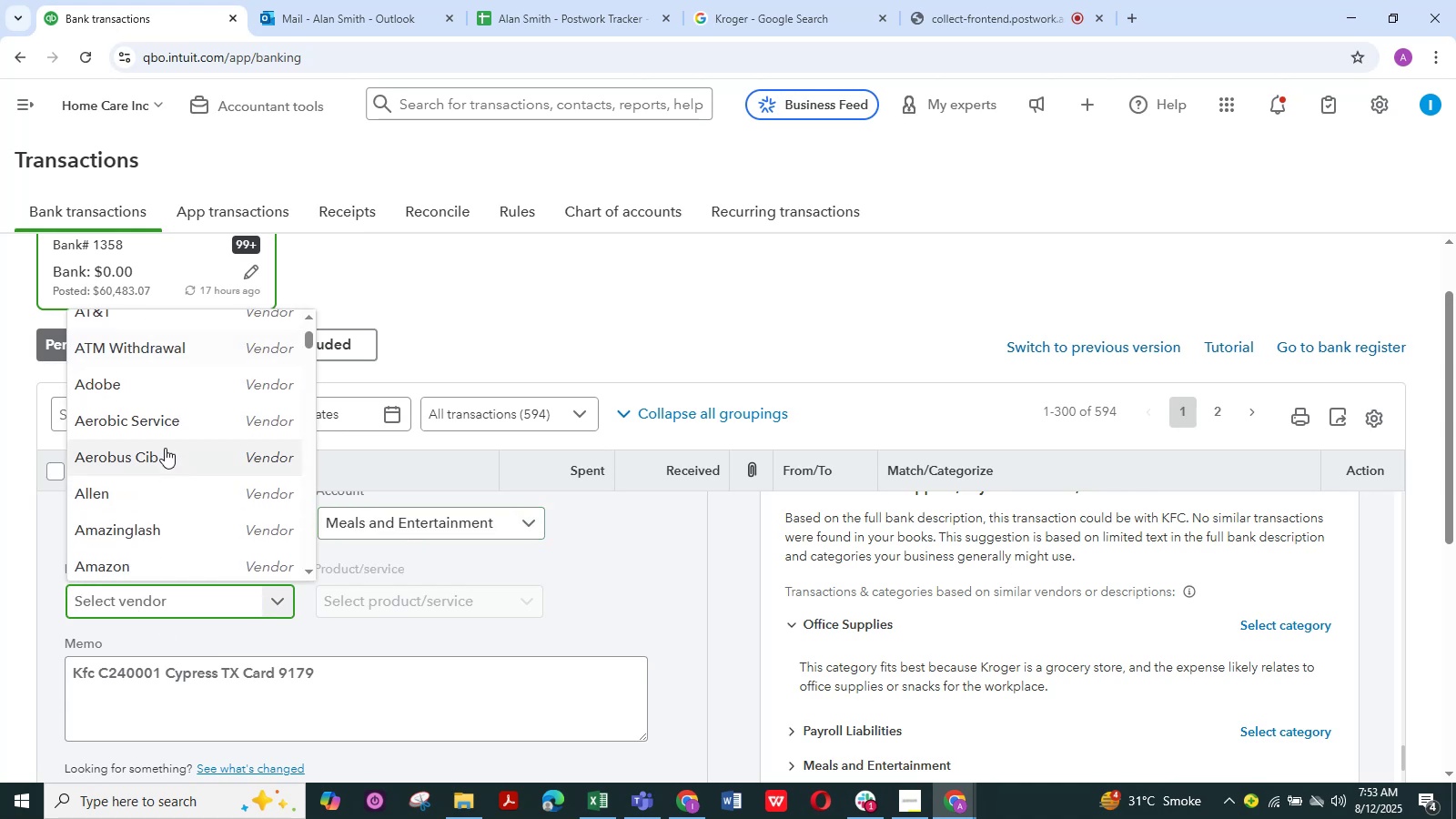 
scroll: coordinate [165, 448], scroll_direction: up, amount: 3.0
 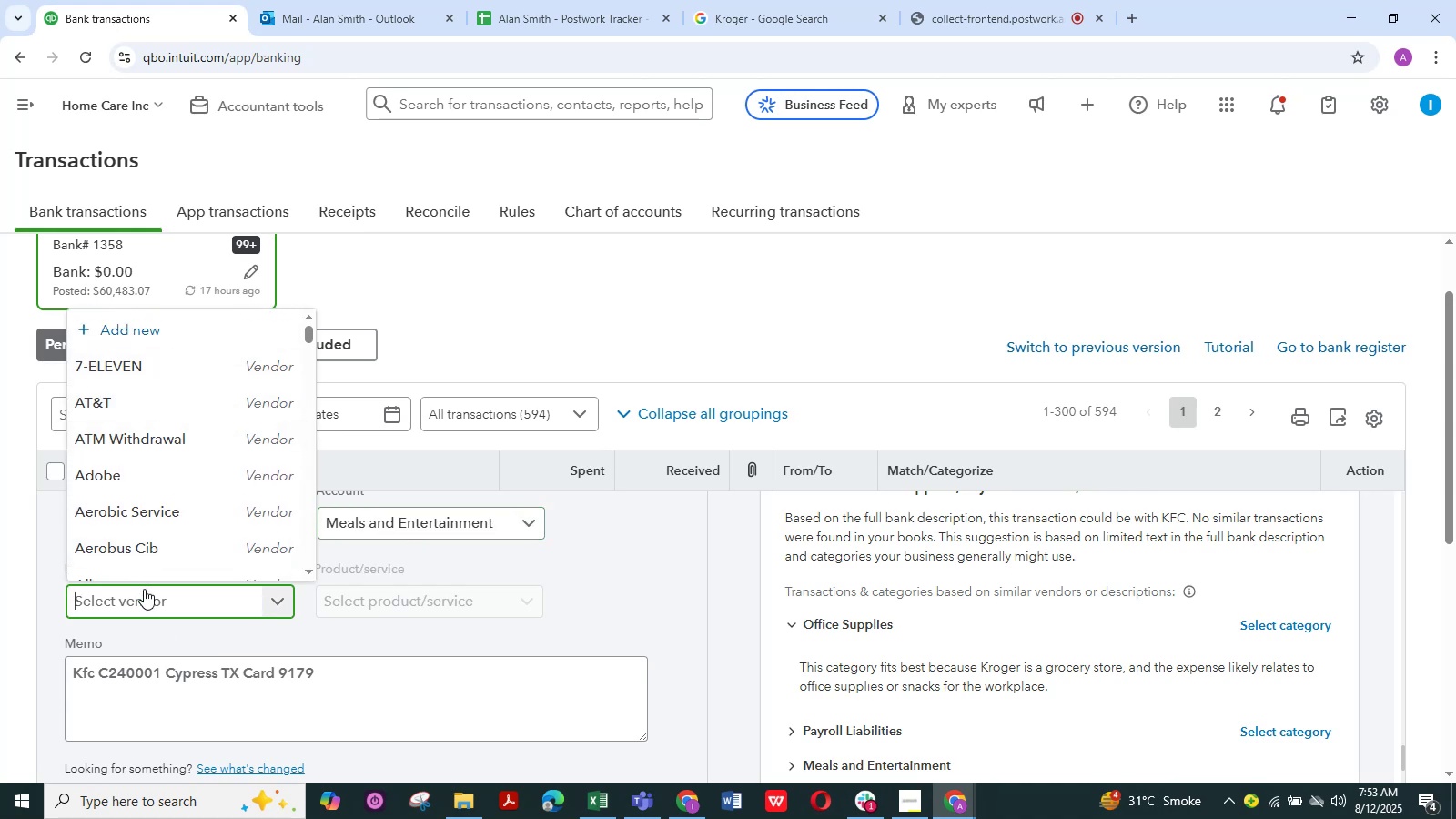 
left_click([145, 591])
 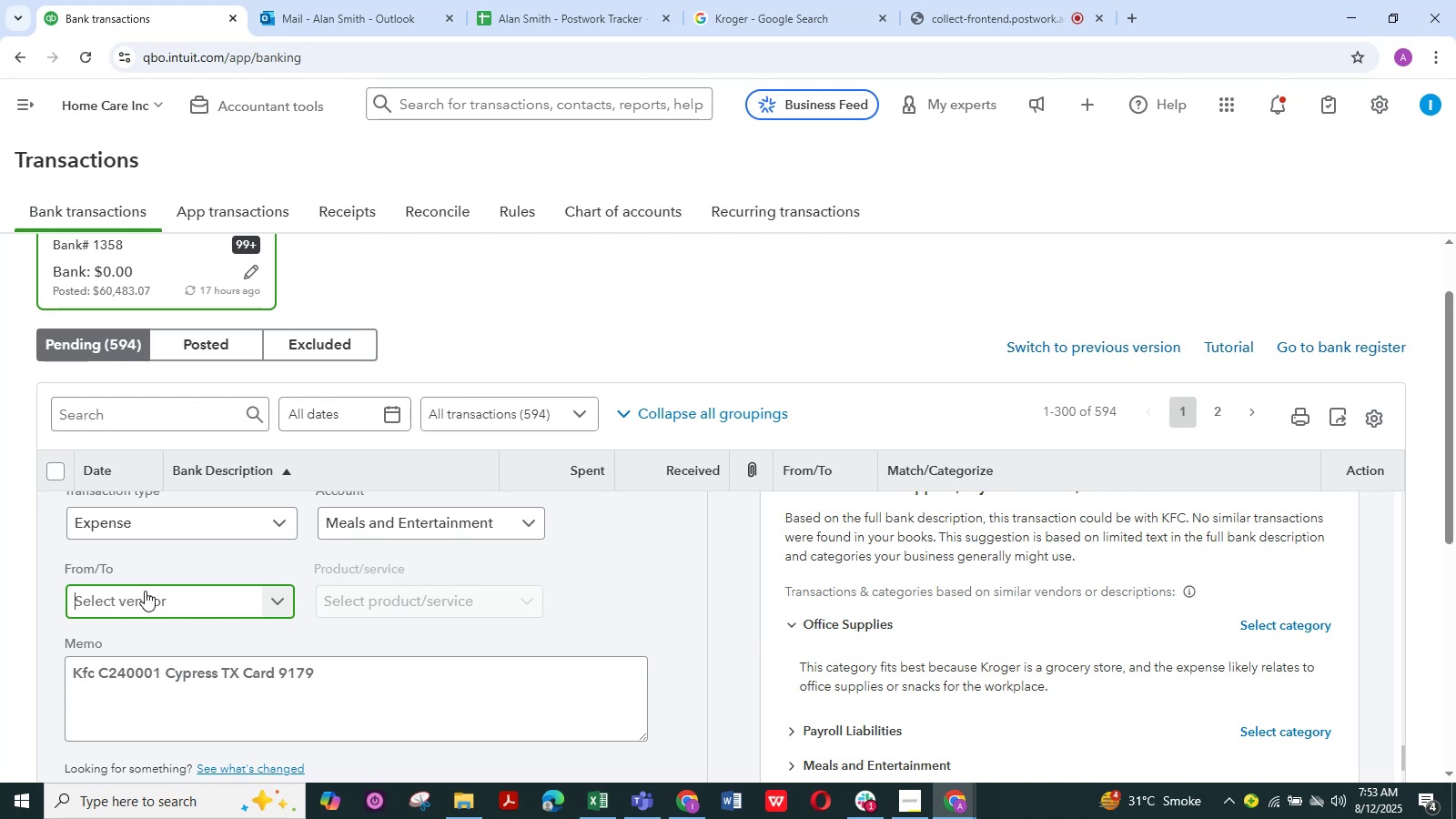 
hold_key(key=ShiftLeft, duration=1.16)
 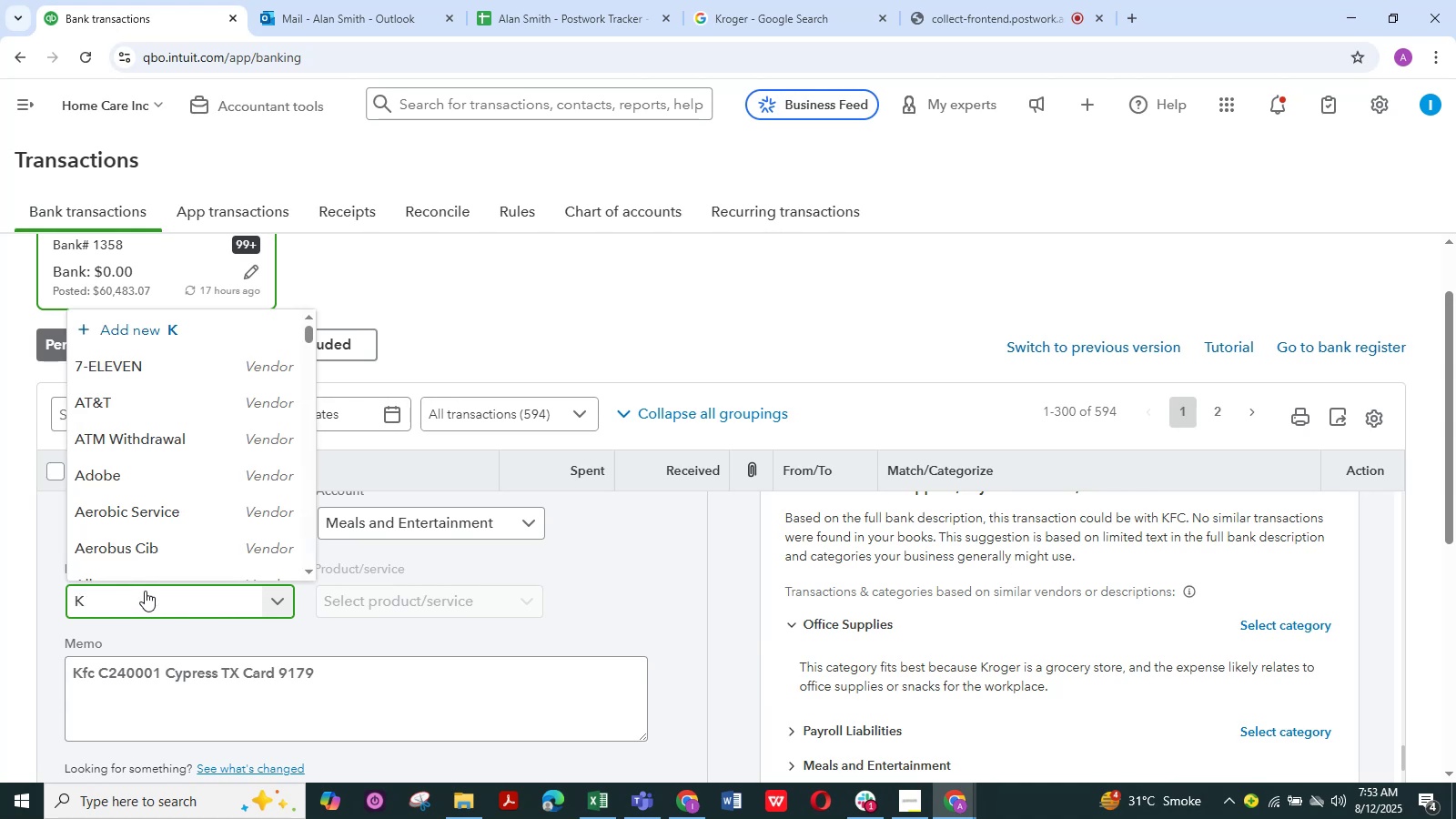 
hold_key(key=K, duration=0.34)
 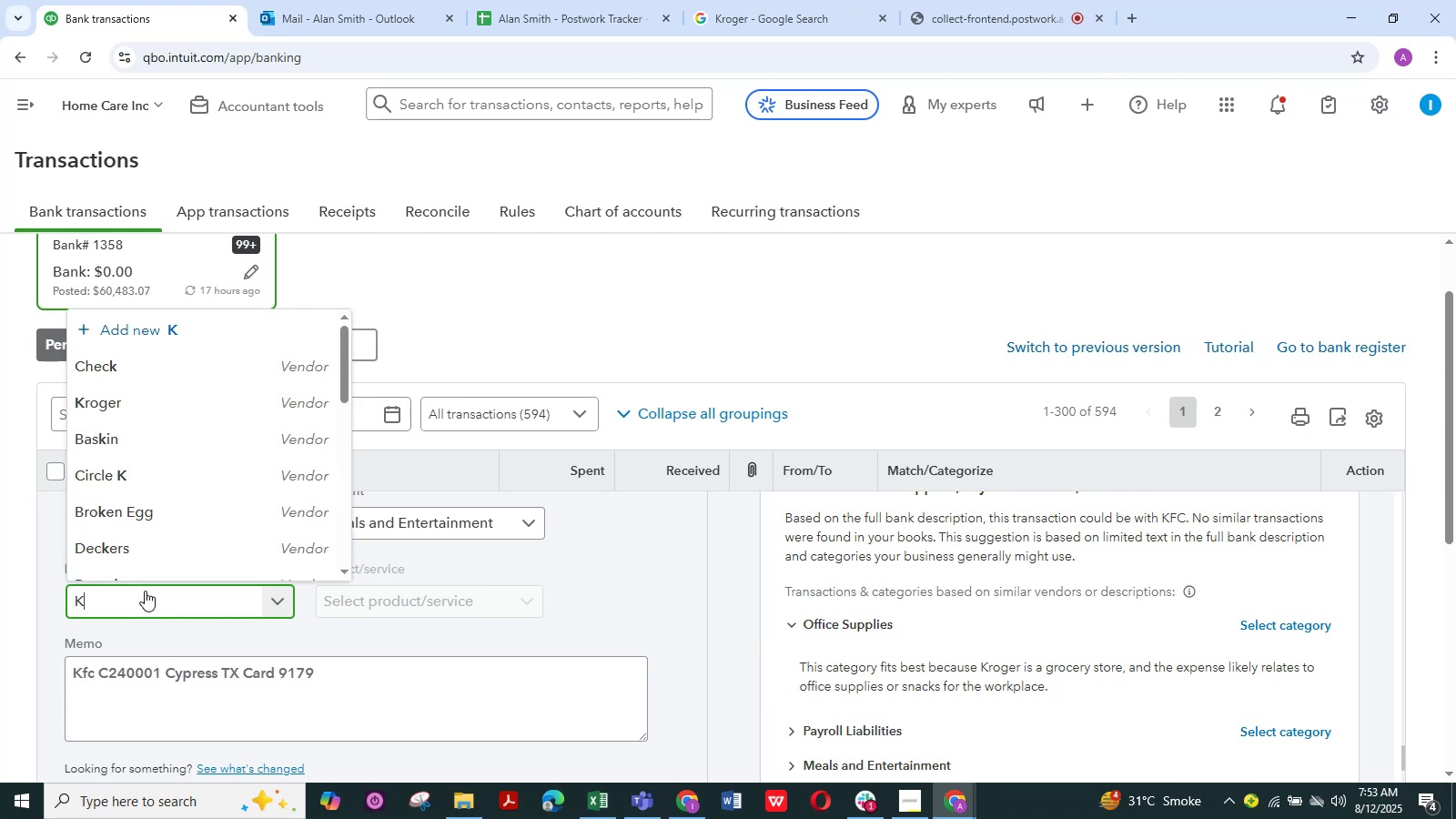 
key(F)
 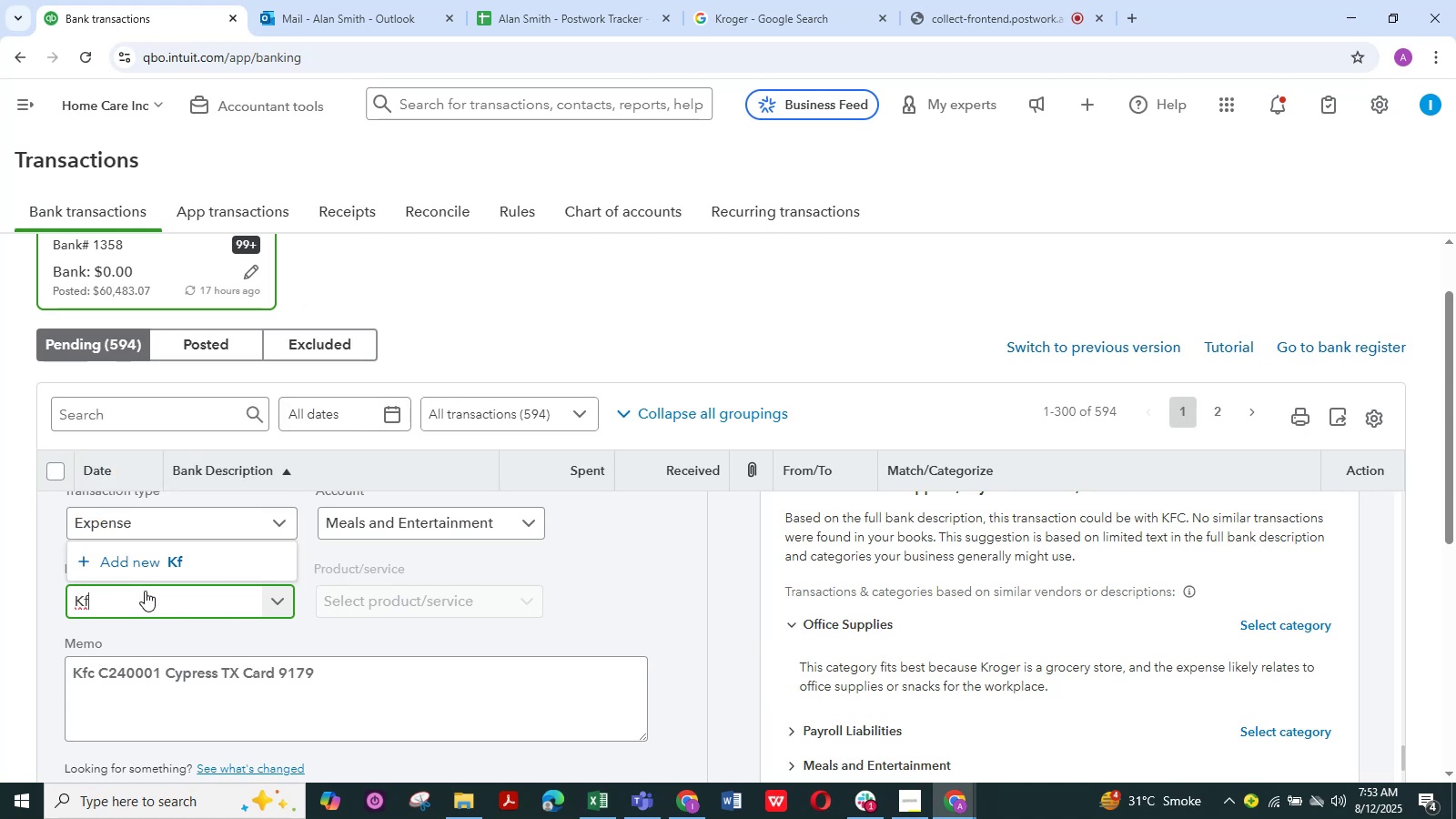 
key(Backspace)
 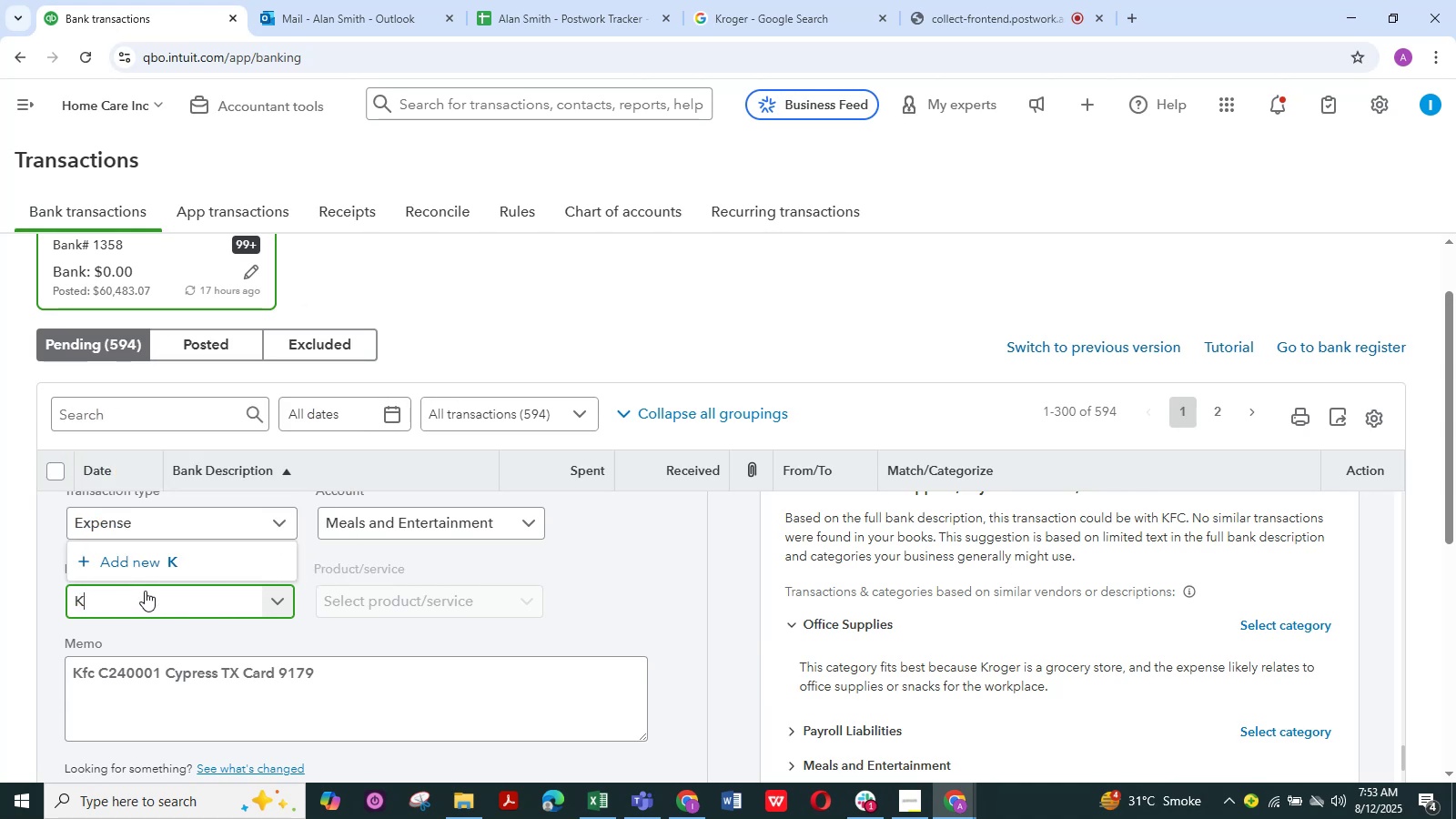 
key(Backspace)
 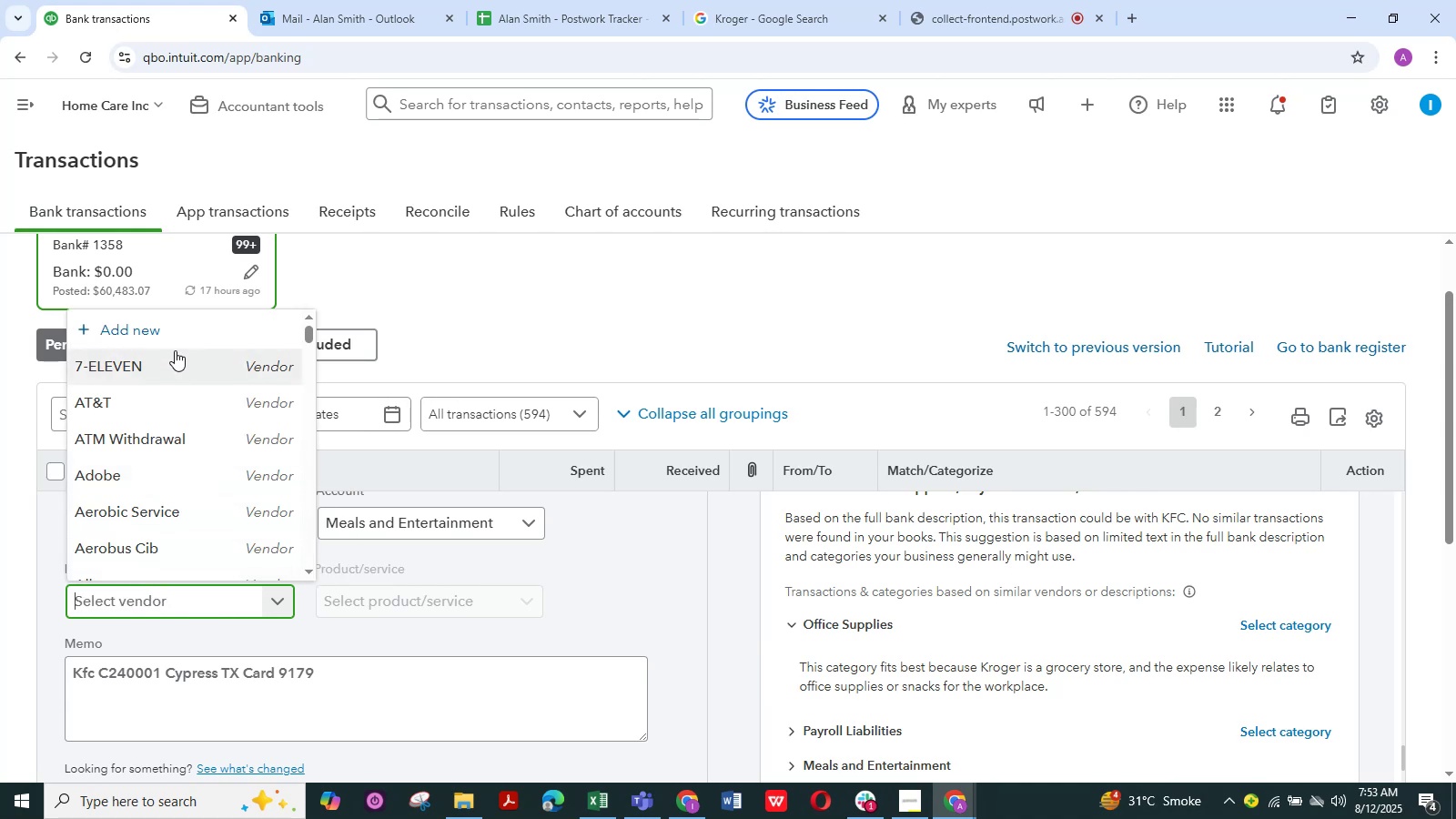 
left_click([169, 331])
 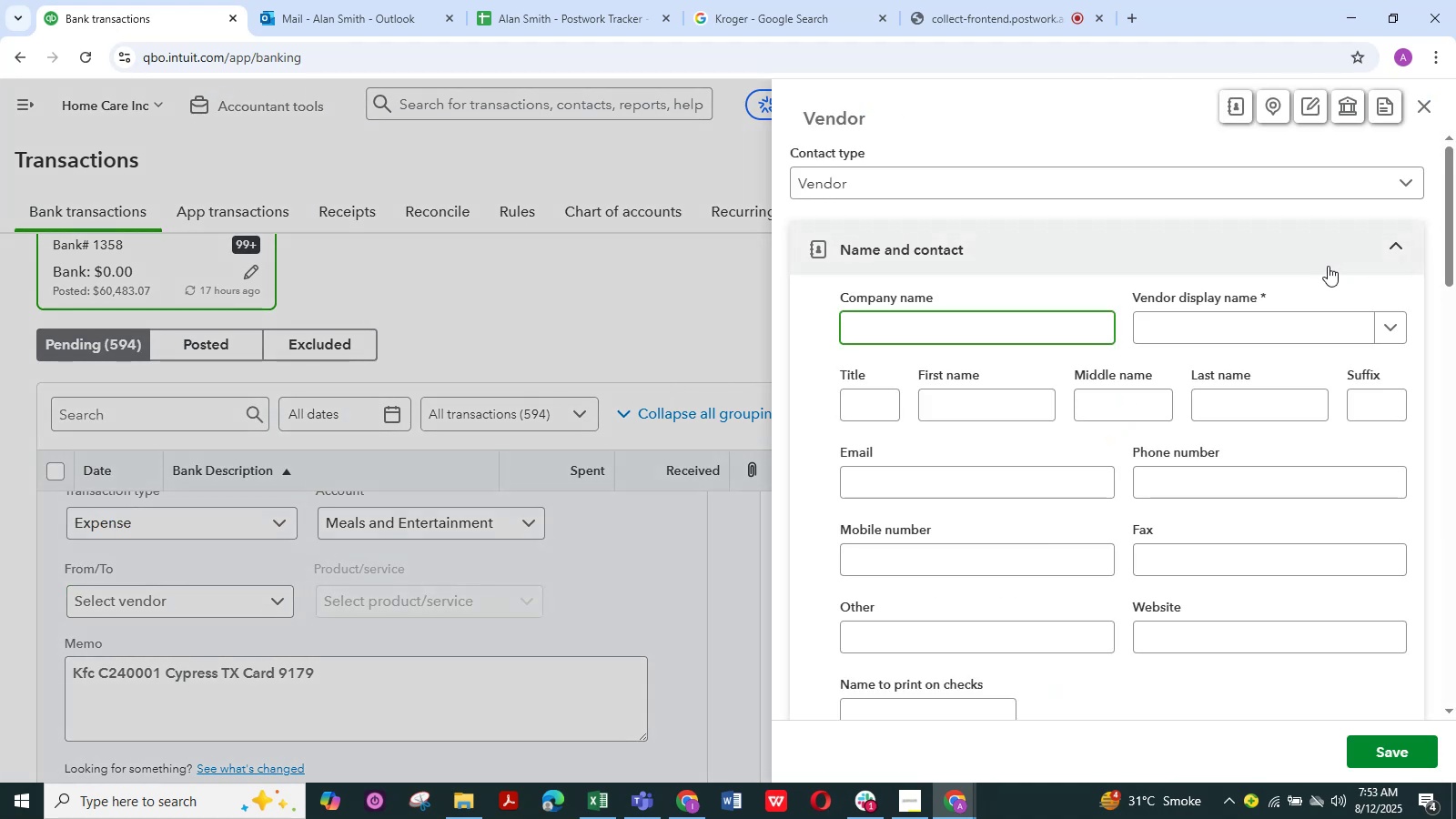 
left_click([1262, 322])
 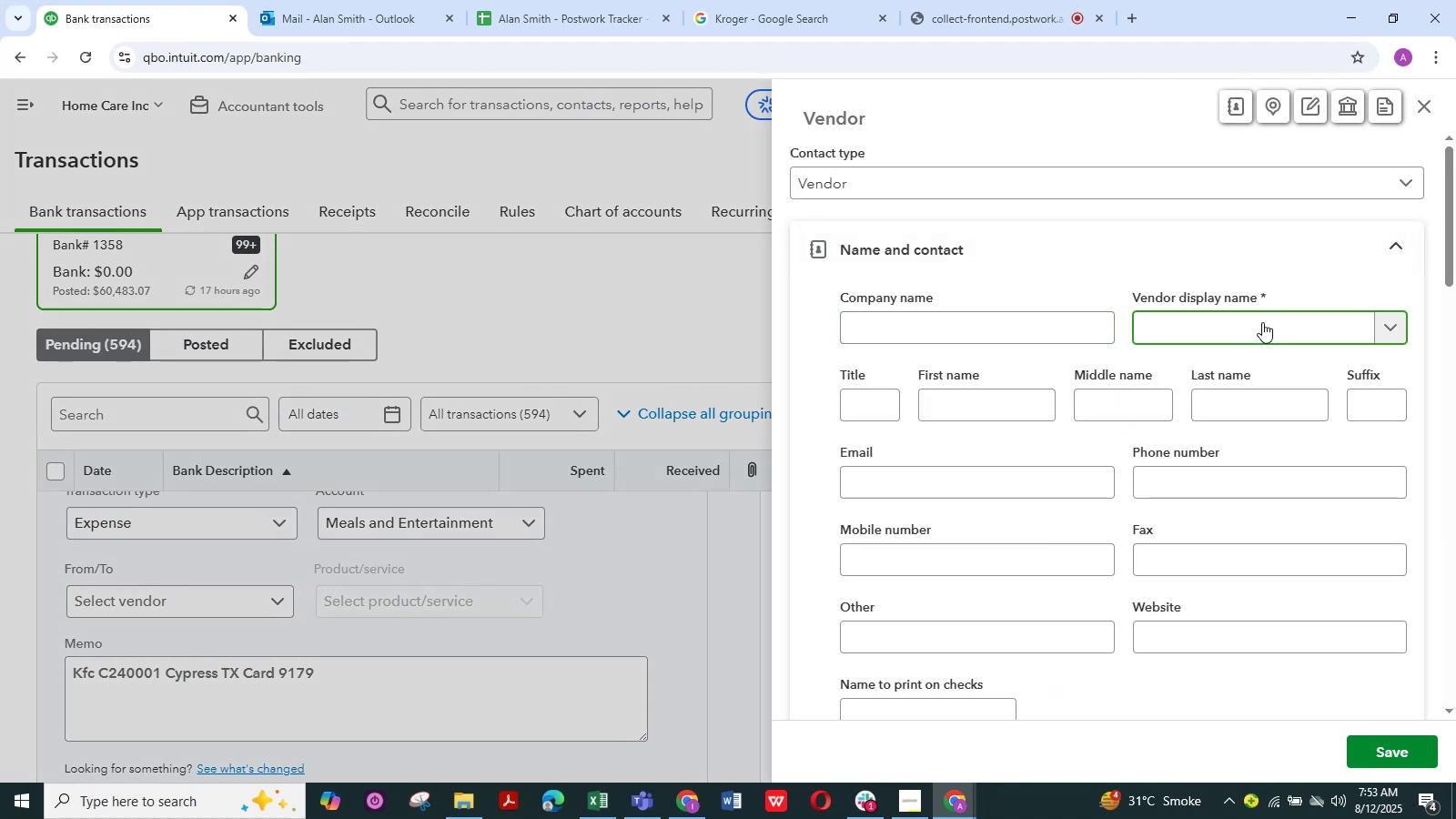 
hold_key(key=ShiftRight, duration=1.06)
 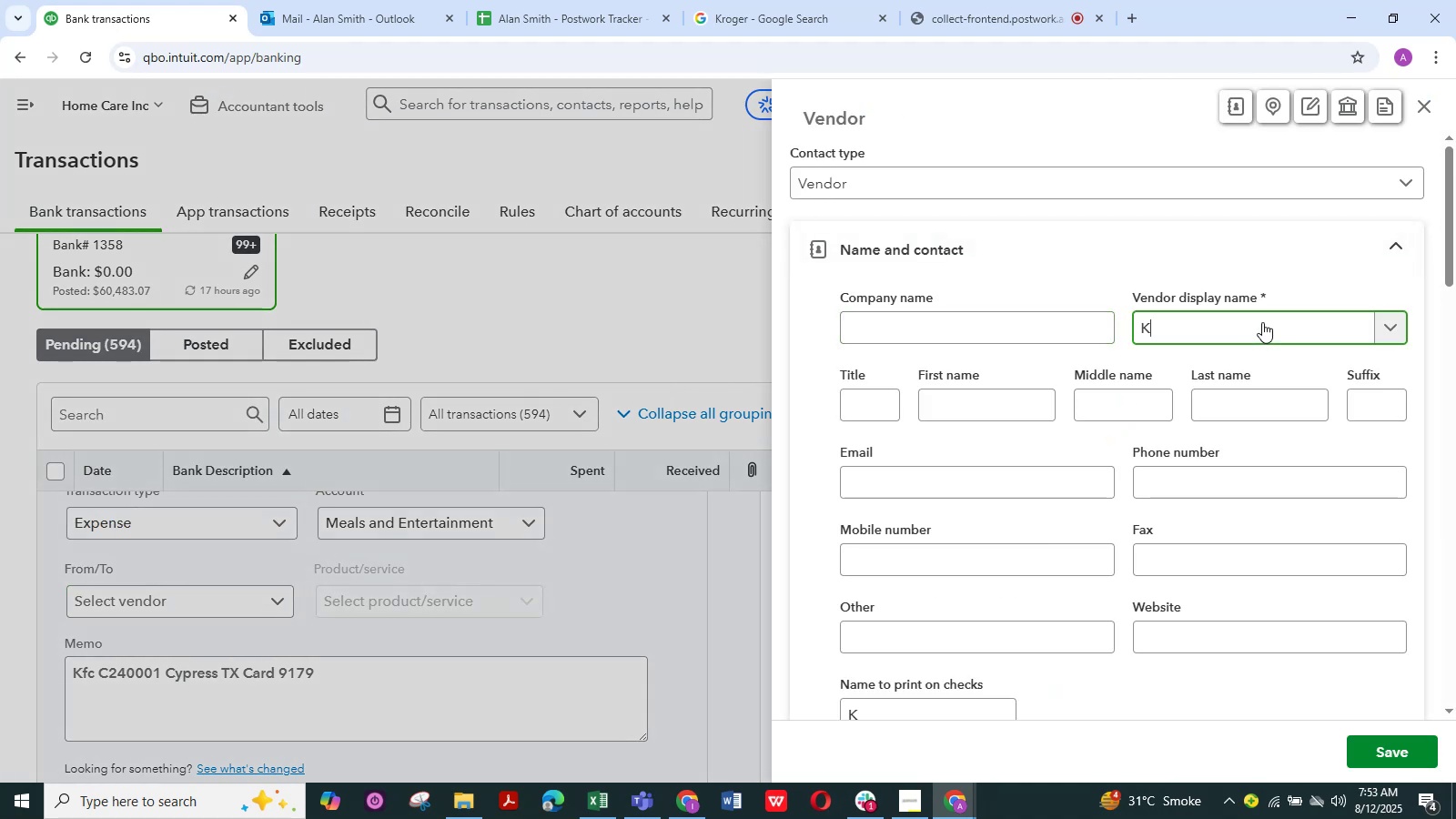 
hold_key(key=K, duration=0.42)
 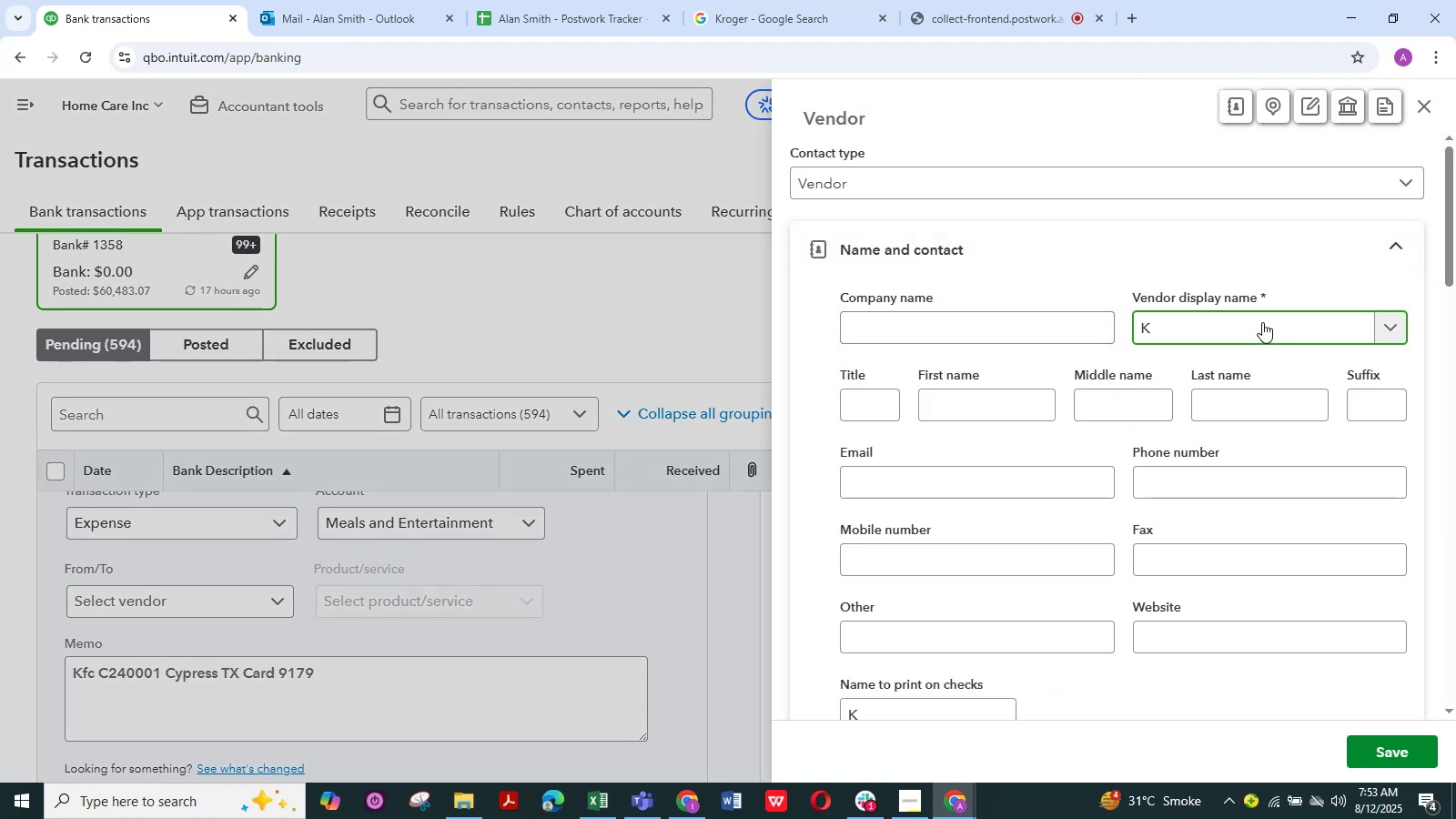 
type(fc)
 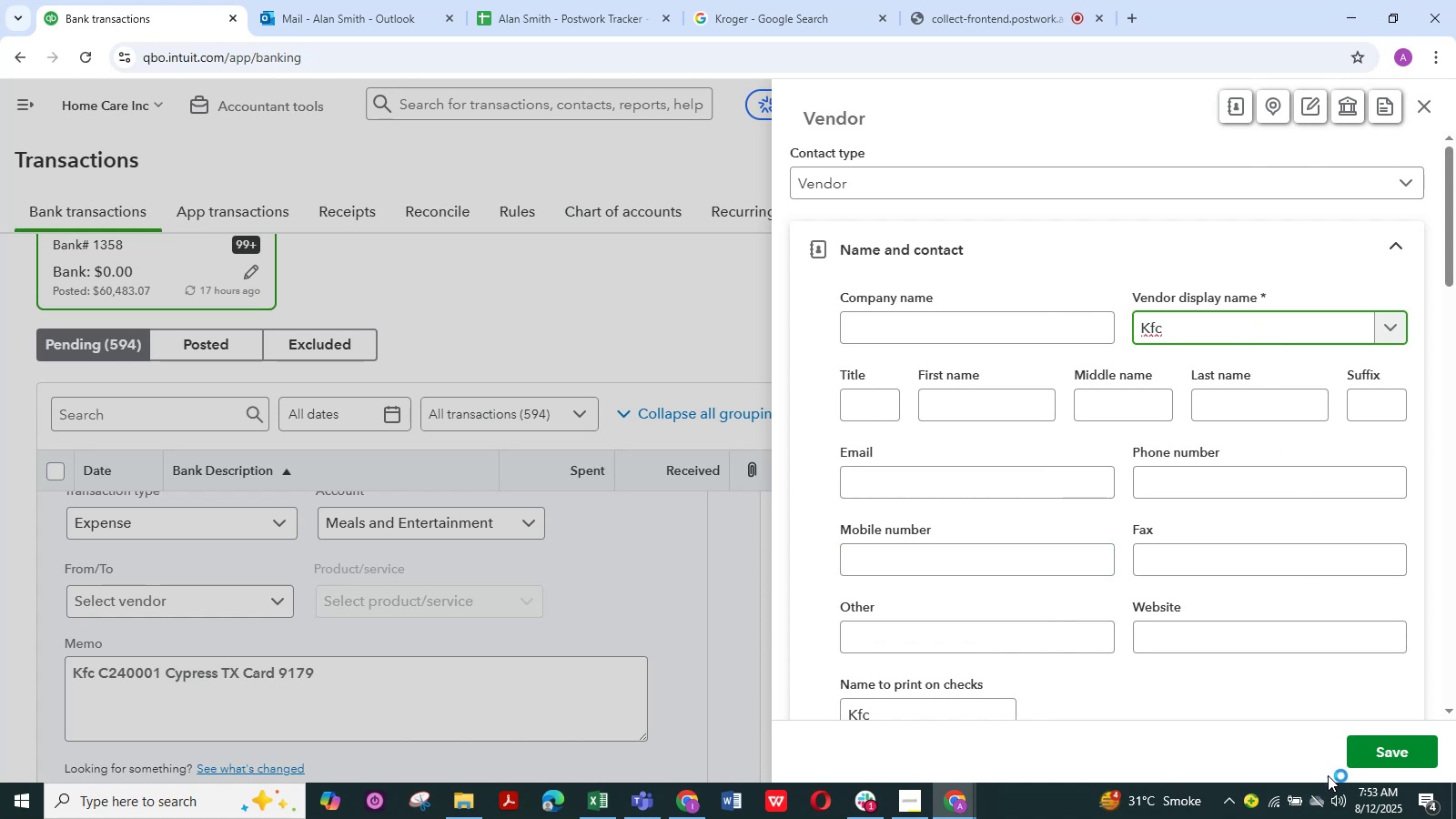 
wait(7.4)
 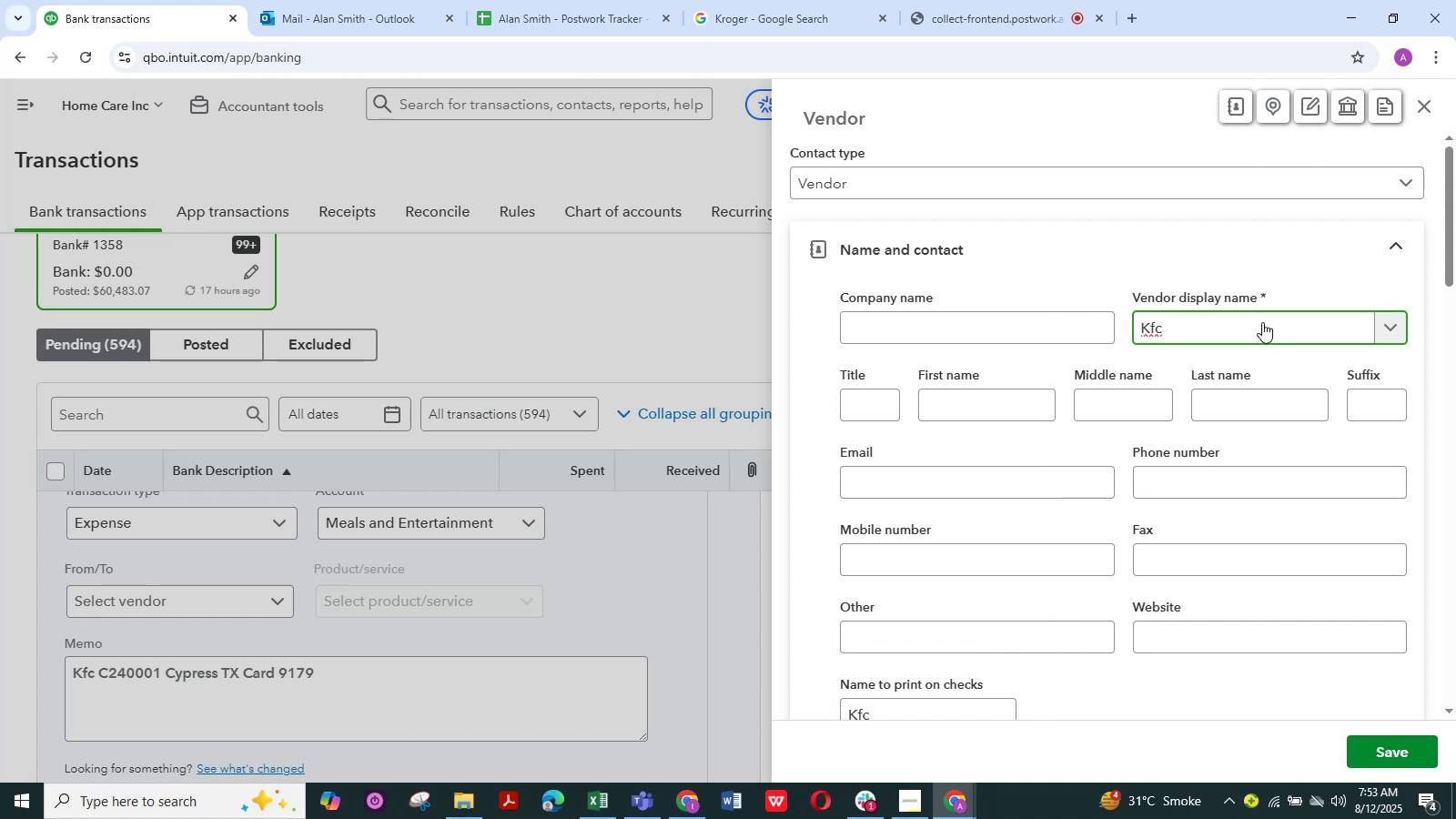 
left_click([1383, 747])
 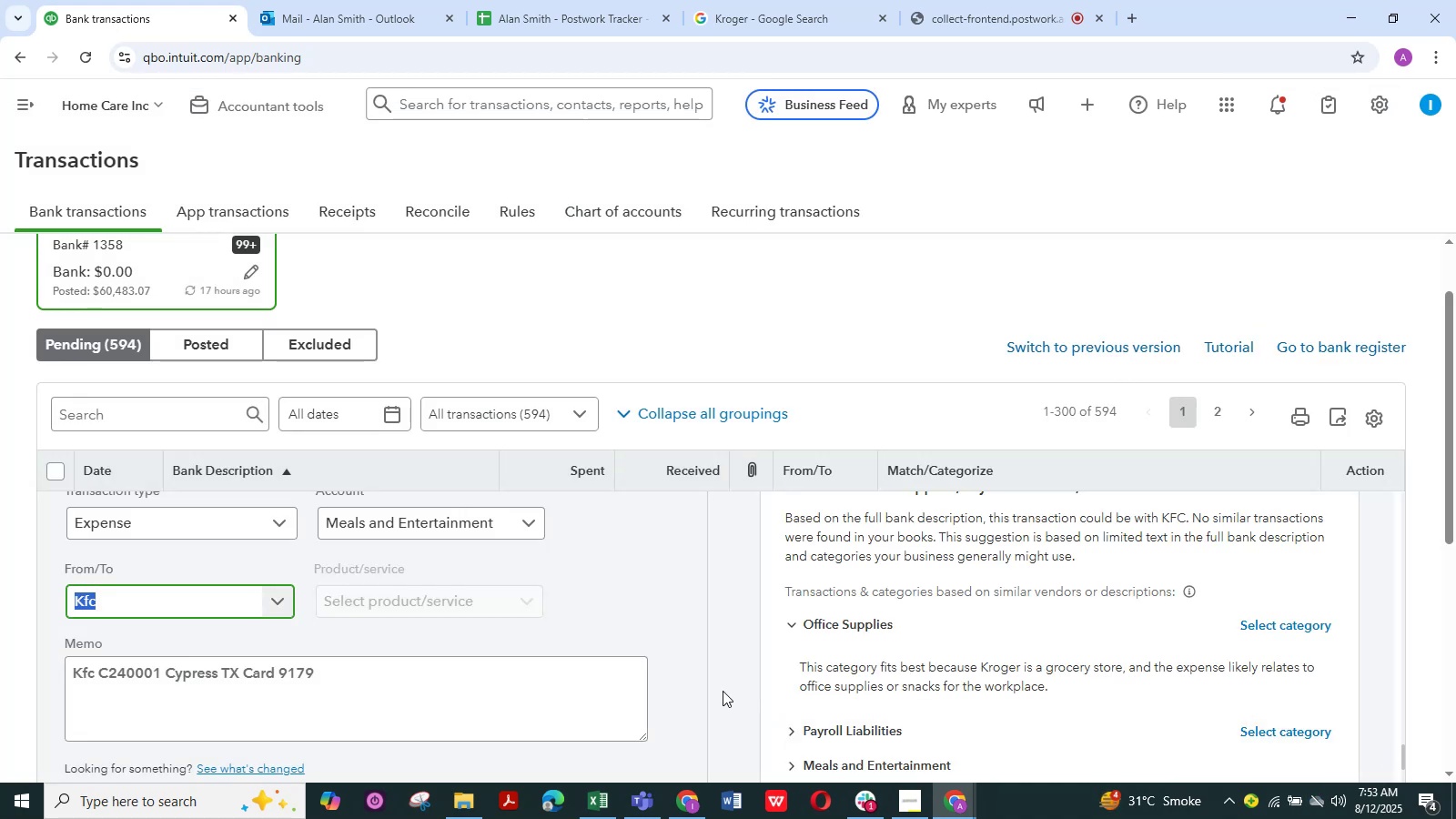 
scroll: coordinate [606, 574], scroll_direction: up, amount: 2.0
 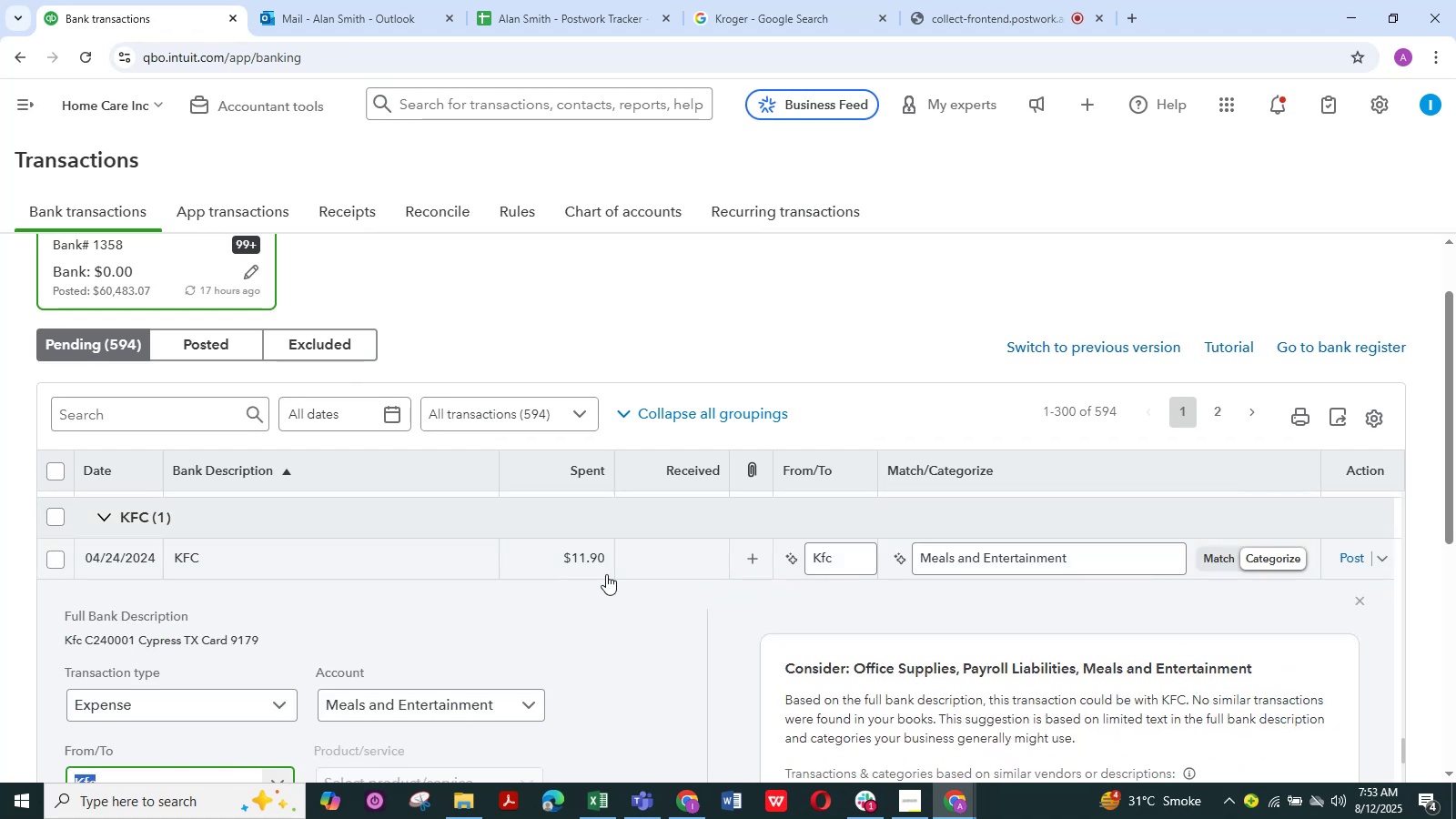 
scroll: coordinate [204, 635], scroll_direction: down, amount: 7.0
 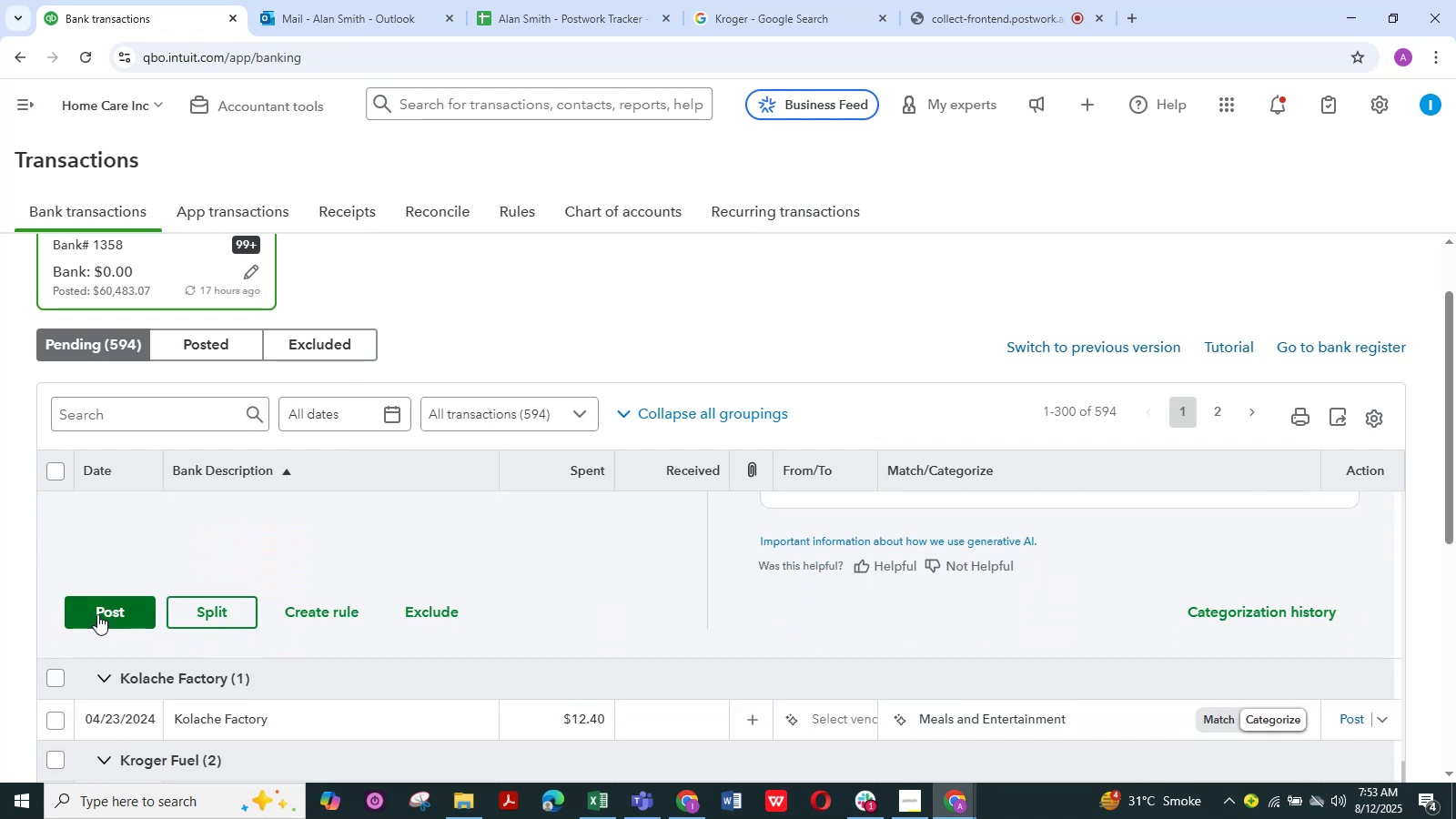 
left_click([97, 614])
 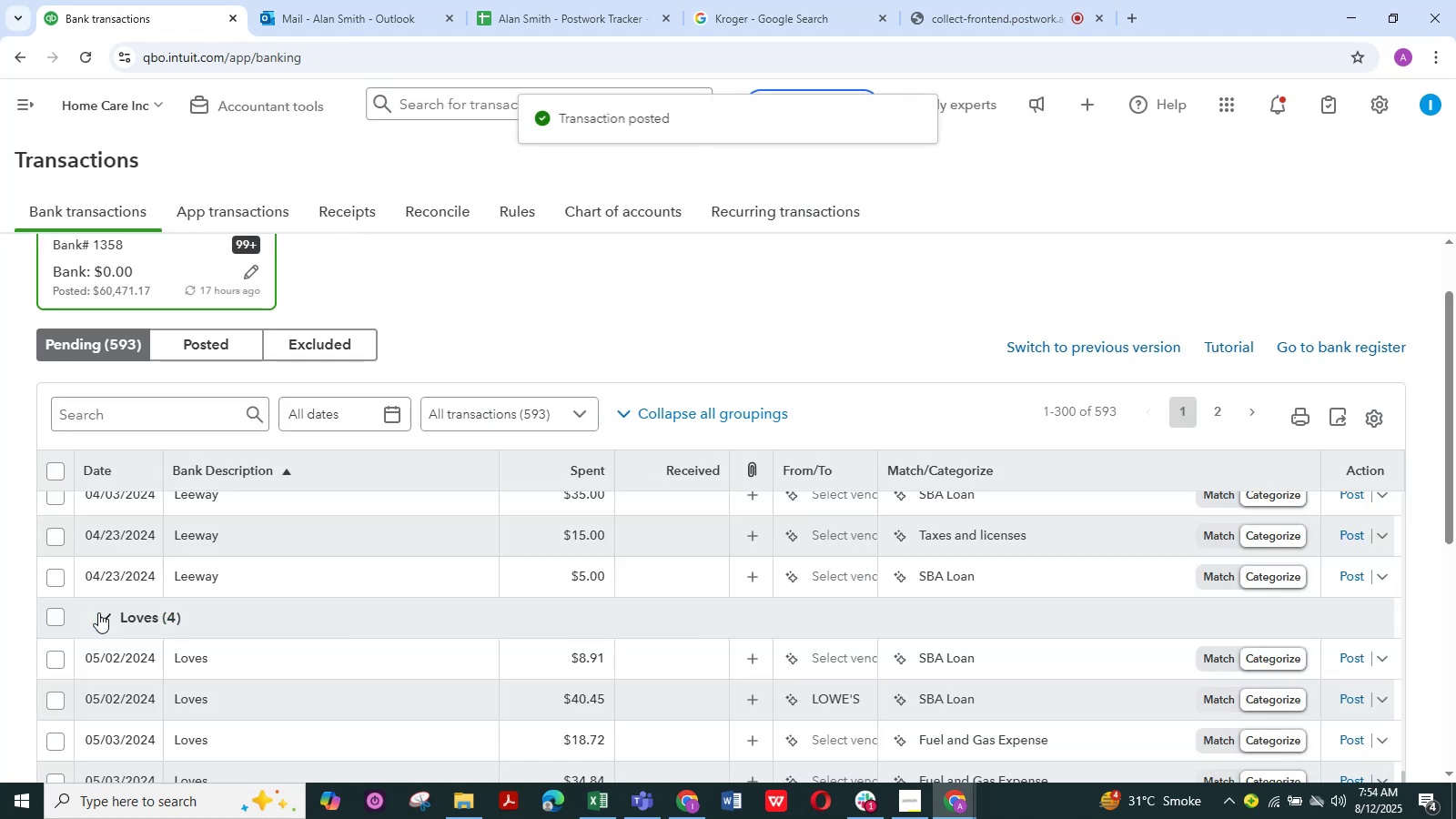 
scroll: coordinate [261, 632], scroll_direction: down, amount: 1.0
 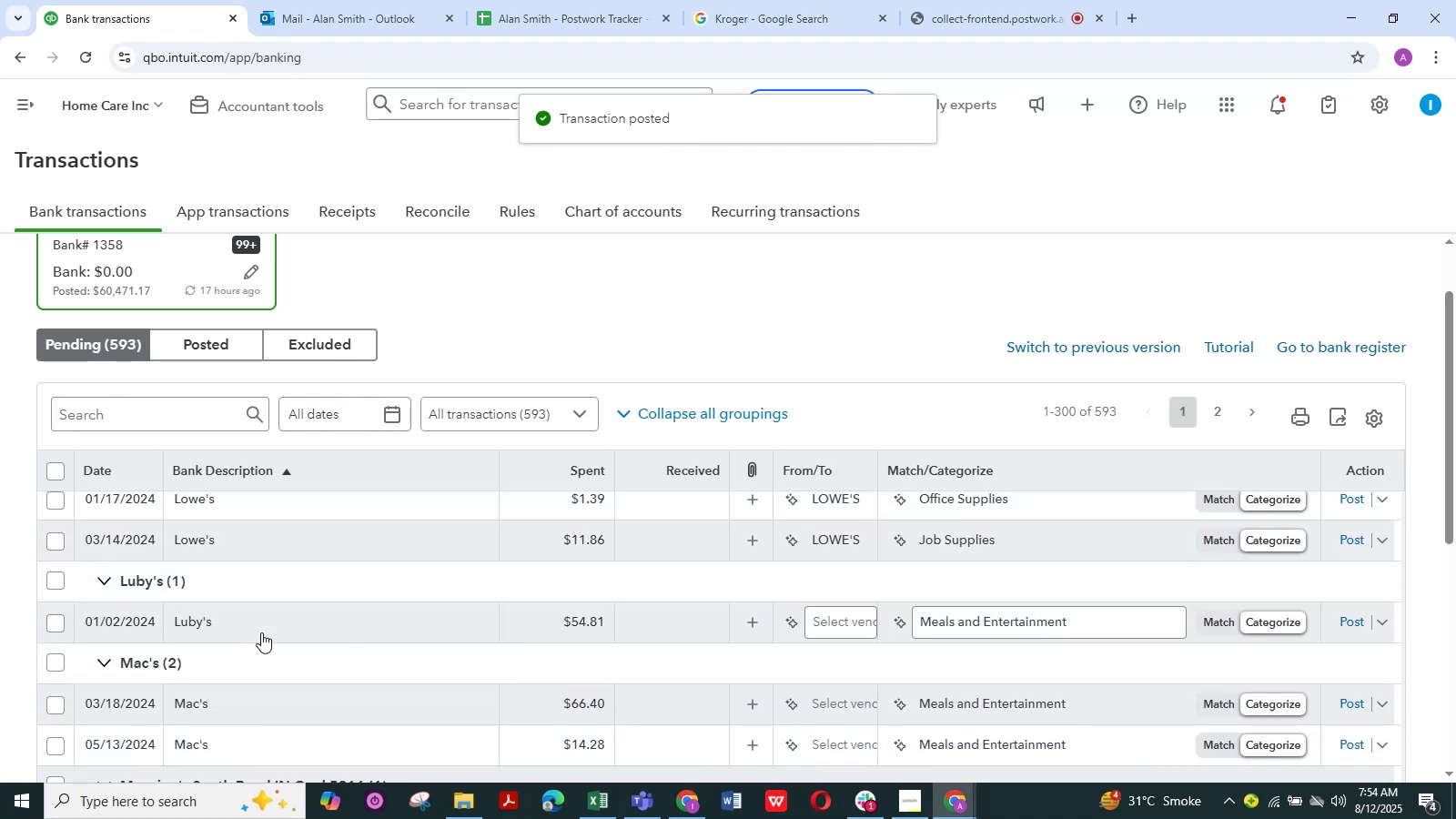 
scroll: coordinate [261, 632], scroll_direction: up, amount: 1.0
 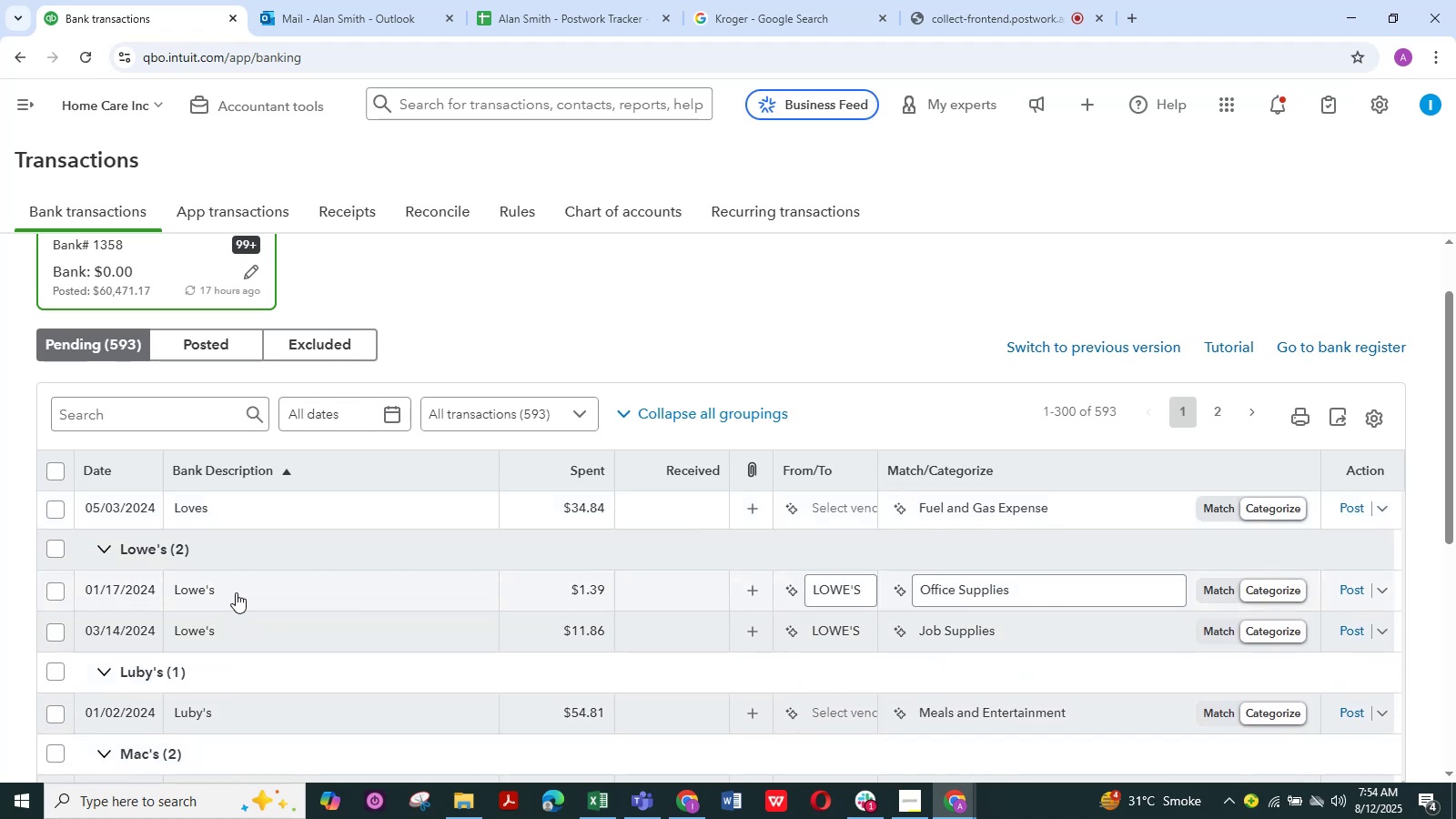 
left_click([236, 592])
 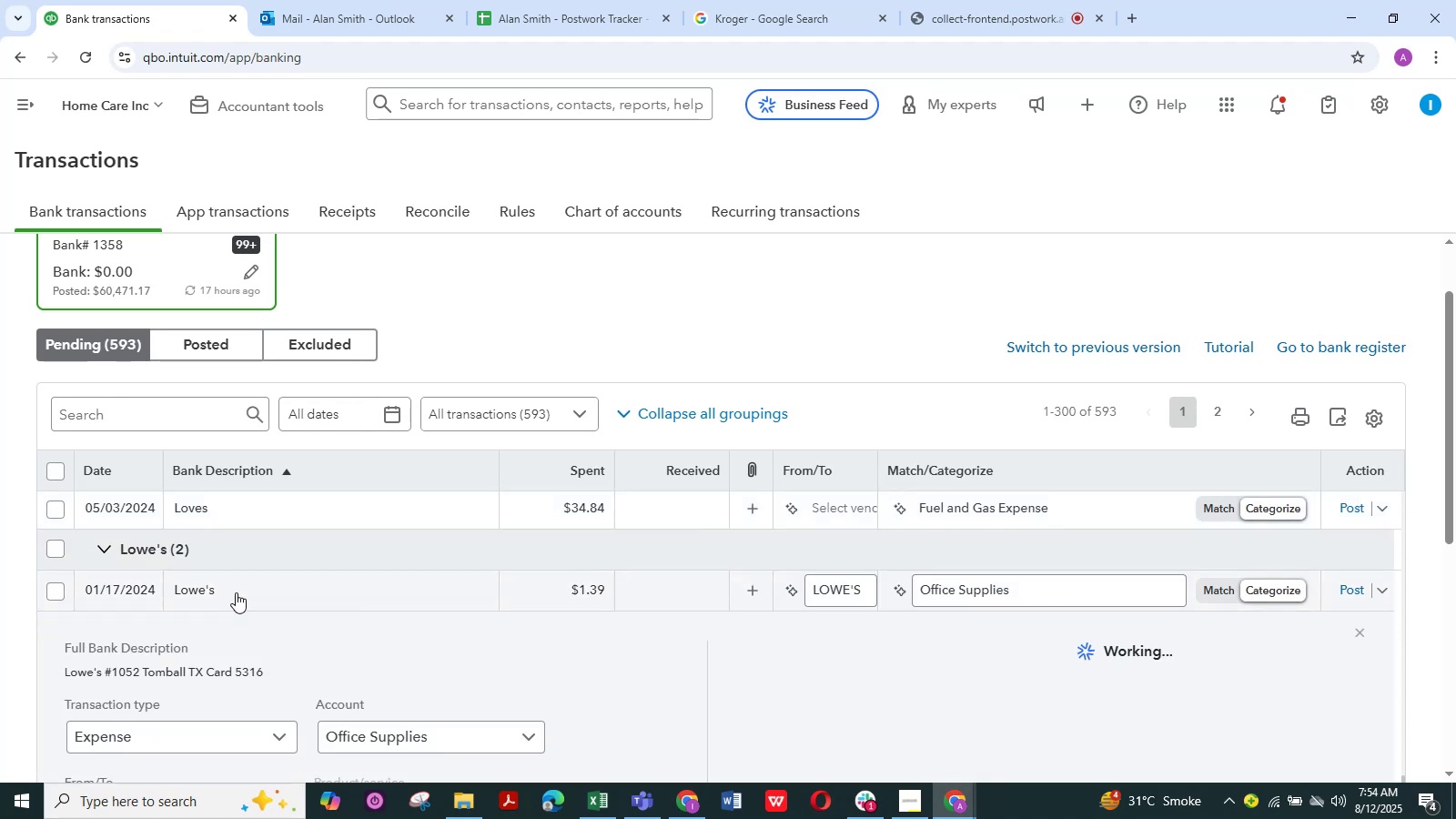 
scroll: coordinate [359, 704], scroll_direction: down, amount: 2.0
 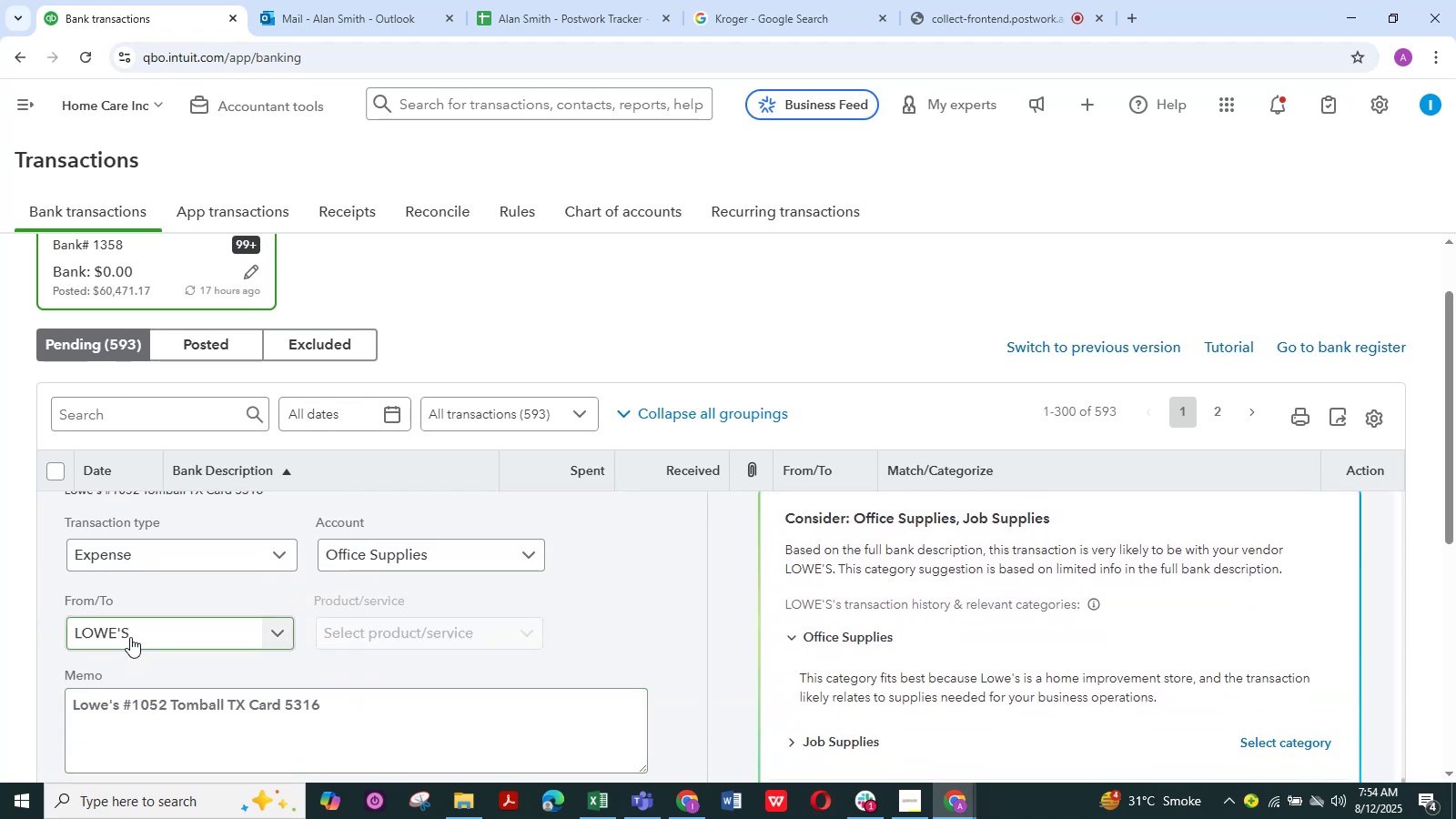 
left_click_drag(start_coordinate=[134, 631], to_coordinate=[72, 631])
 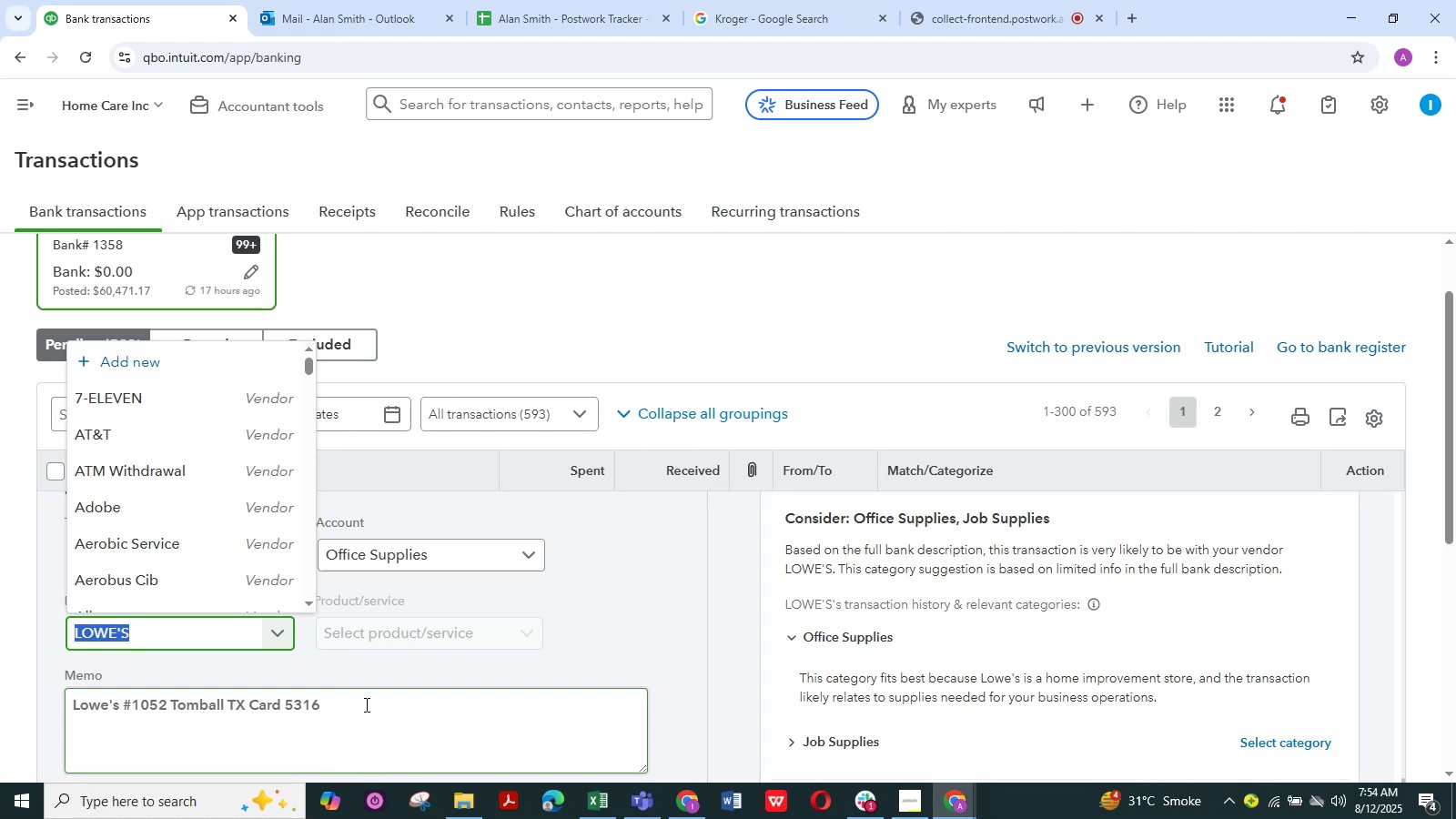 
key(Control+C)
 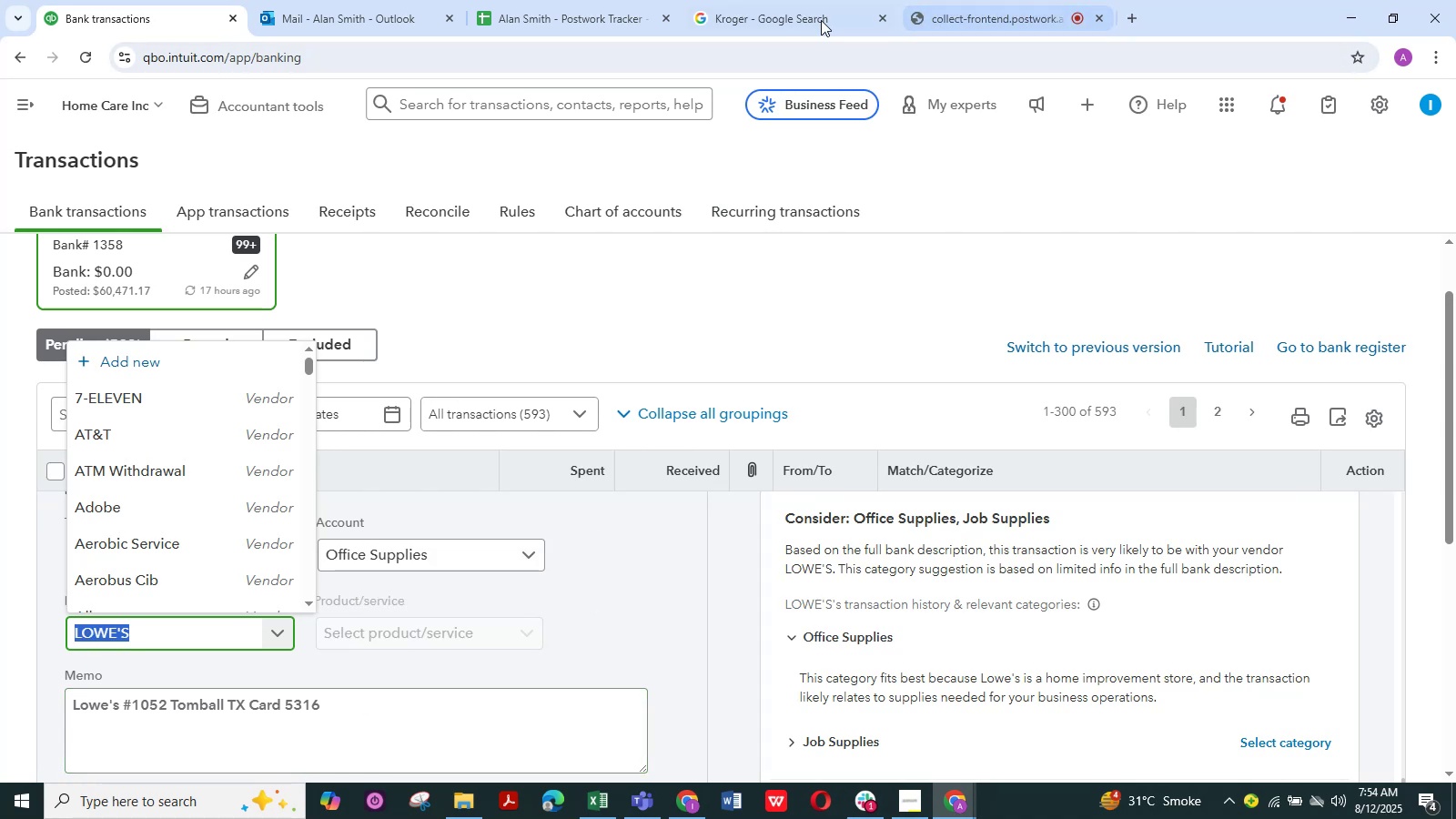 
left_click([798, 12])
 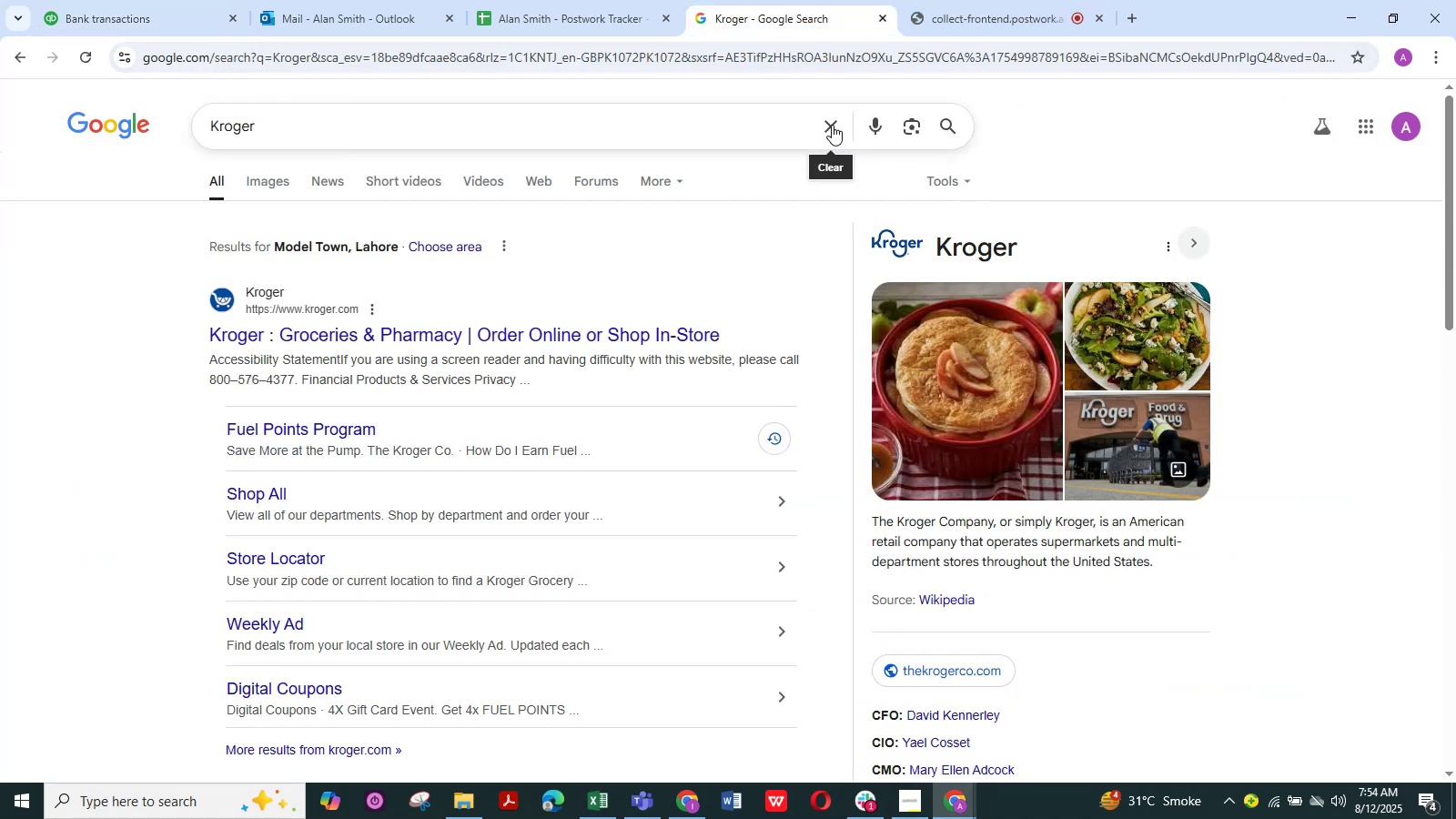 
double_click([776, 133])
 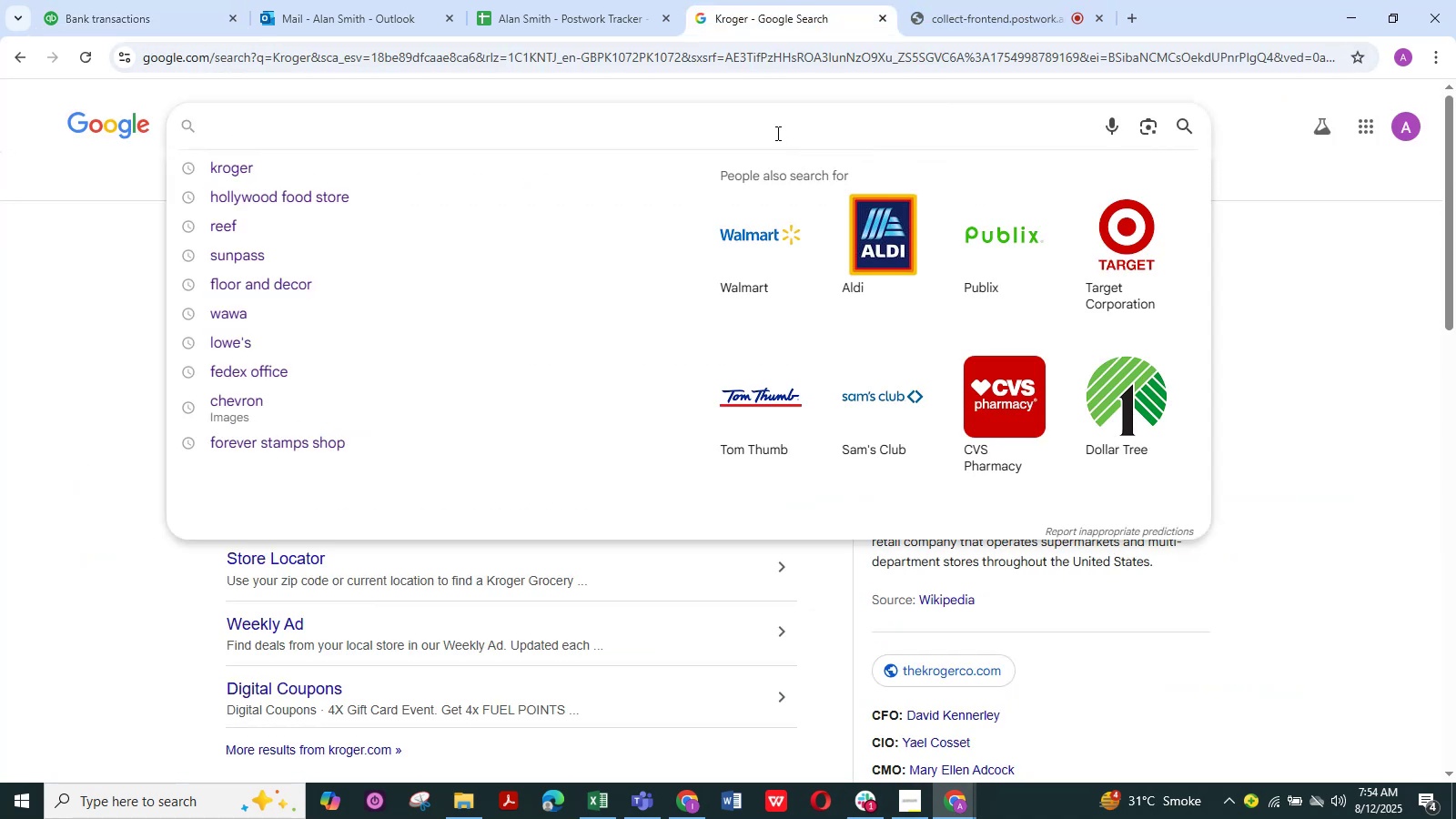 
key(Control+V)
 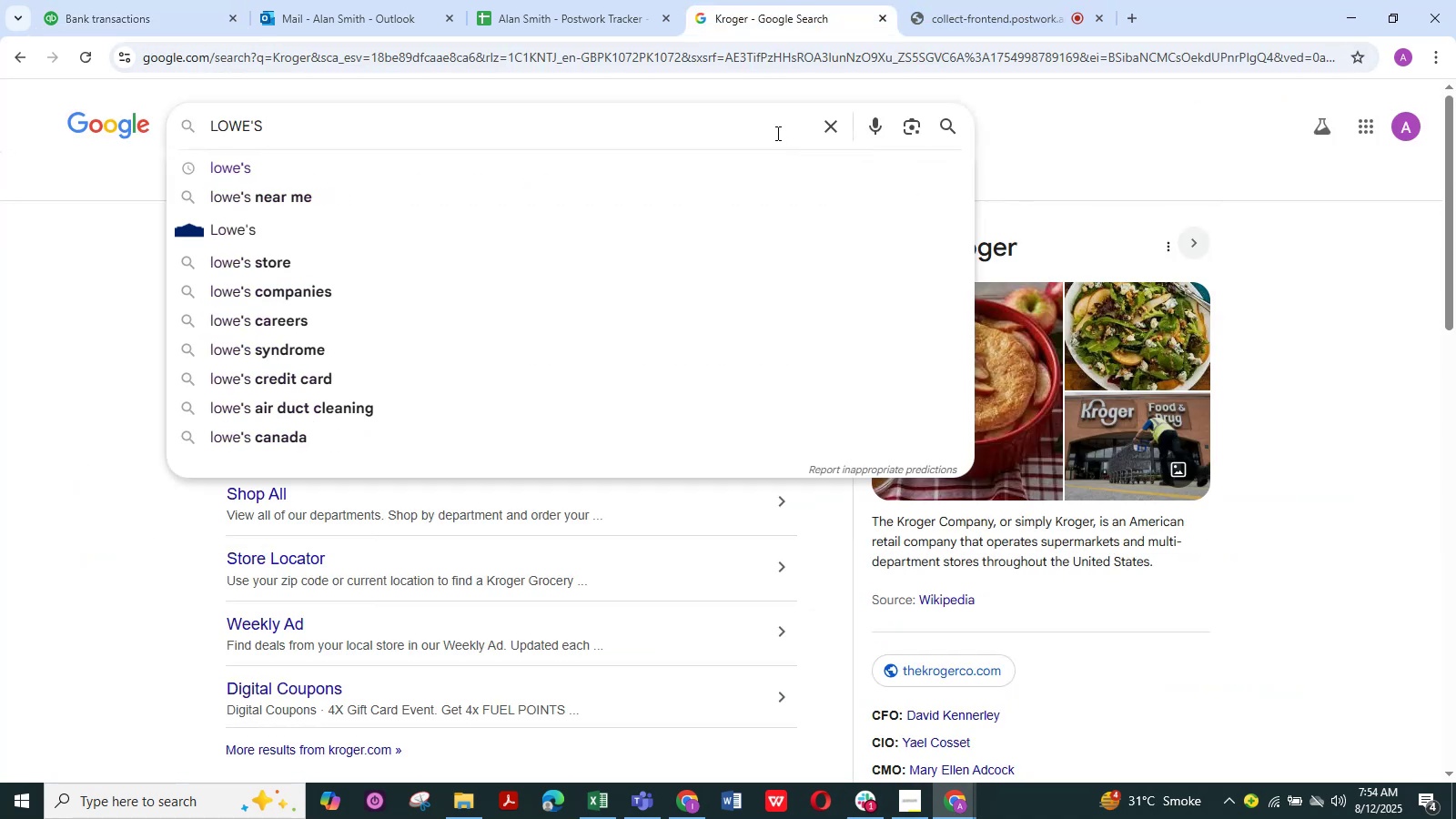 
key(NumpadEnter)
 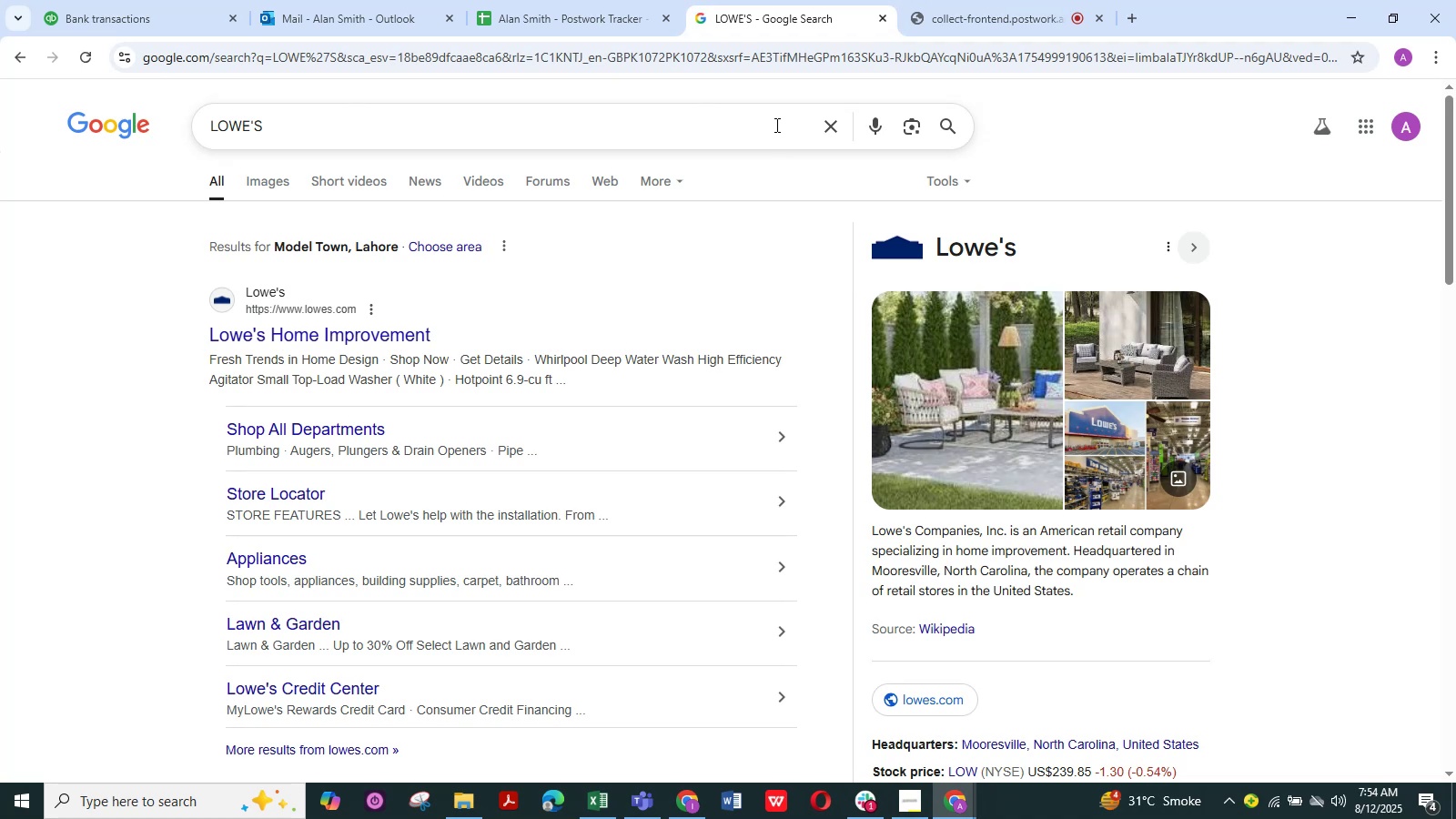 
wait(14.91)
 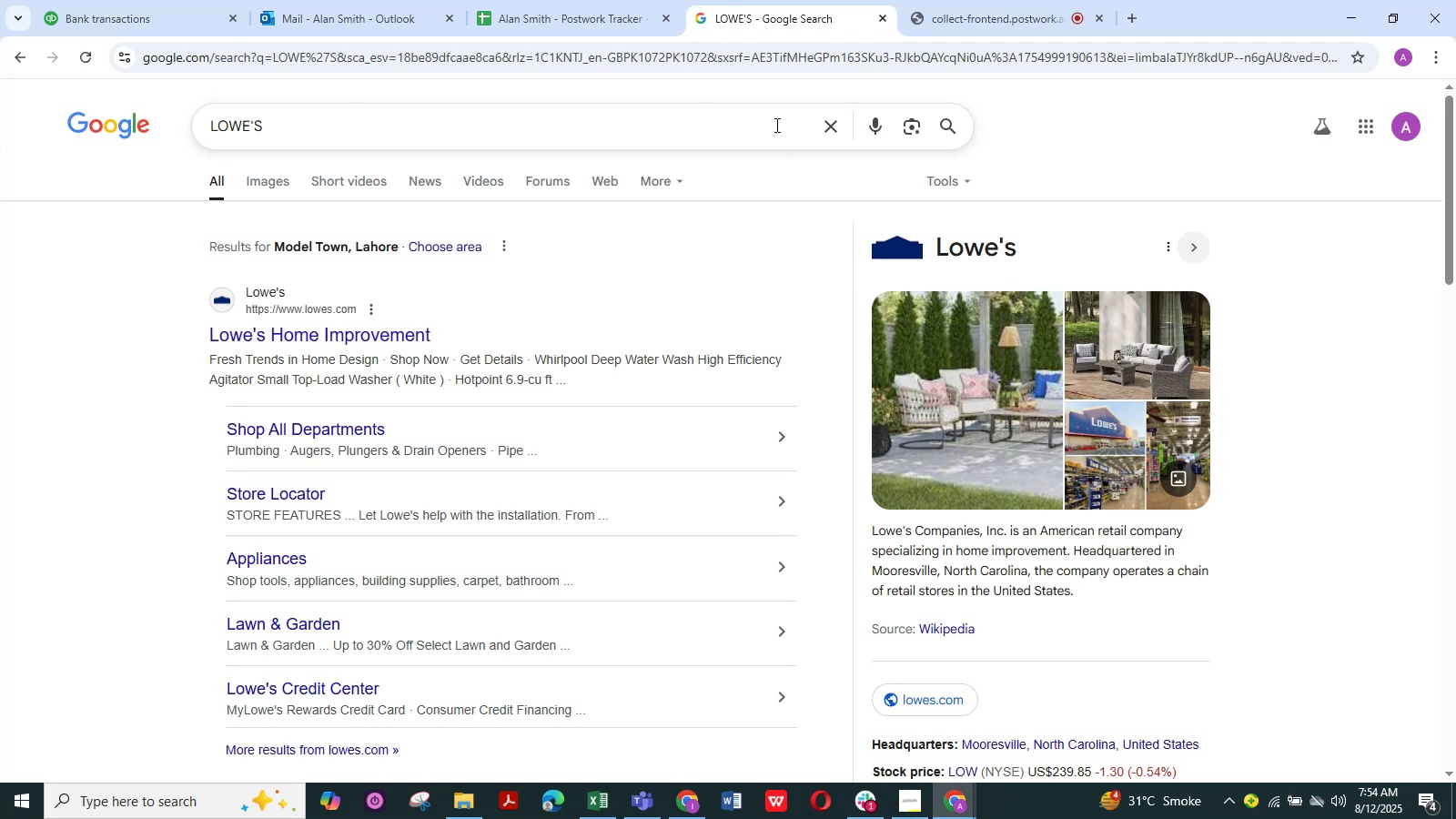 
scroll: coordinate [775, 127], scroll_direction: down, amount: 1.0
 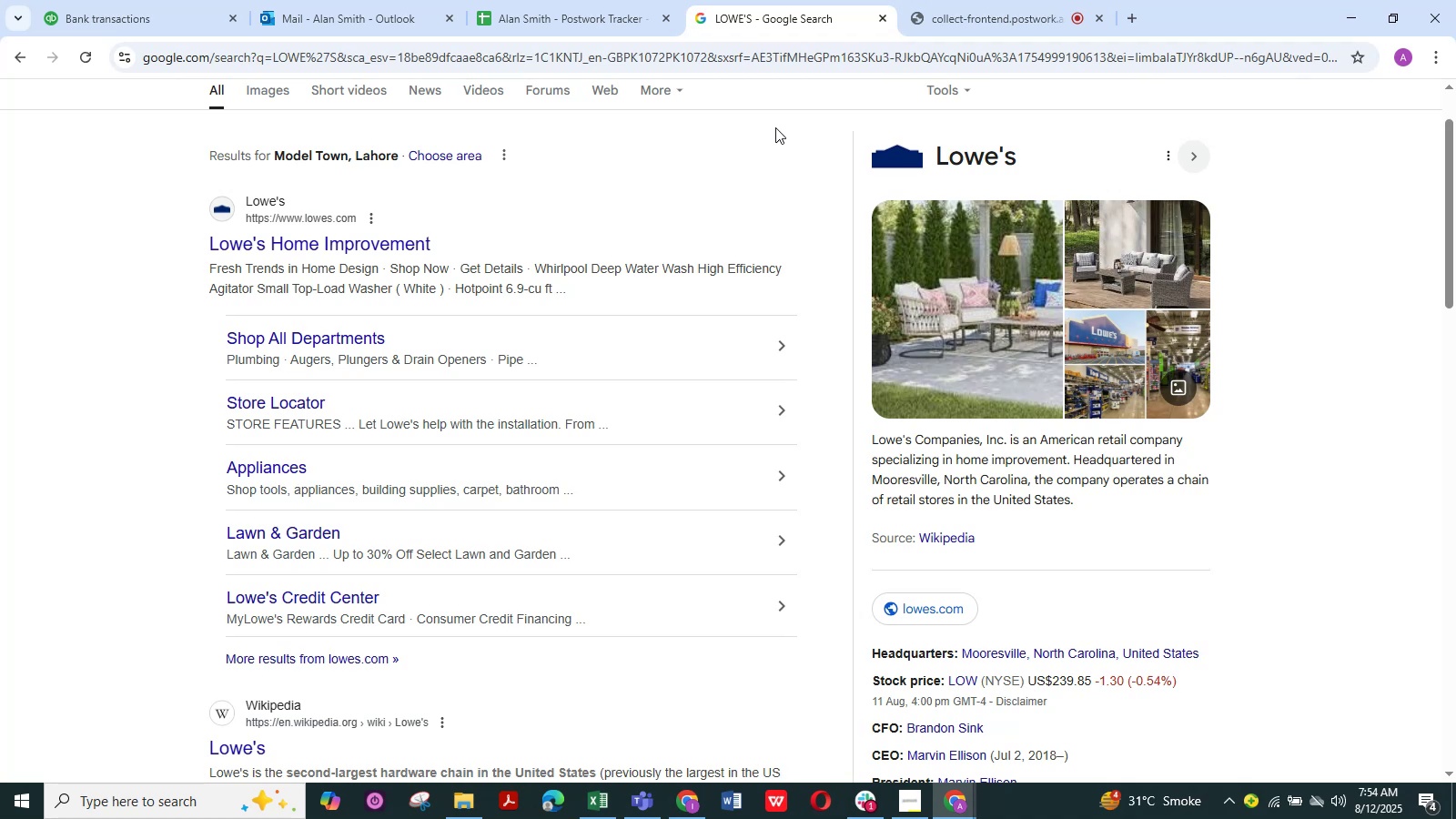 
wait(14.98)
 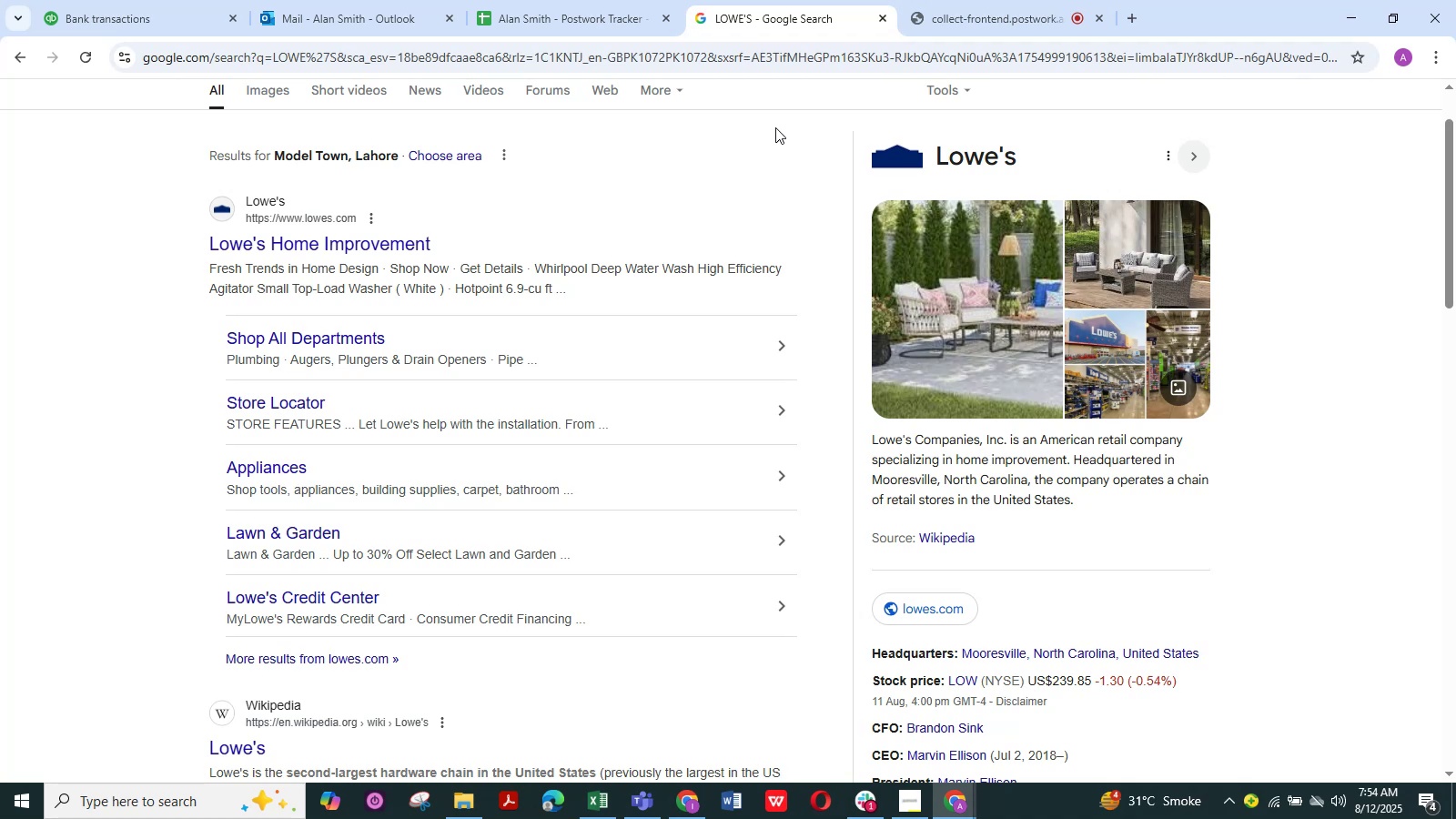 
scroll: coordinate [1060, 475], scroll_direction: up, amount: 1.0
 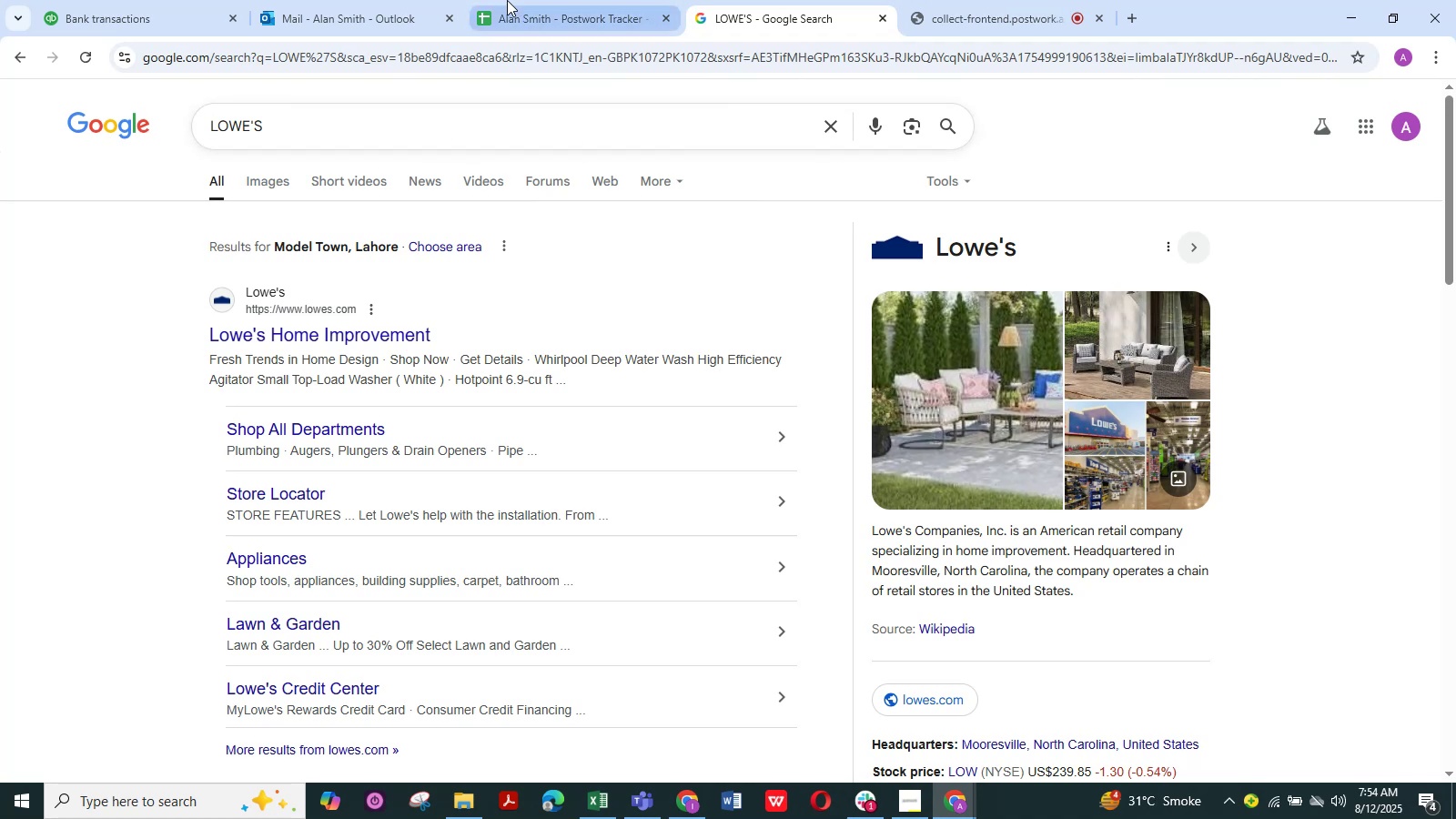 
left_click([92, 12])
 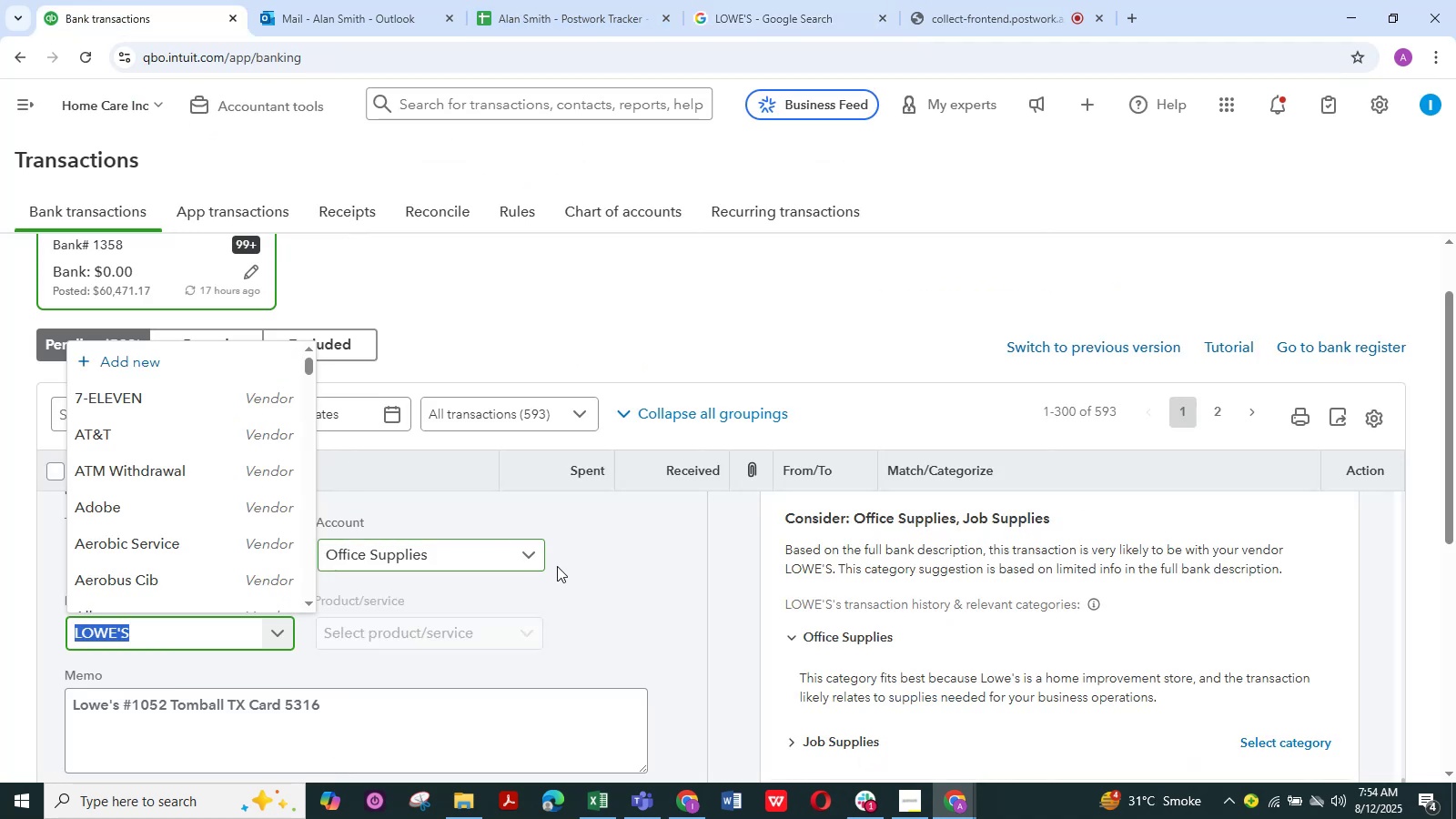 
left_click([602, 573])
 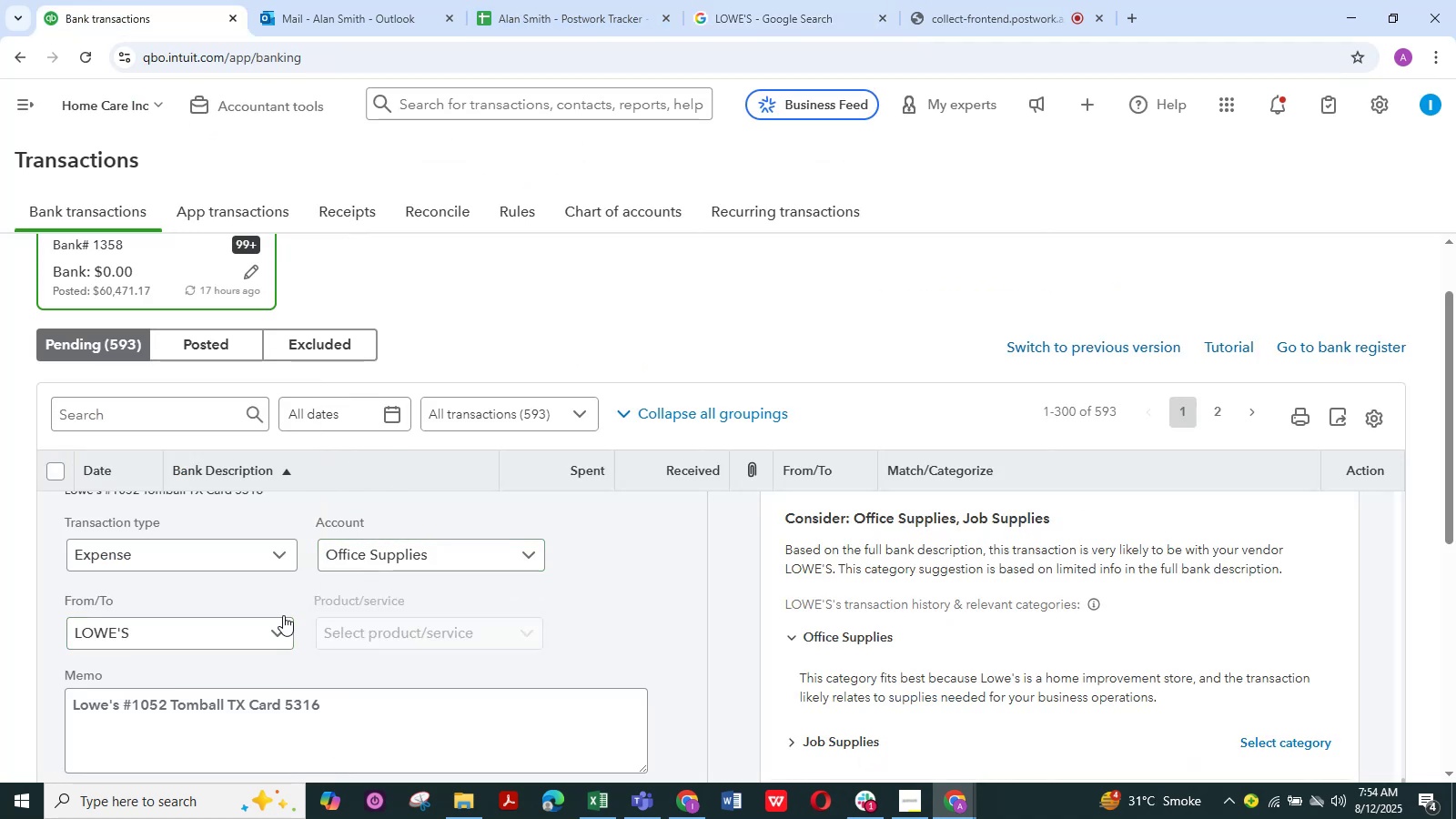 
scroll: coordinate [202, 624], scroll_direction: down, amount: 5.0
 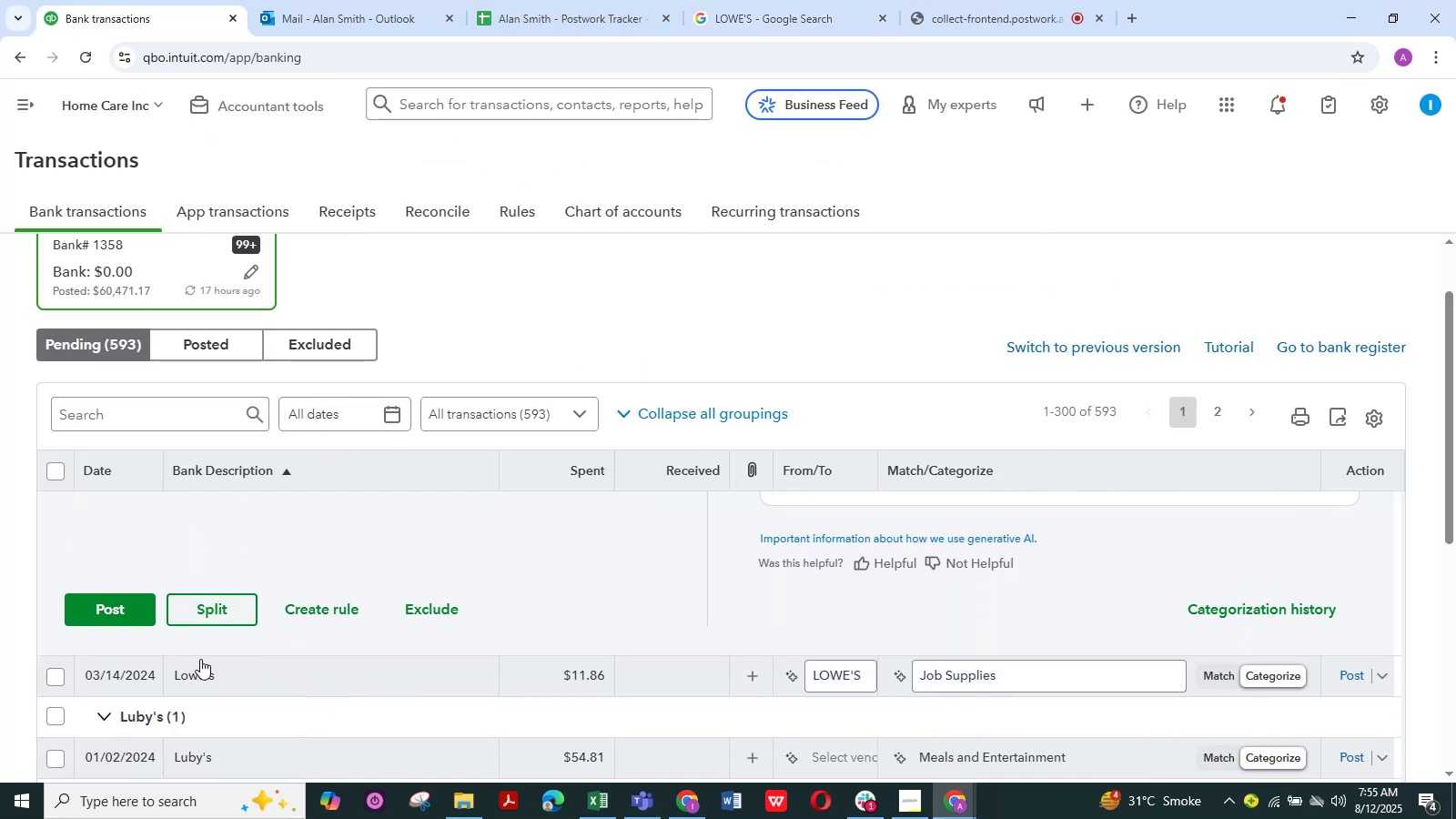 
scroll: coordinate [179, 560], scroll_direction: up, amount: 5.0
 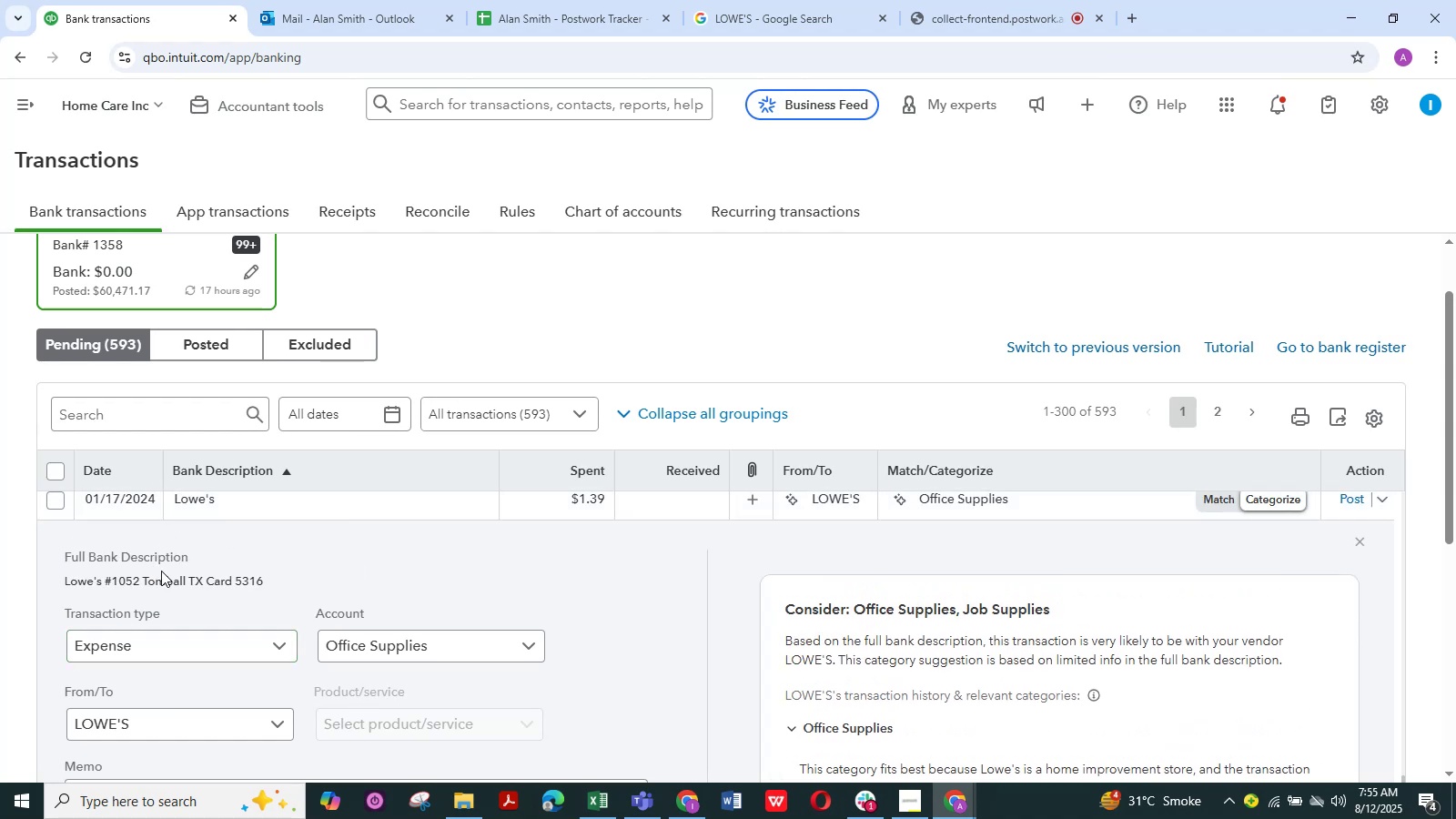 
scroll: coordinate [150, 573], scroll_direction: none, amount: 0.0
 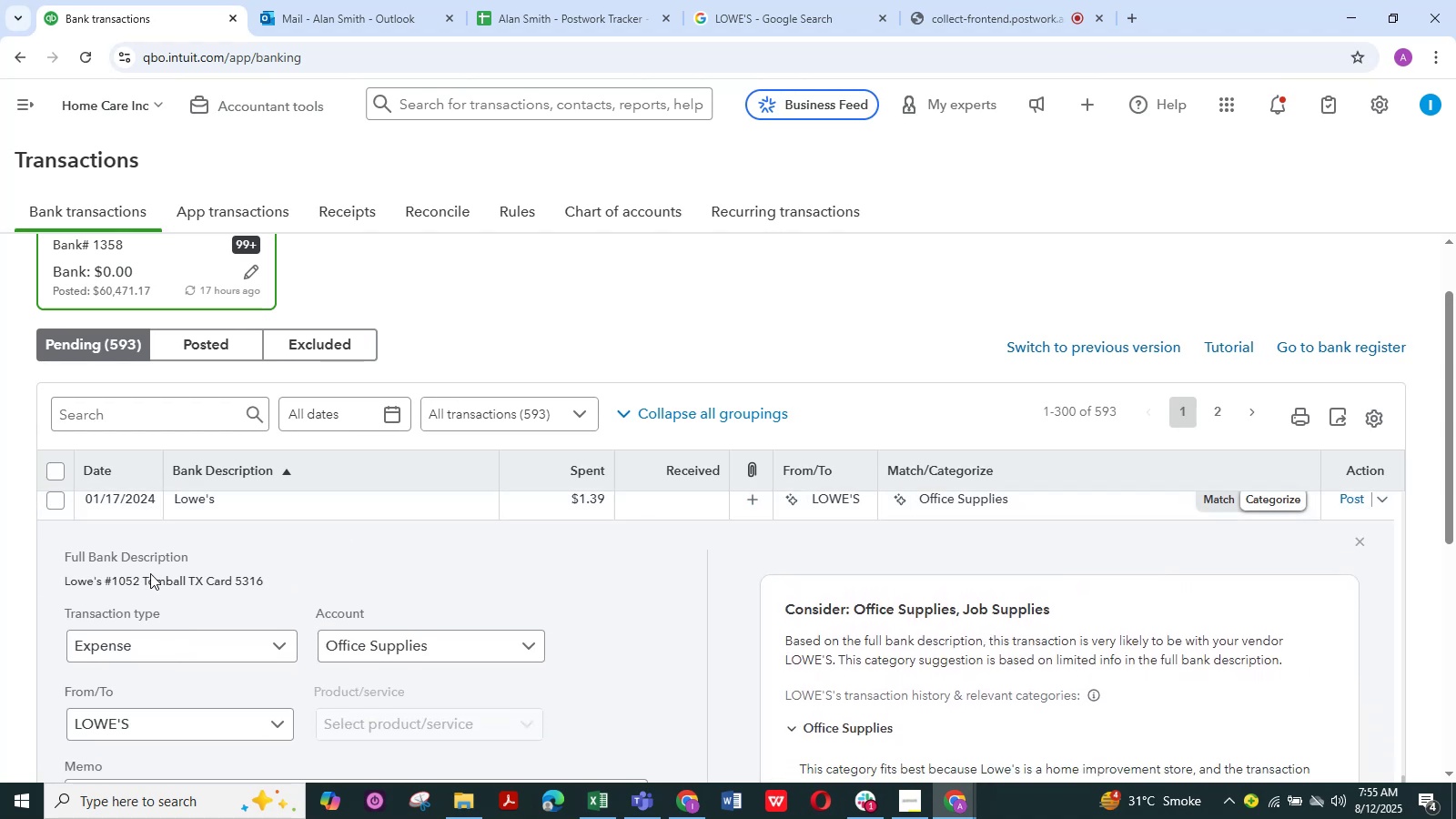 
scroll: coordinate [150, 573], scroll_direction: up, amount: 1.0
 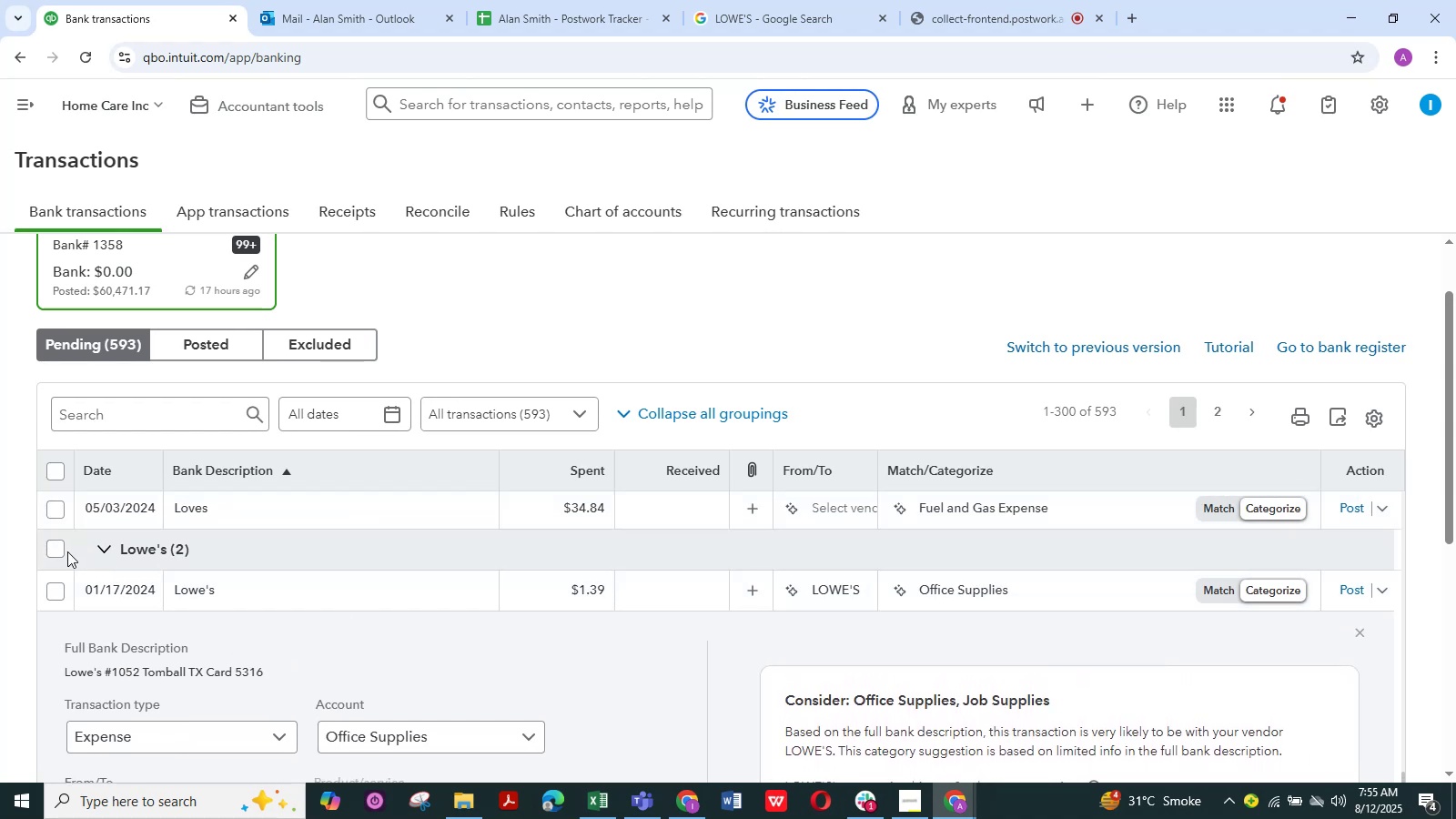 
left_click([60, 551])
 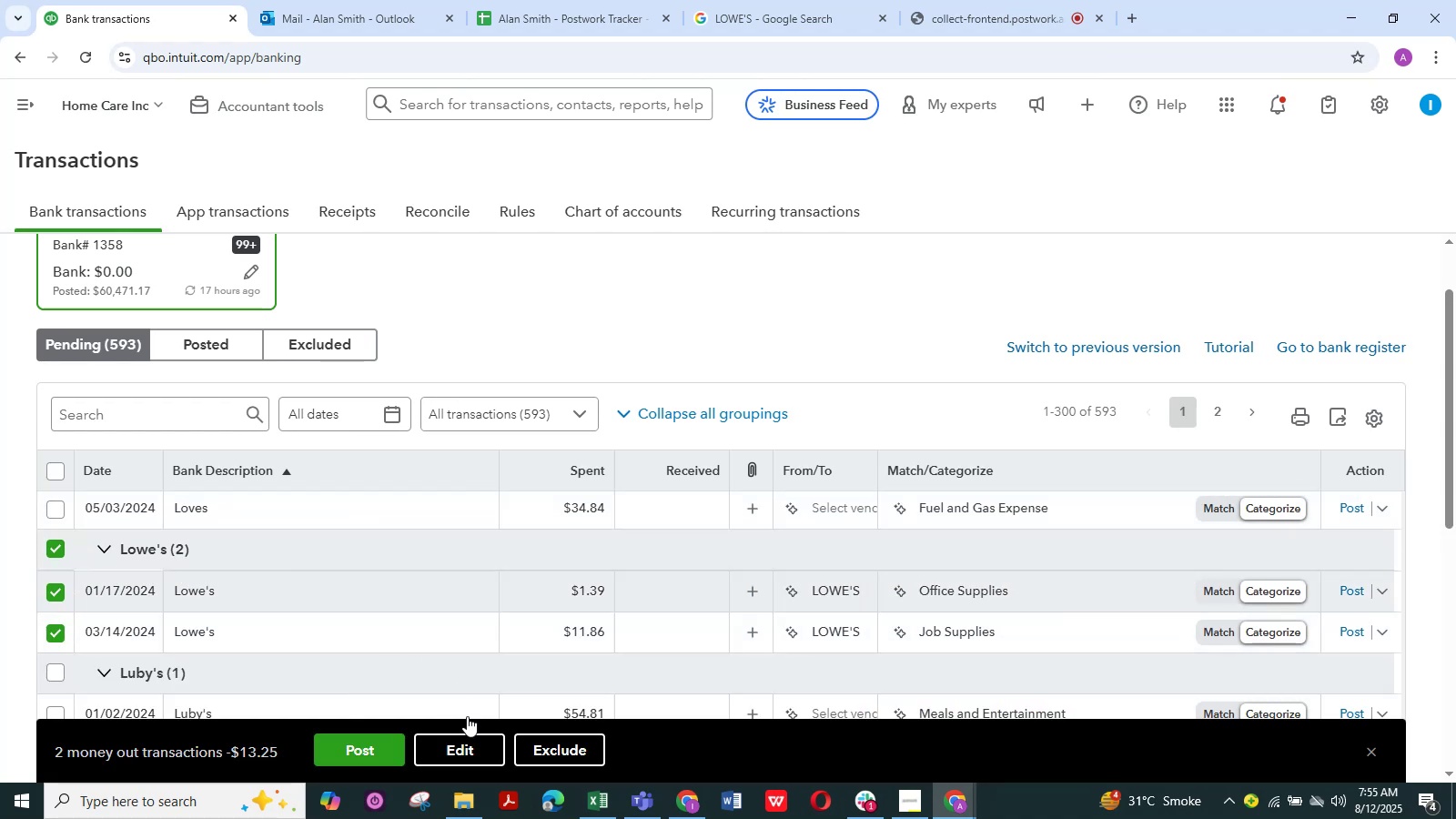 
left_click([471, 745])
 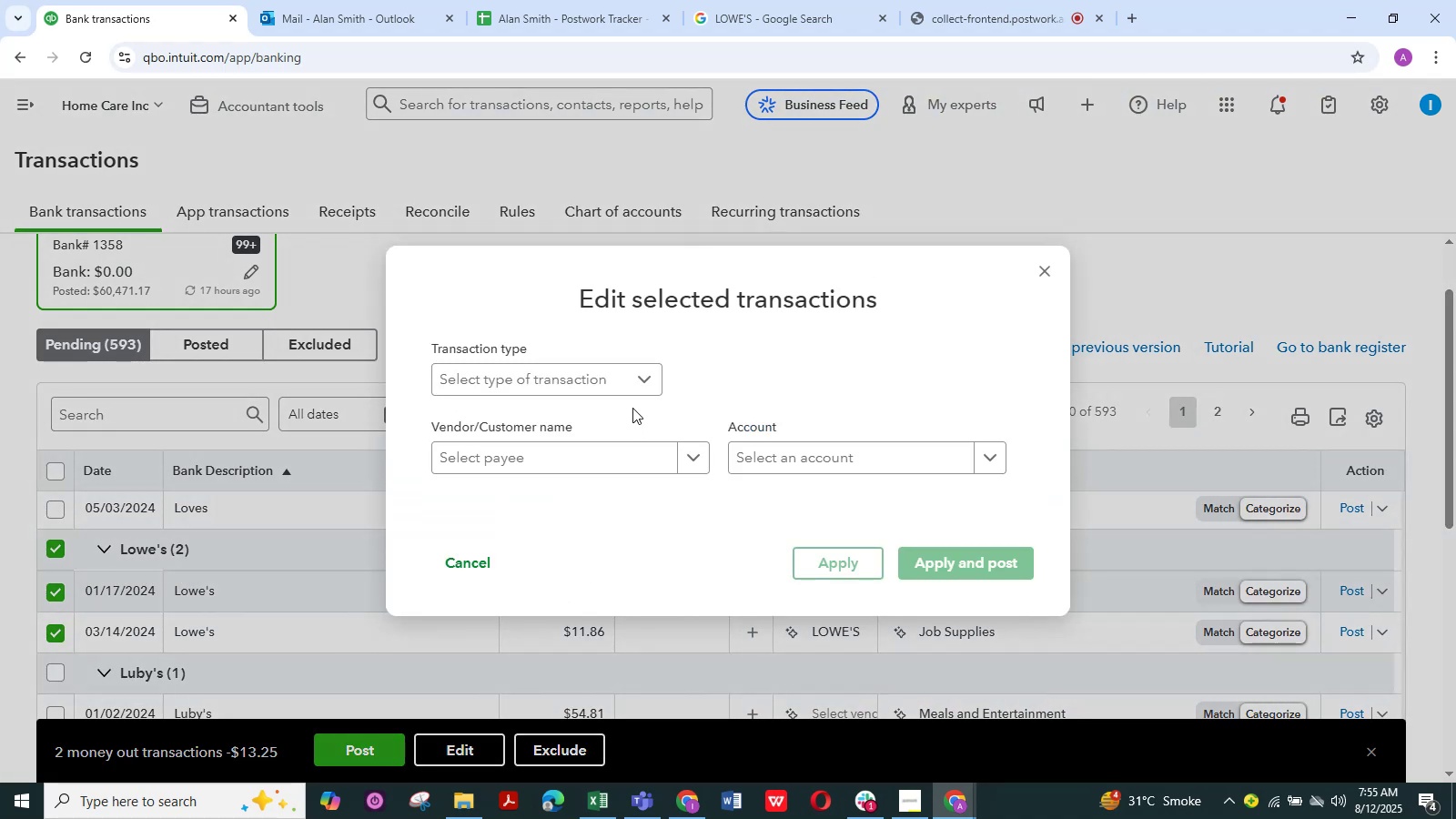 
left_click([645, 379])
 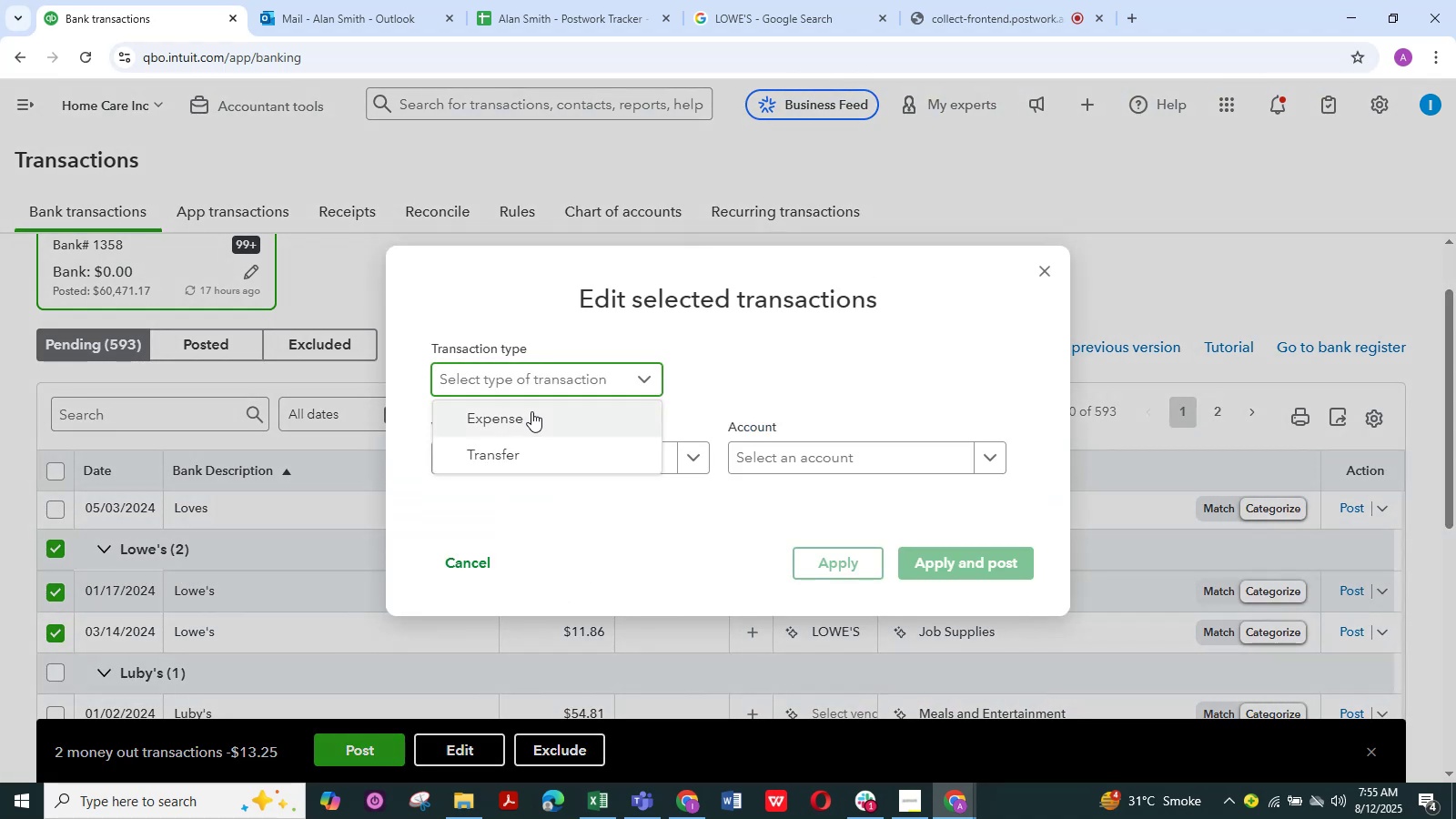 
left_click([529, 411])
 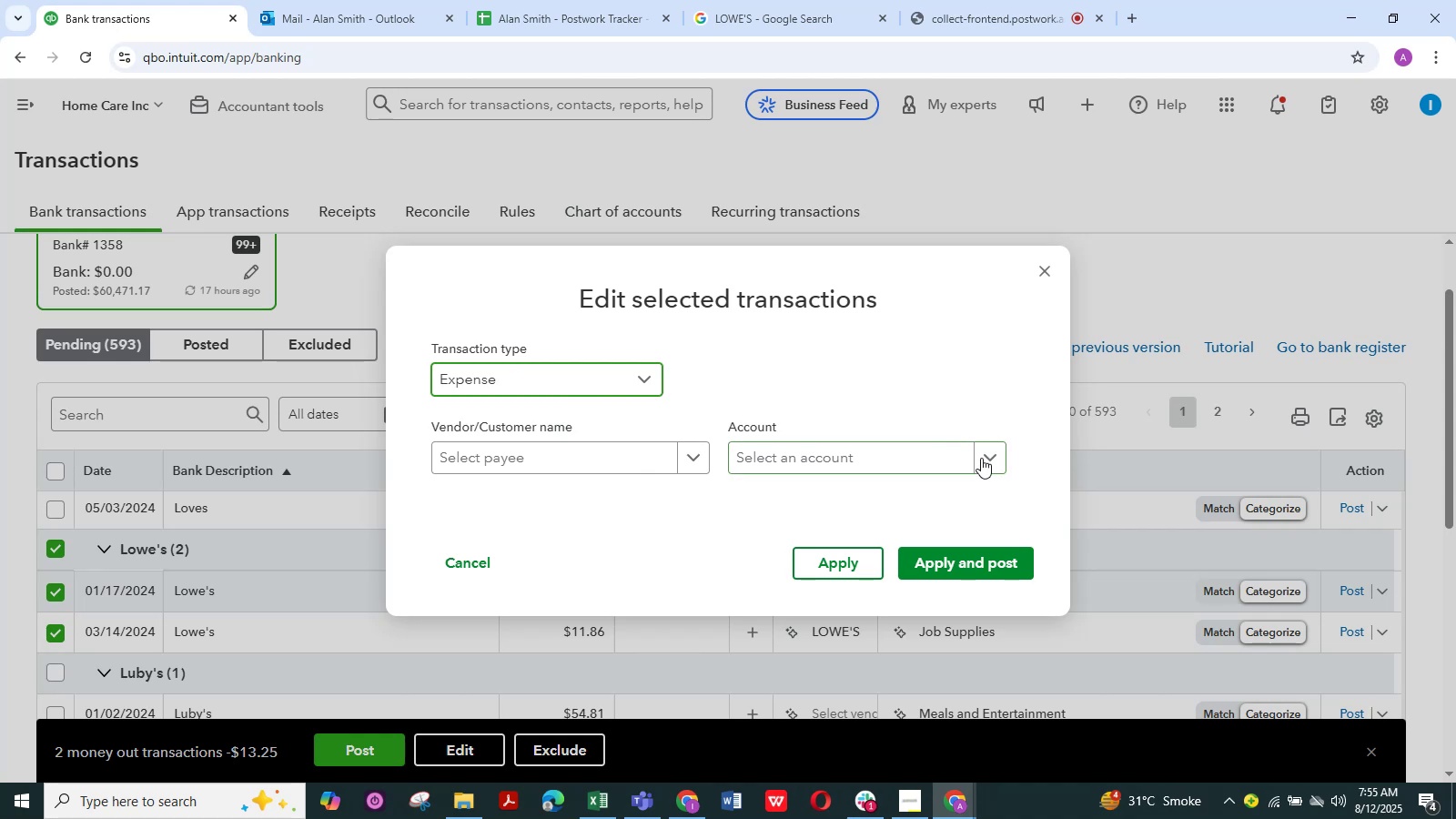 
left_click([986, 456])
 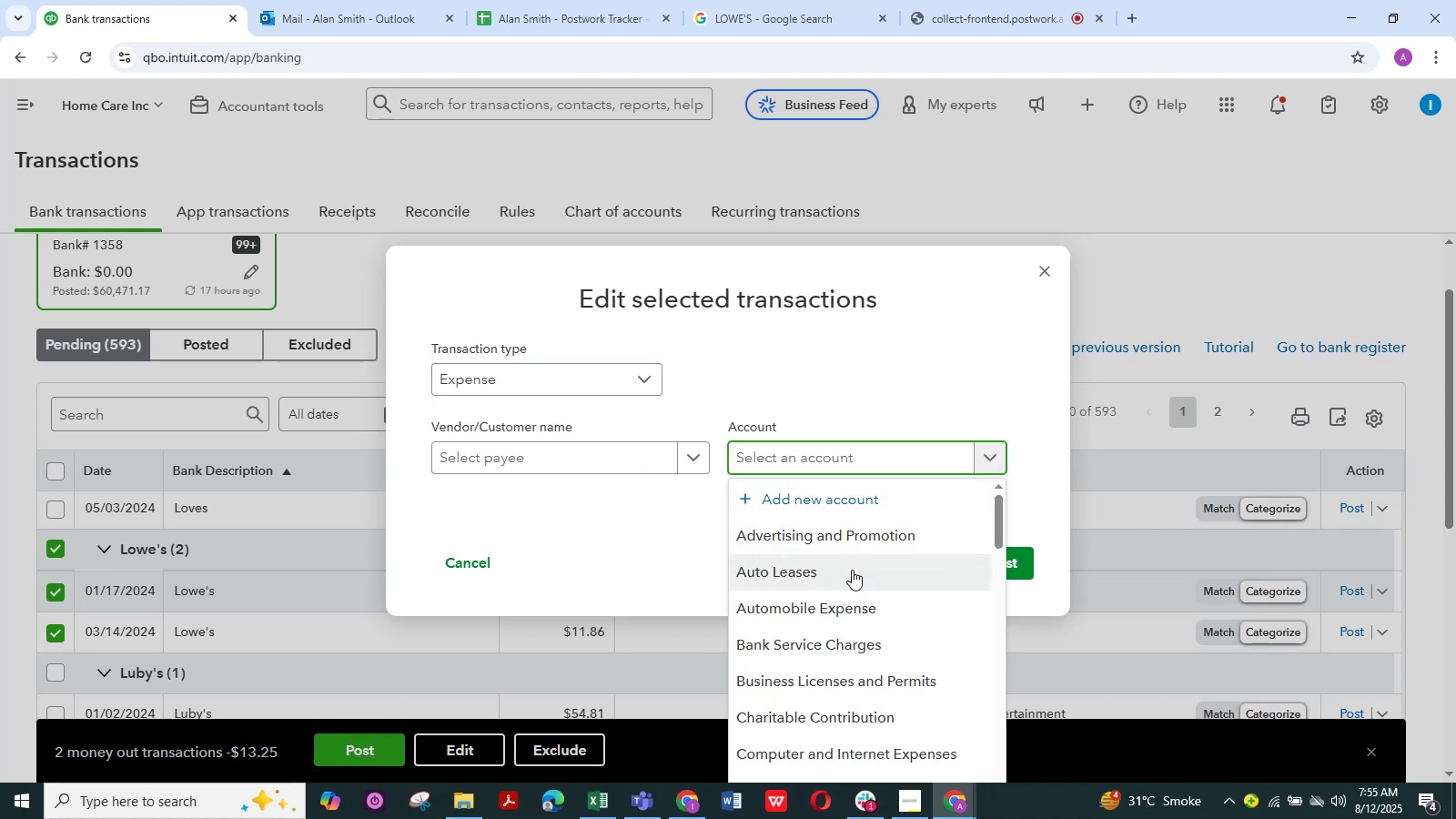 
wait(6.7)
 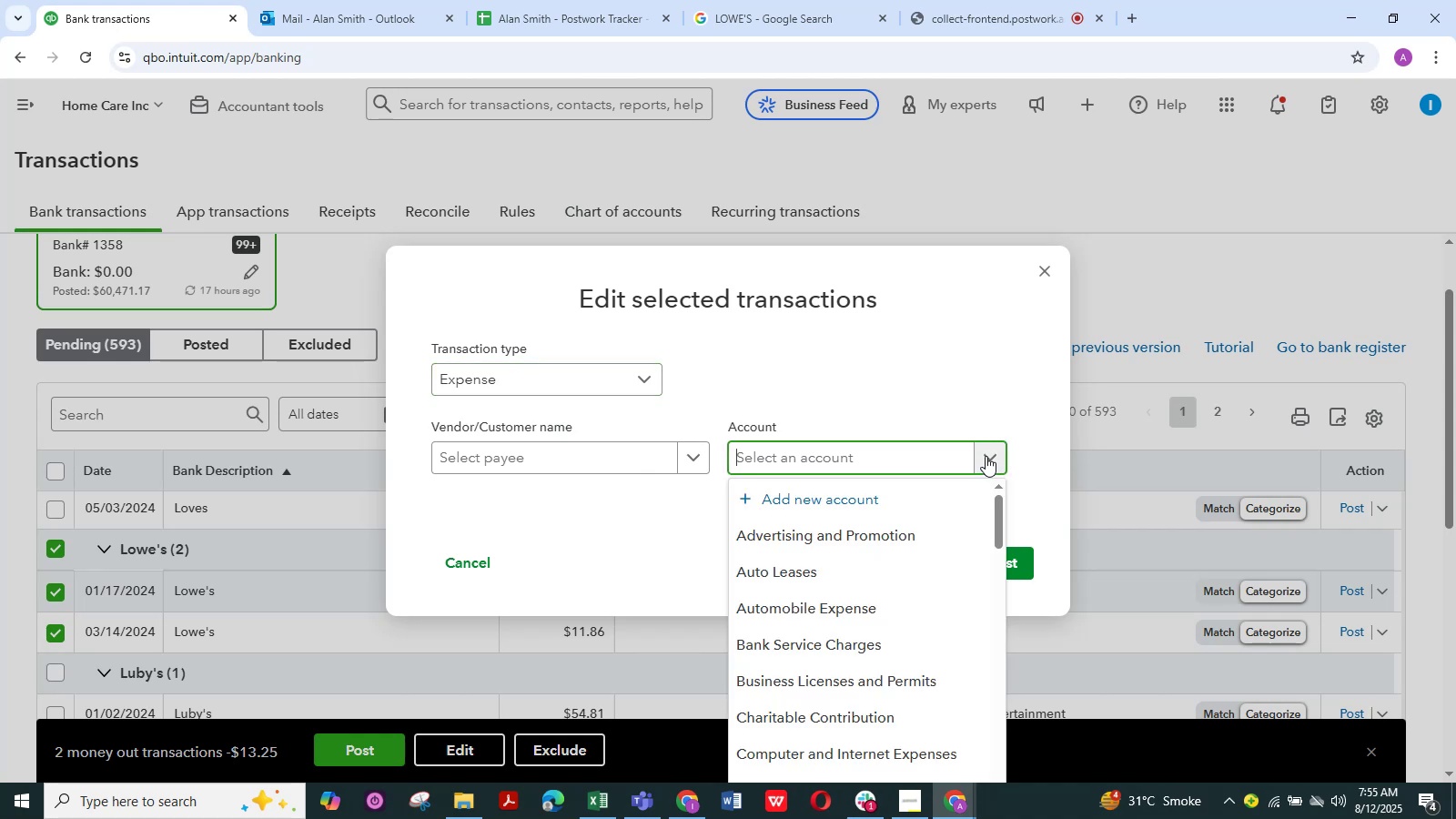 
scroll: coordinate [852, 570], scroll_direction: down, amount: 6.0
 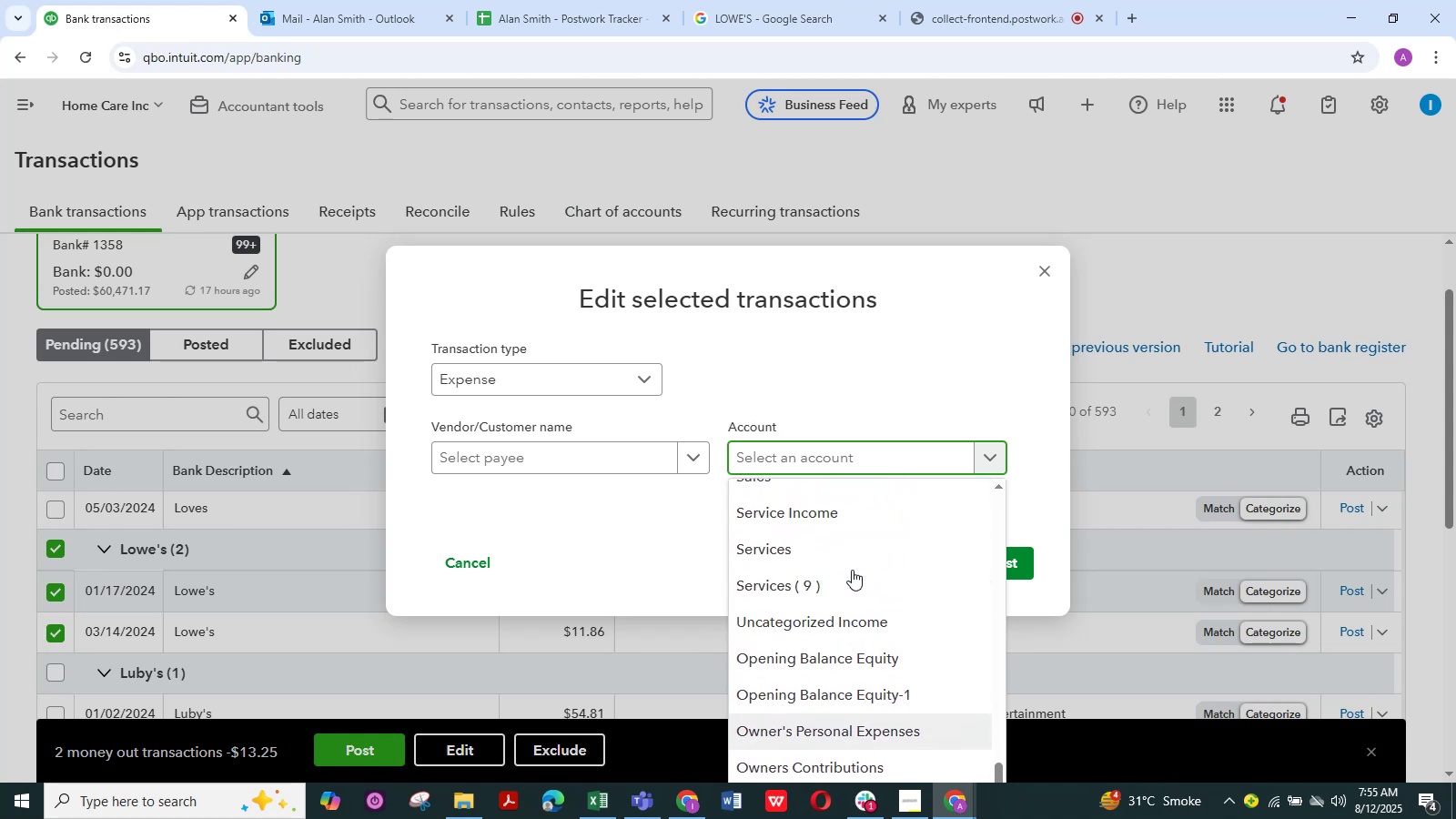 
scroll: coordinate [852, 570], scroll_direction: up, amount: 2.0
 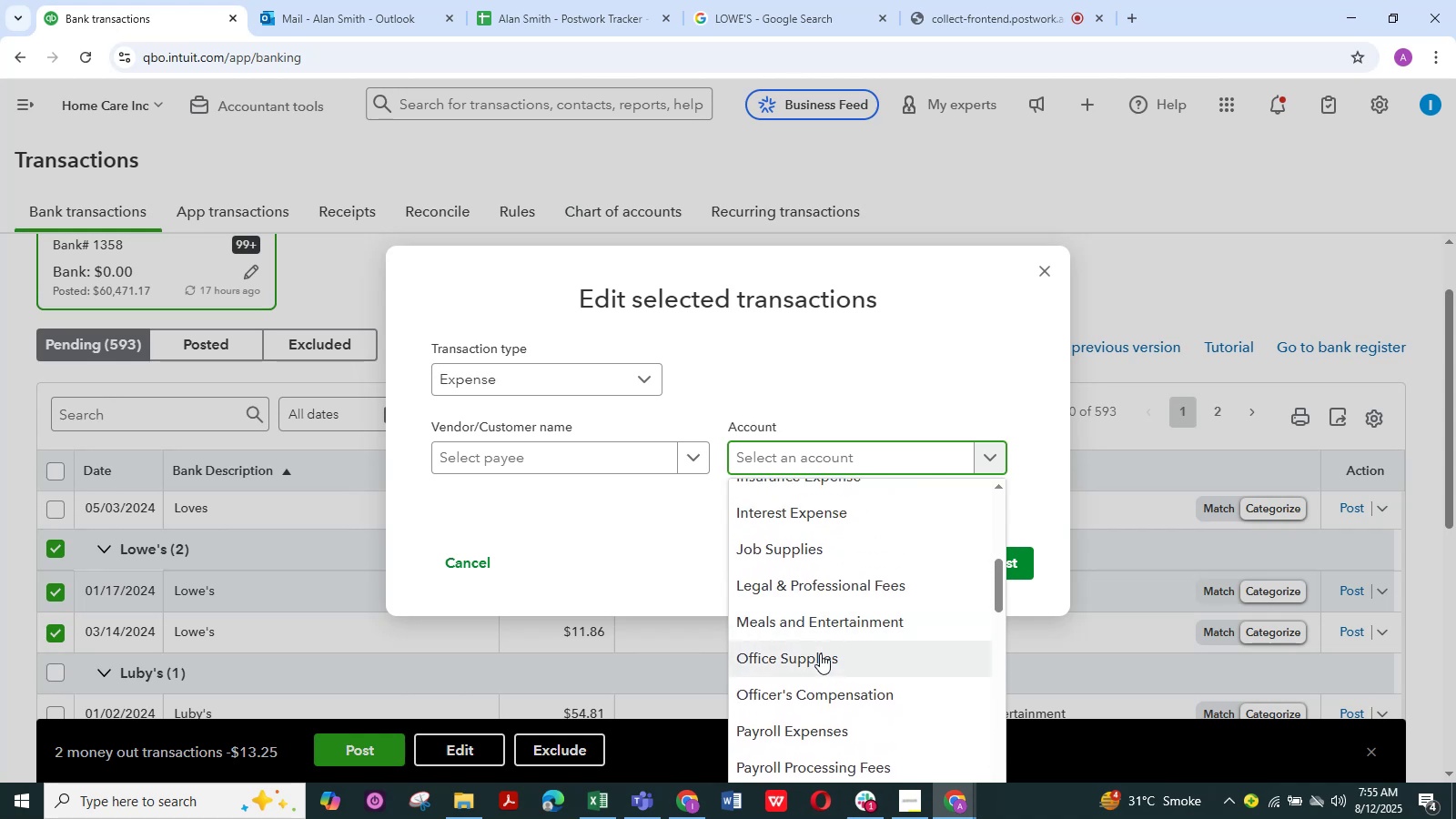 
left_click([820, 653])
 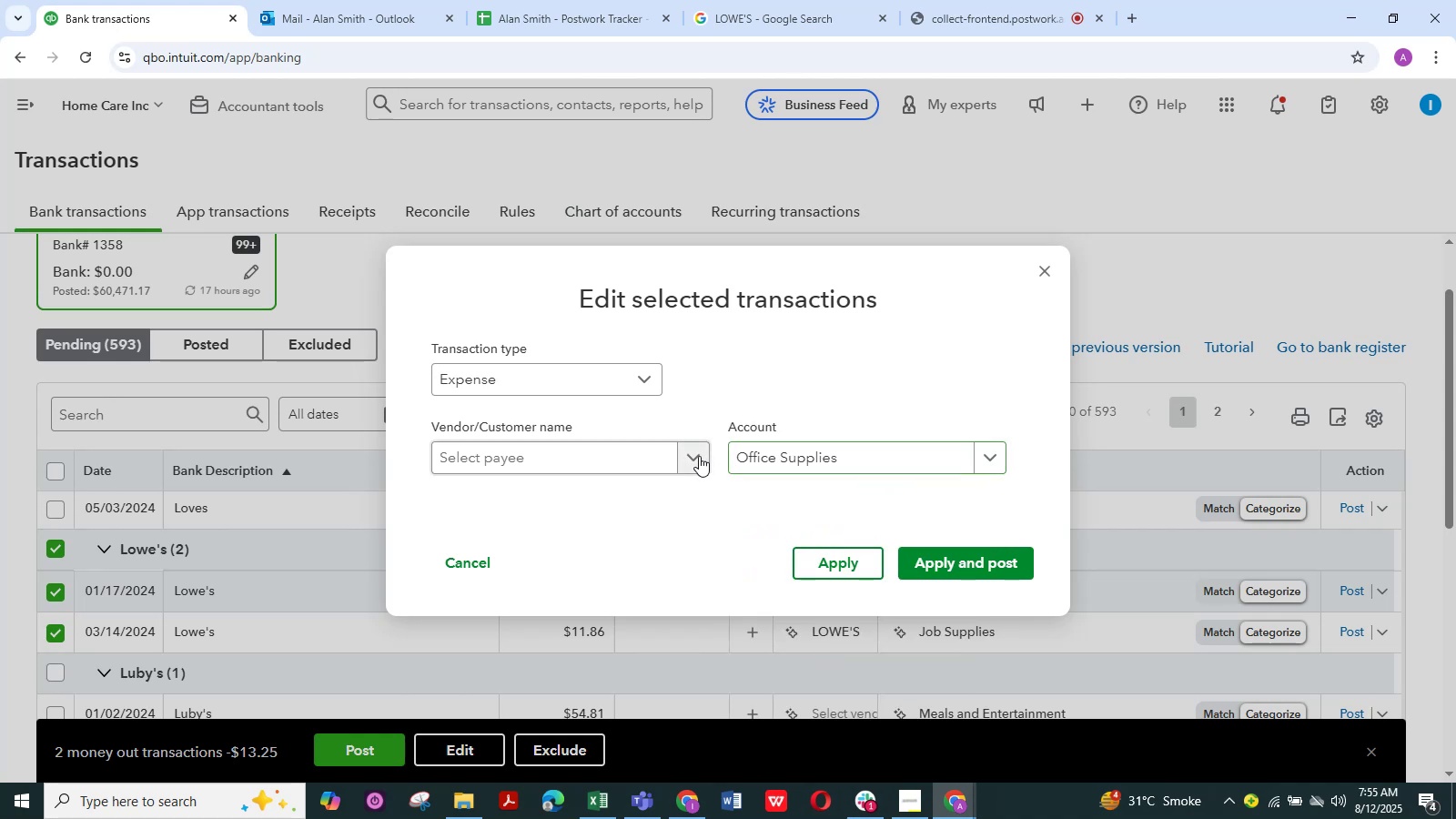 
left_click([695, 458])
 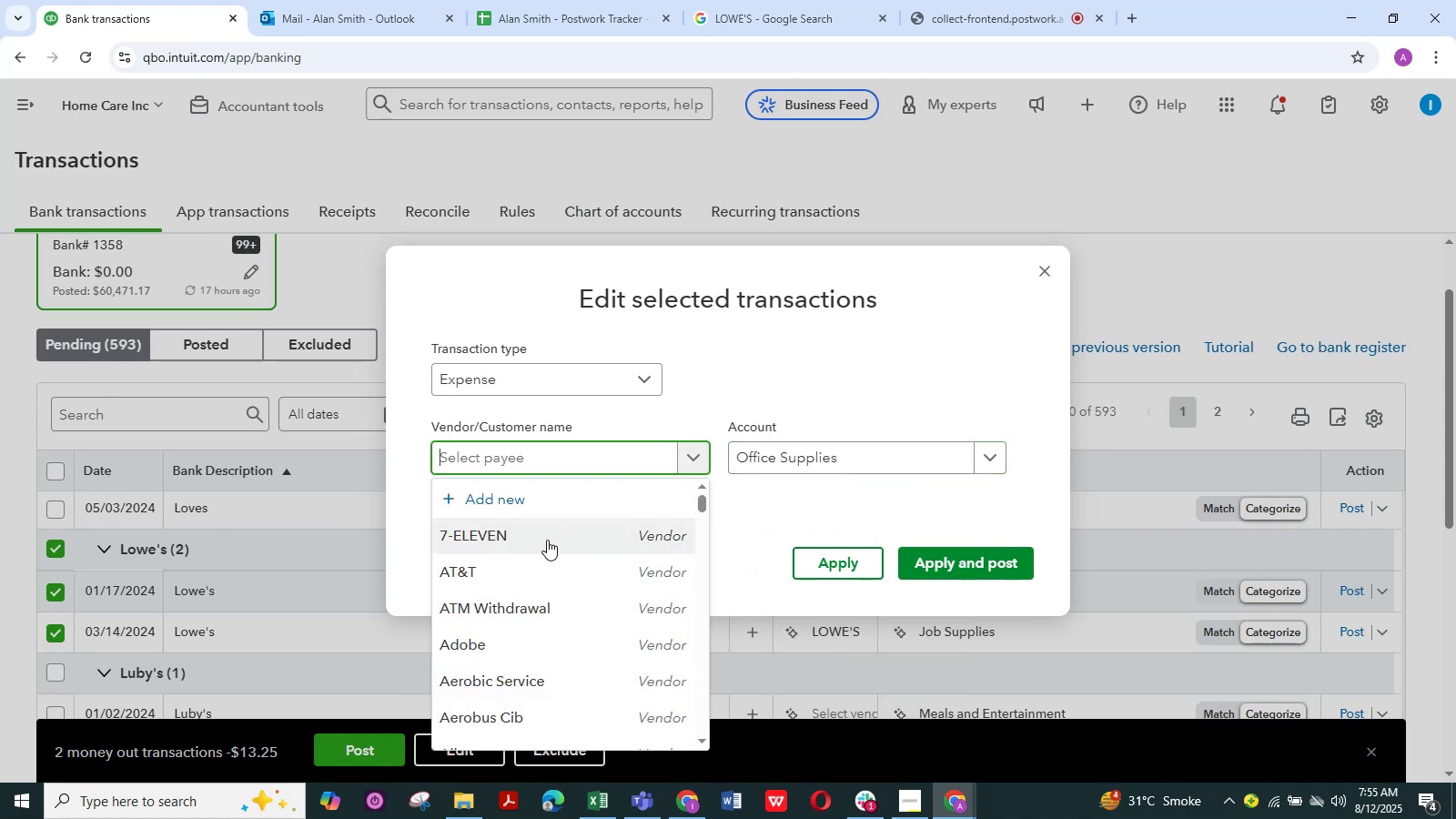 
scroll: coordinate [546, 547], scroll_direction: down, amount: 1.0
 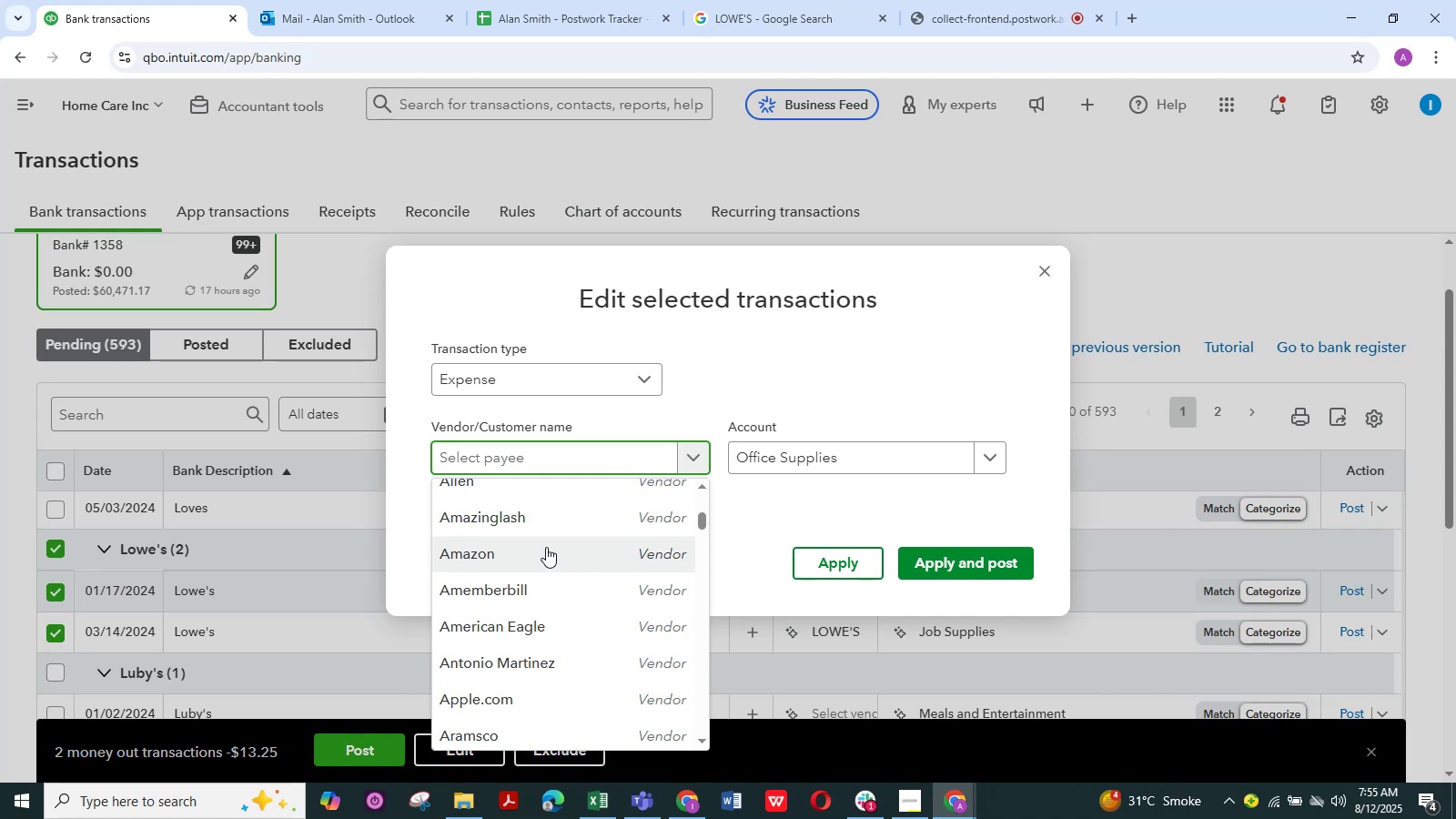 
wait(8.22)
 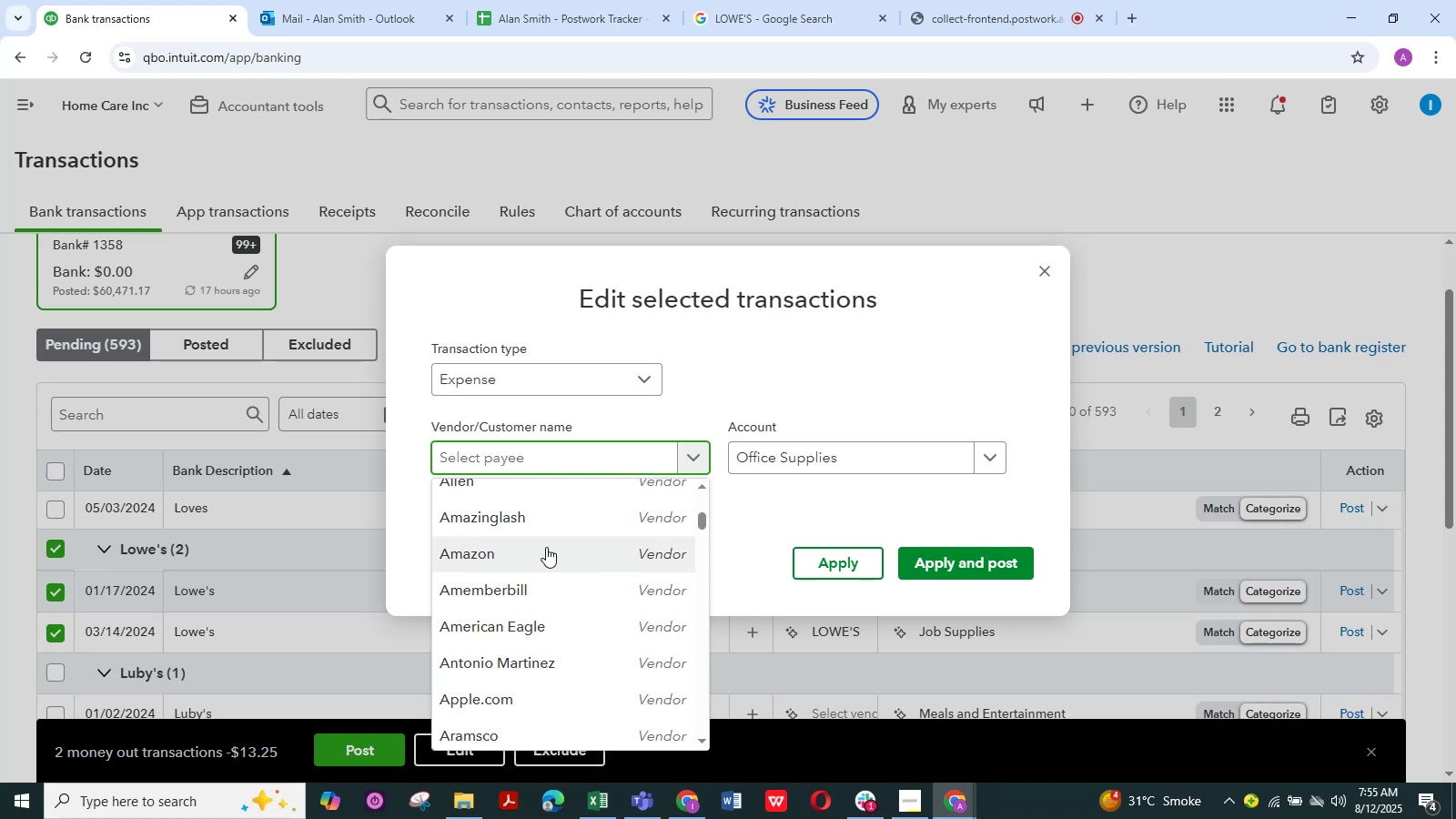 
scroll: coordinate [546, 547], scroll_direction: down, amount: 5.0
 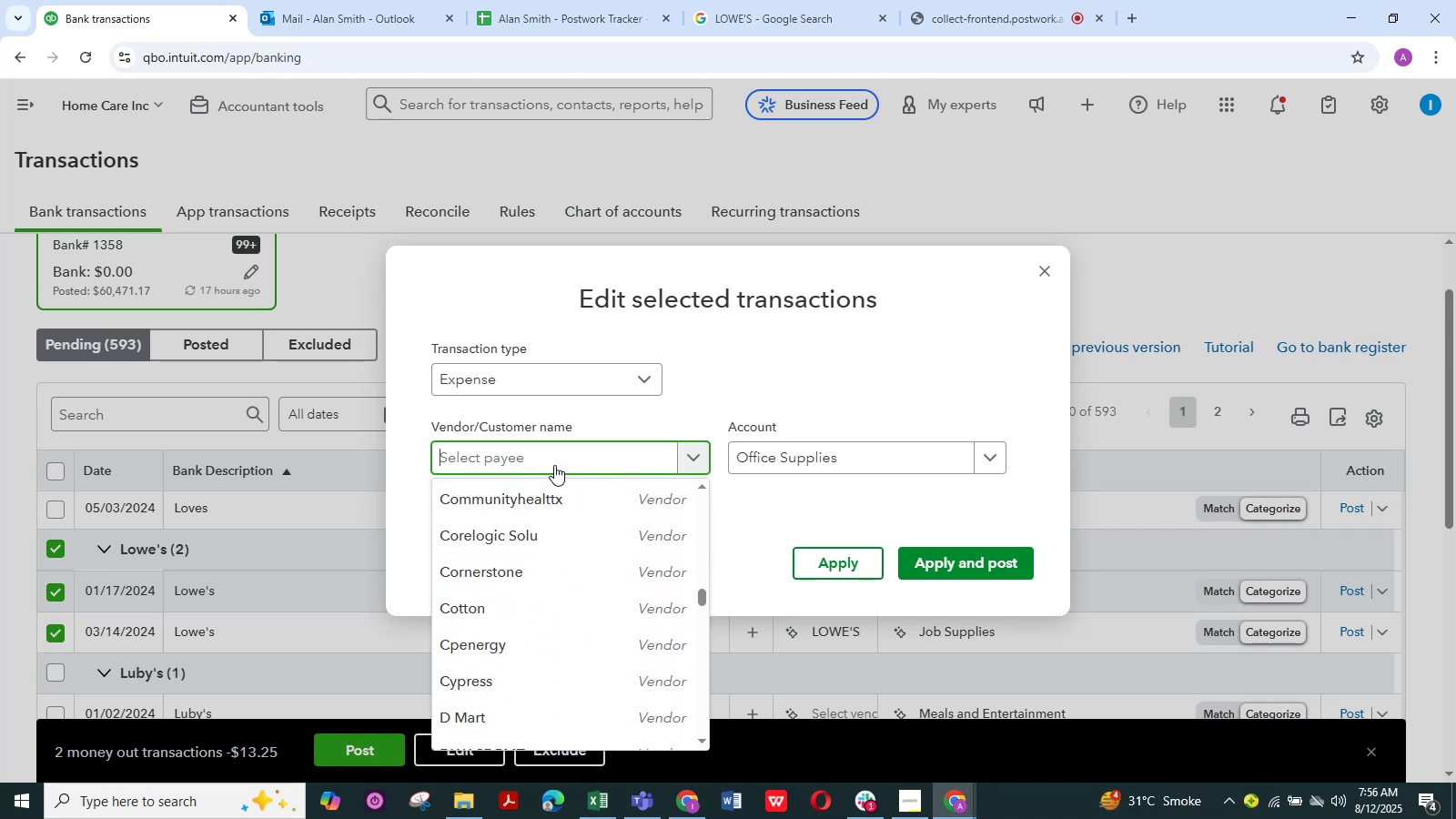 
left_click([553, 455])
 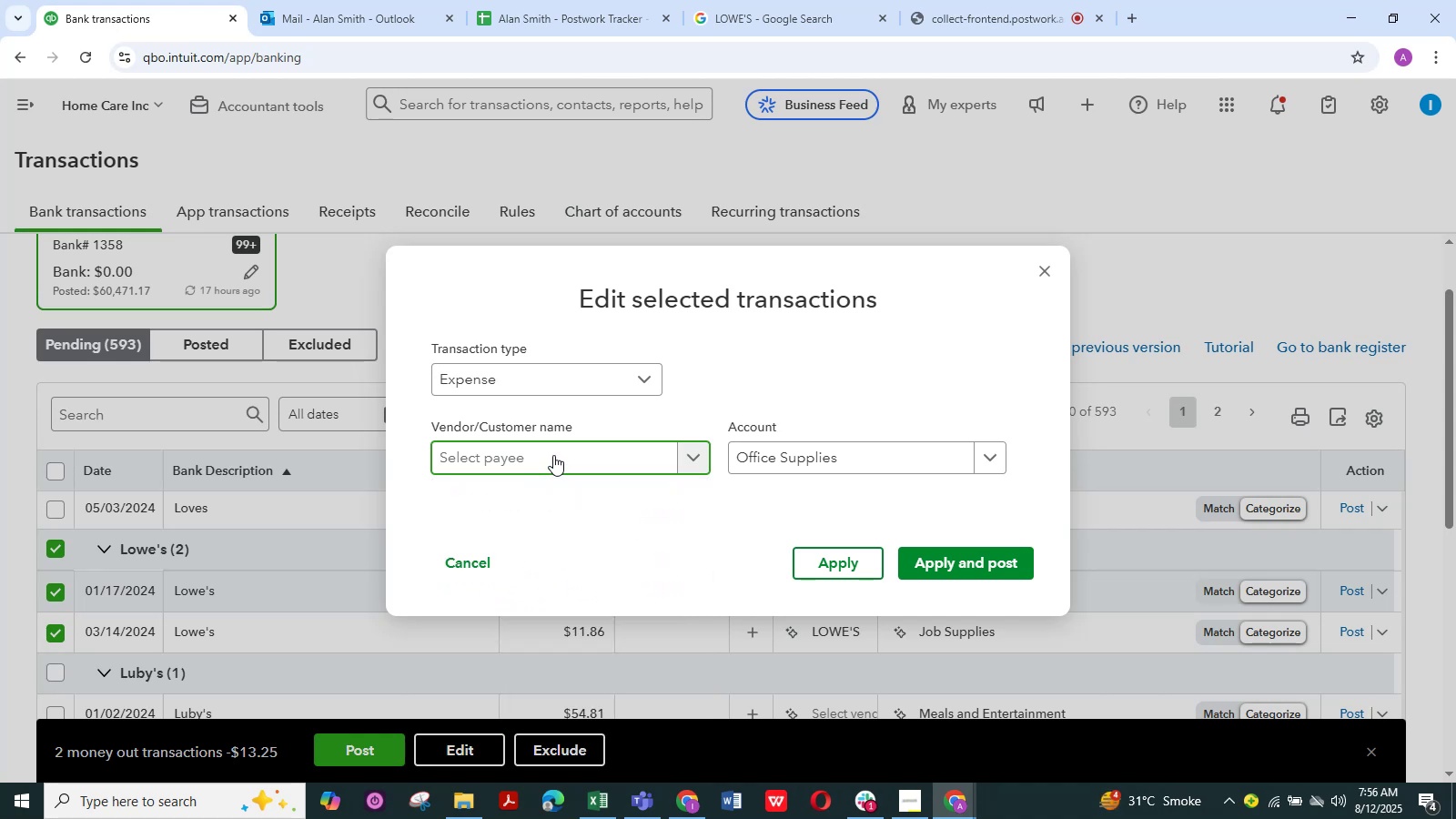 
type(Low)
 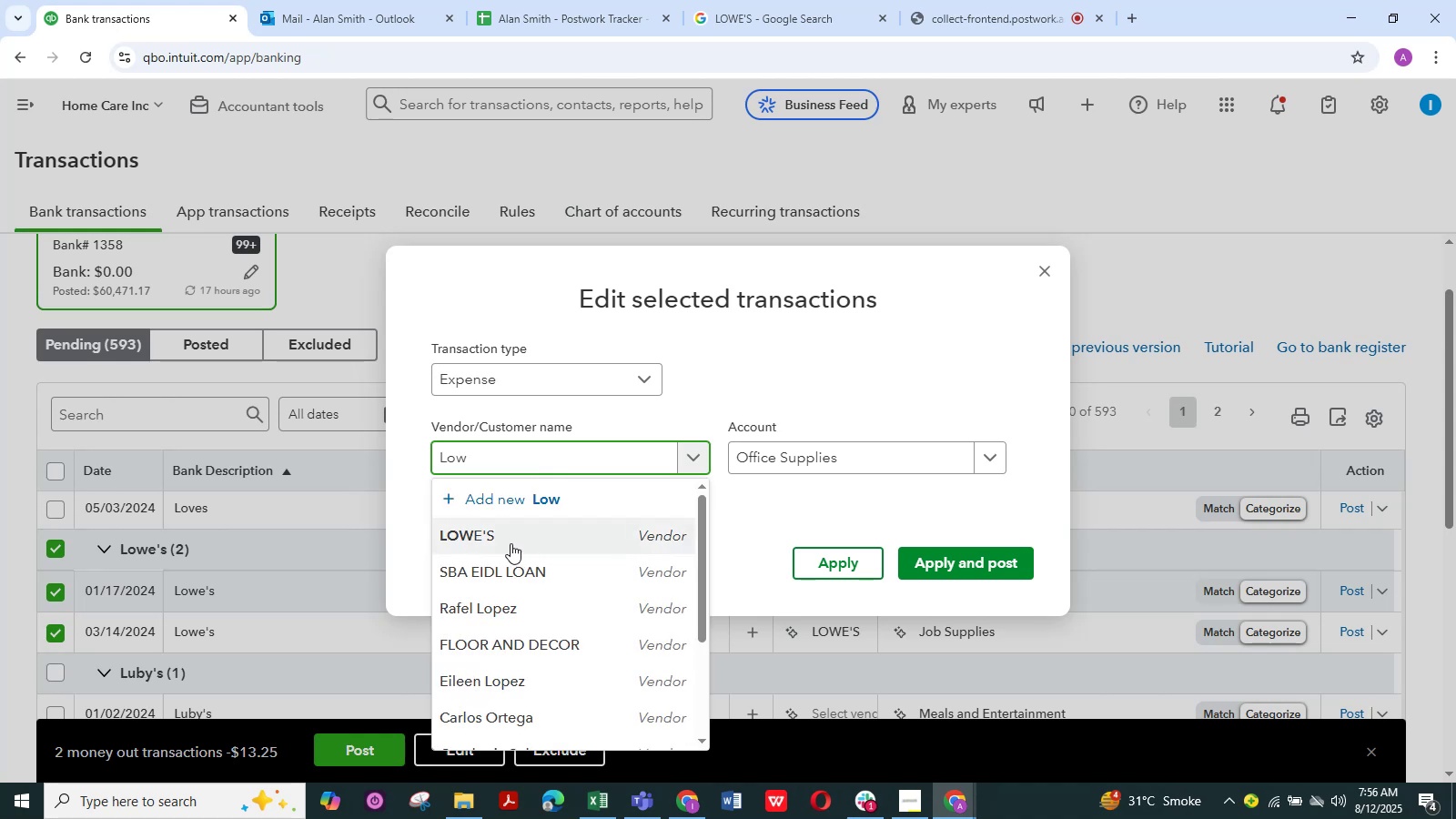 
left_click([509, 543])
 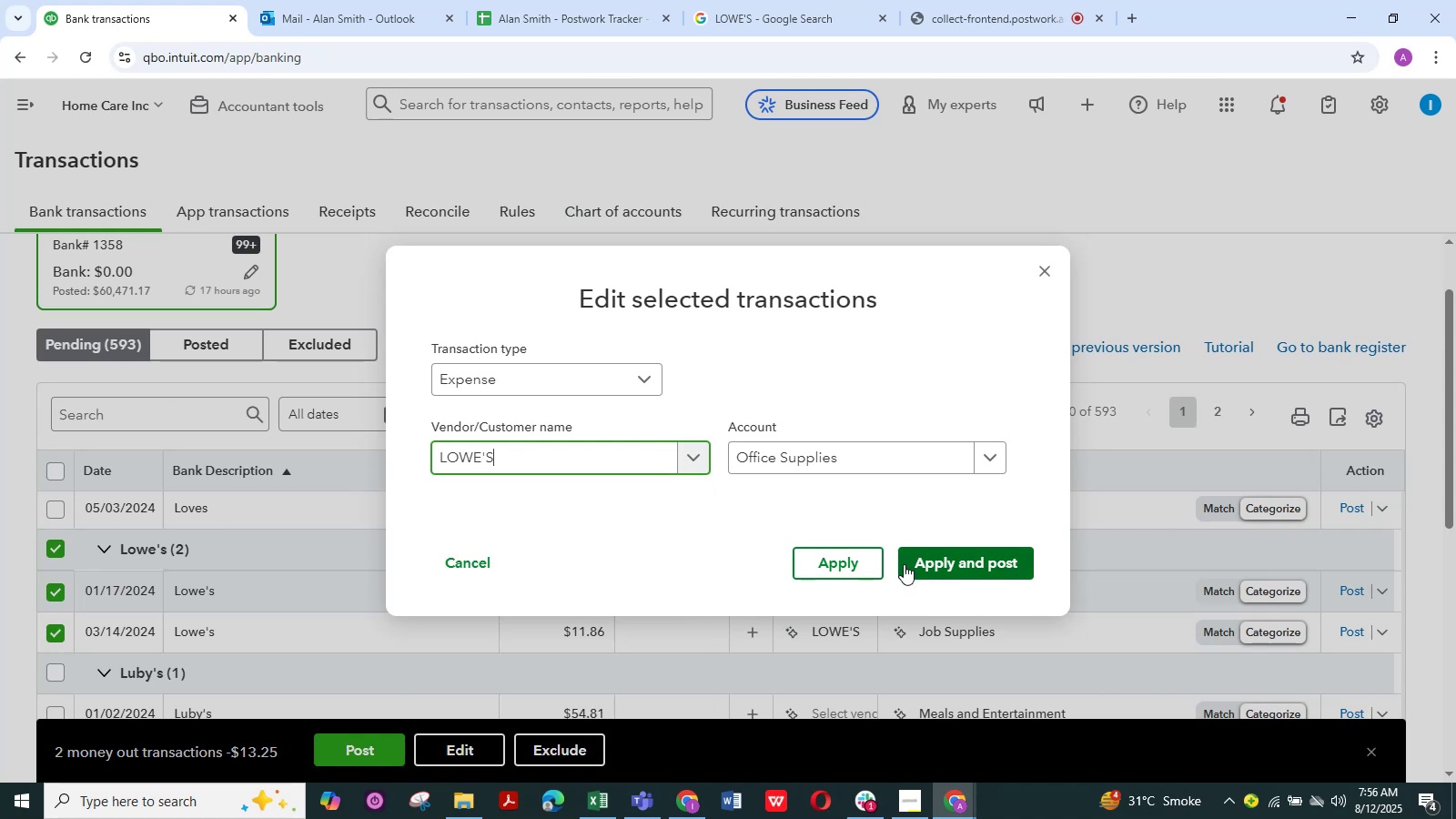 
left_click([935, 558])
 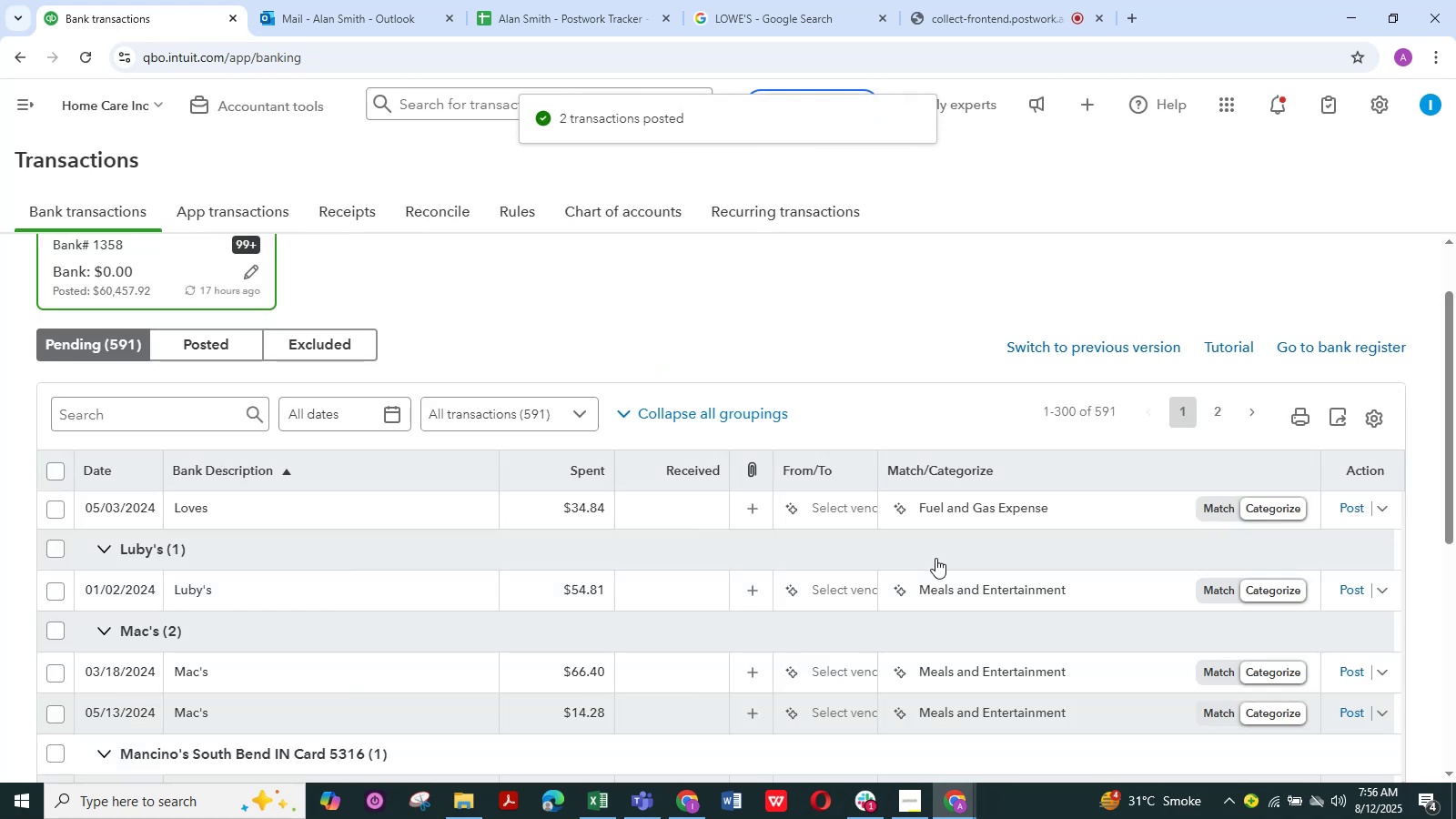 
wait(6.89)
 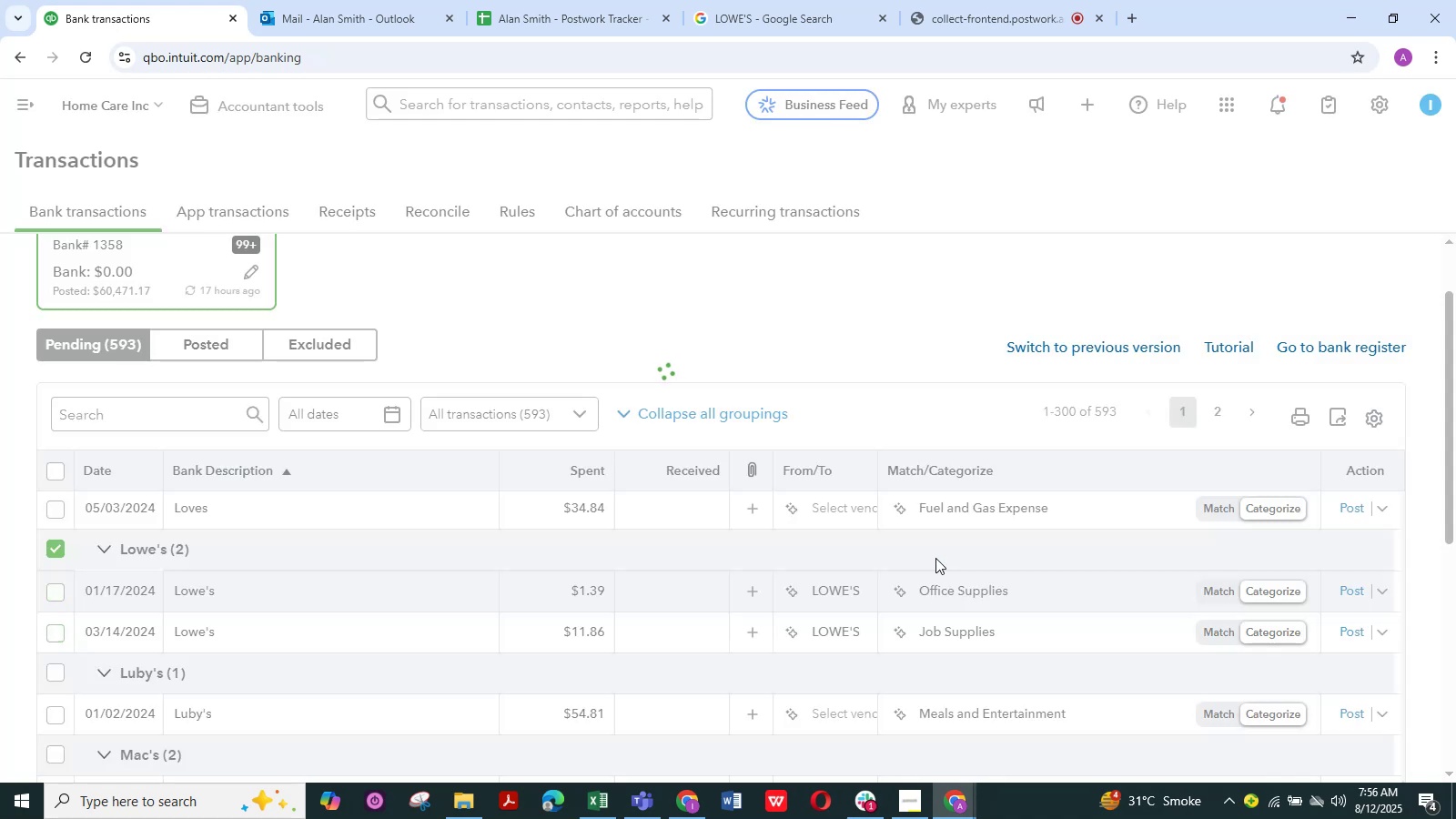 
scroll: coordinate [359, 555], scroll_direction: down, amount: 6.0
 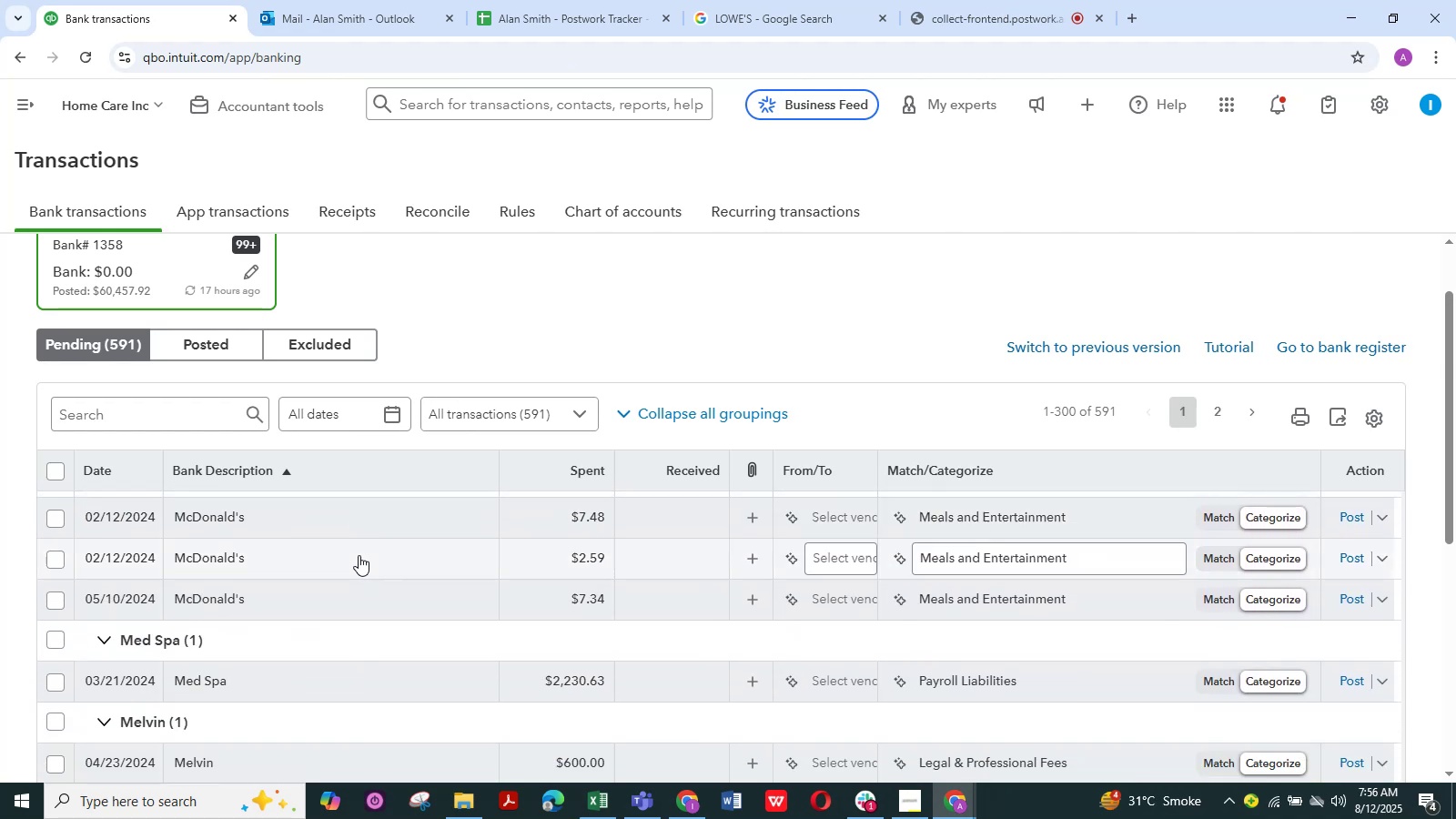 
scroll: coordinate [359, 555], scroll_direction: up, amount: 6.0
 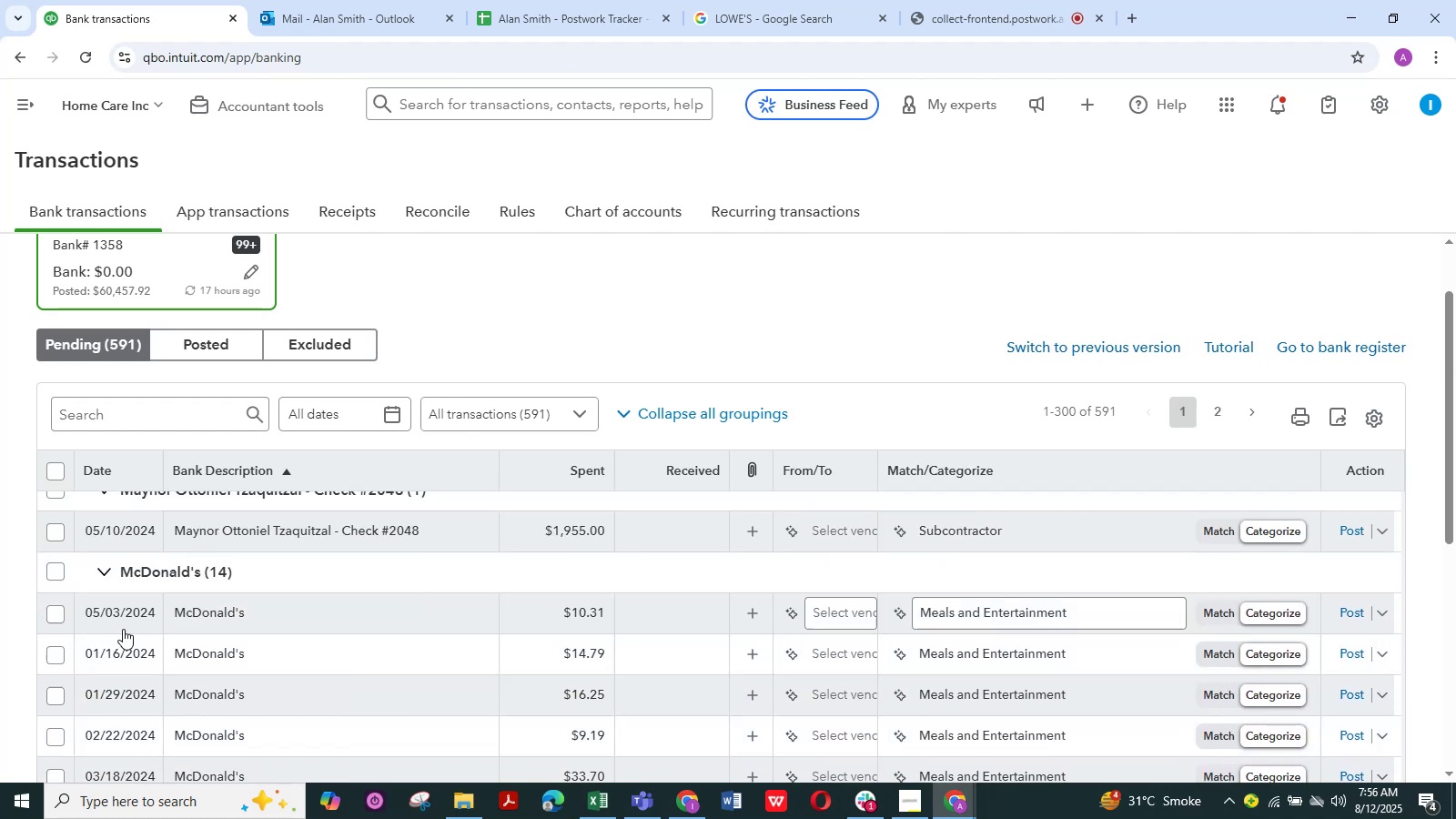 
mouse_move([181, 607])
 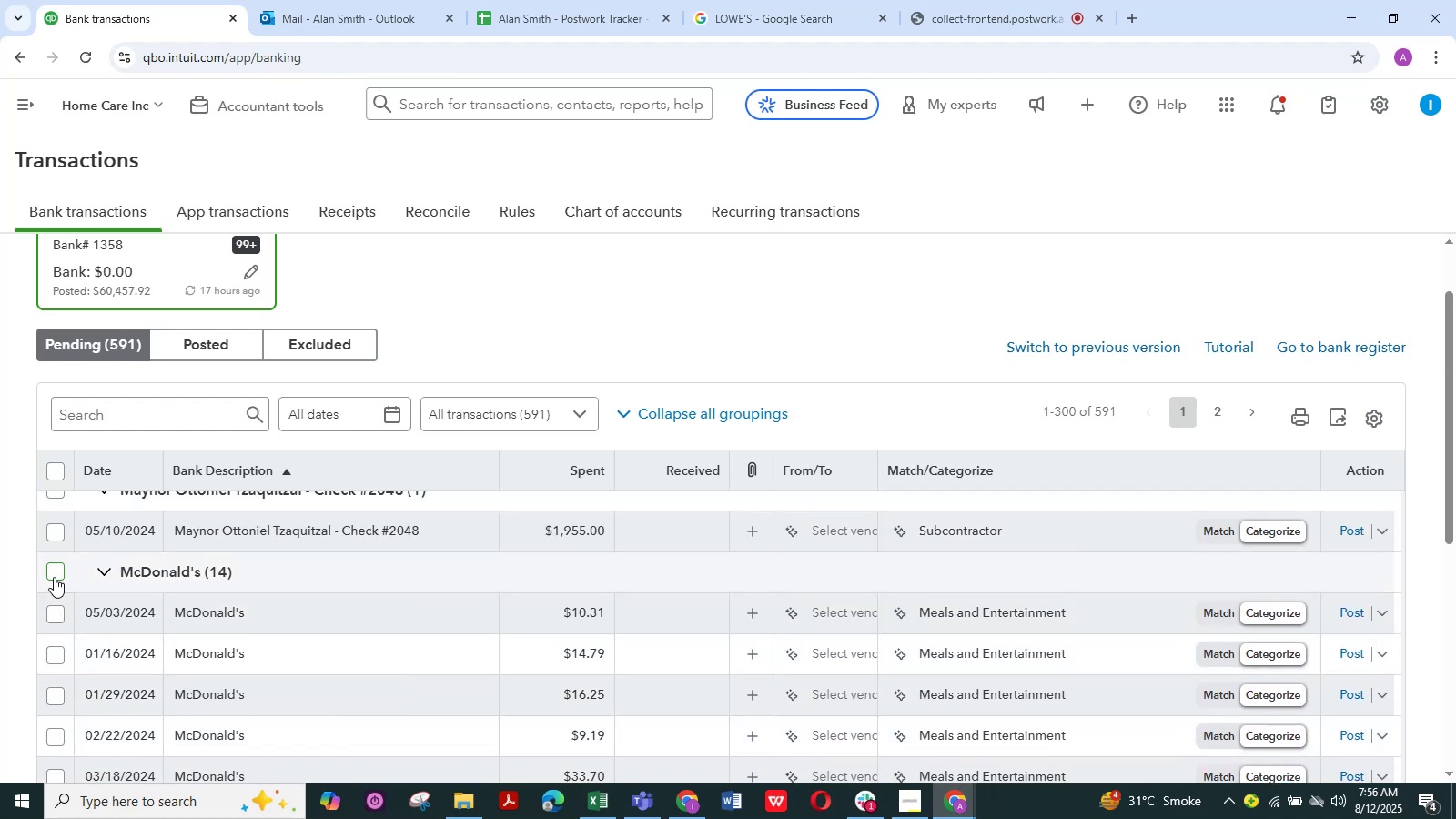 
left_click([55, 576])
 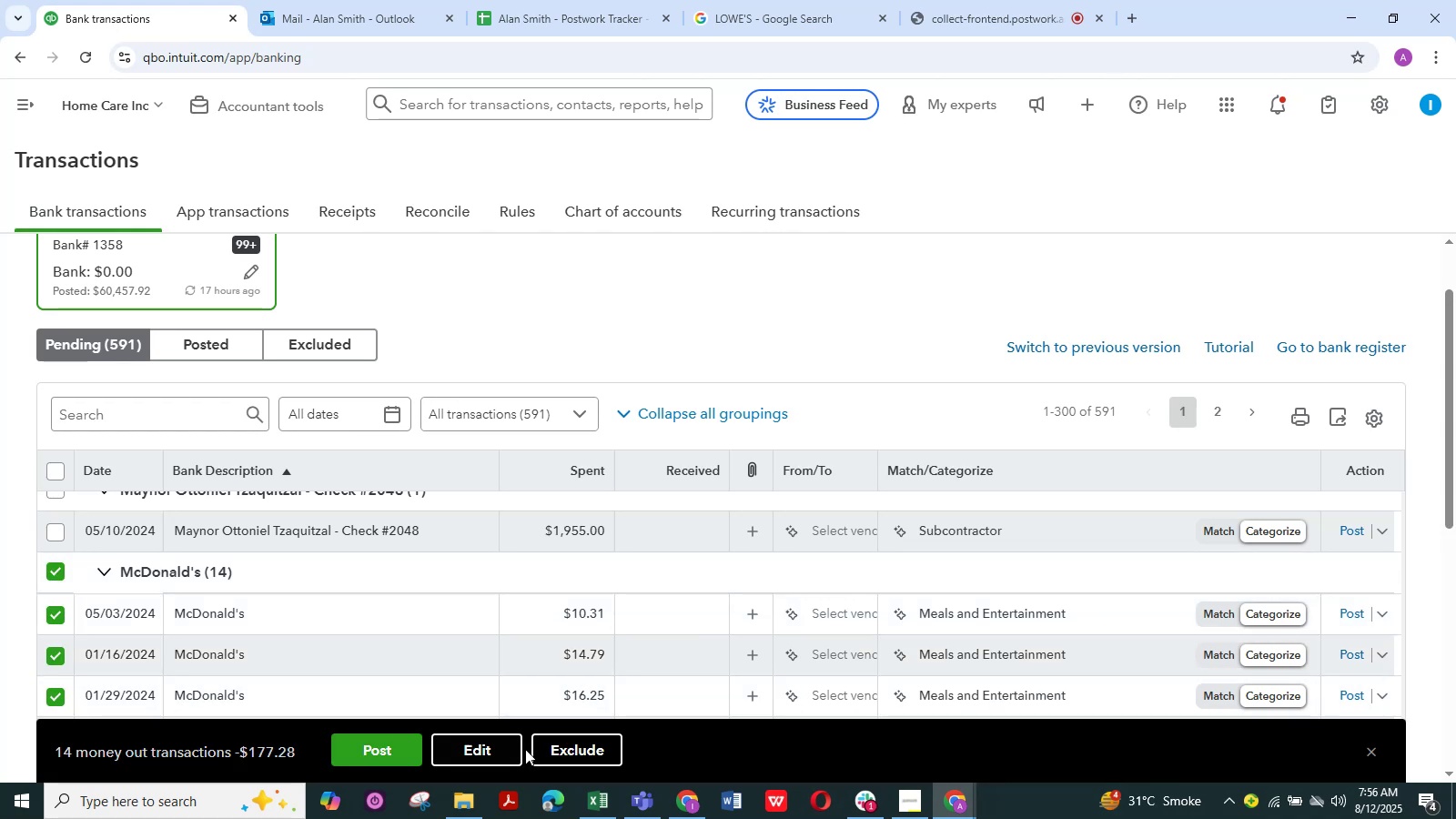 
left_click([492, 749])
 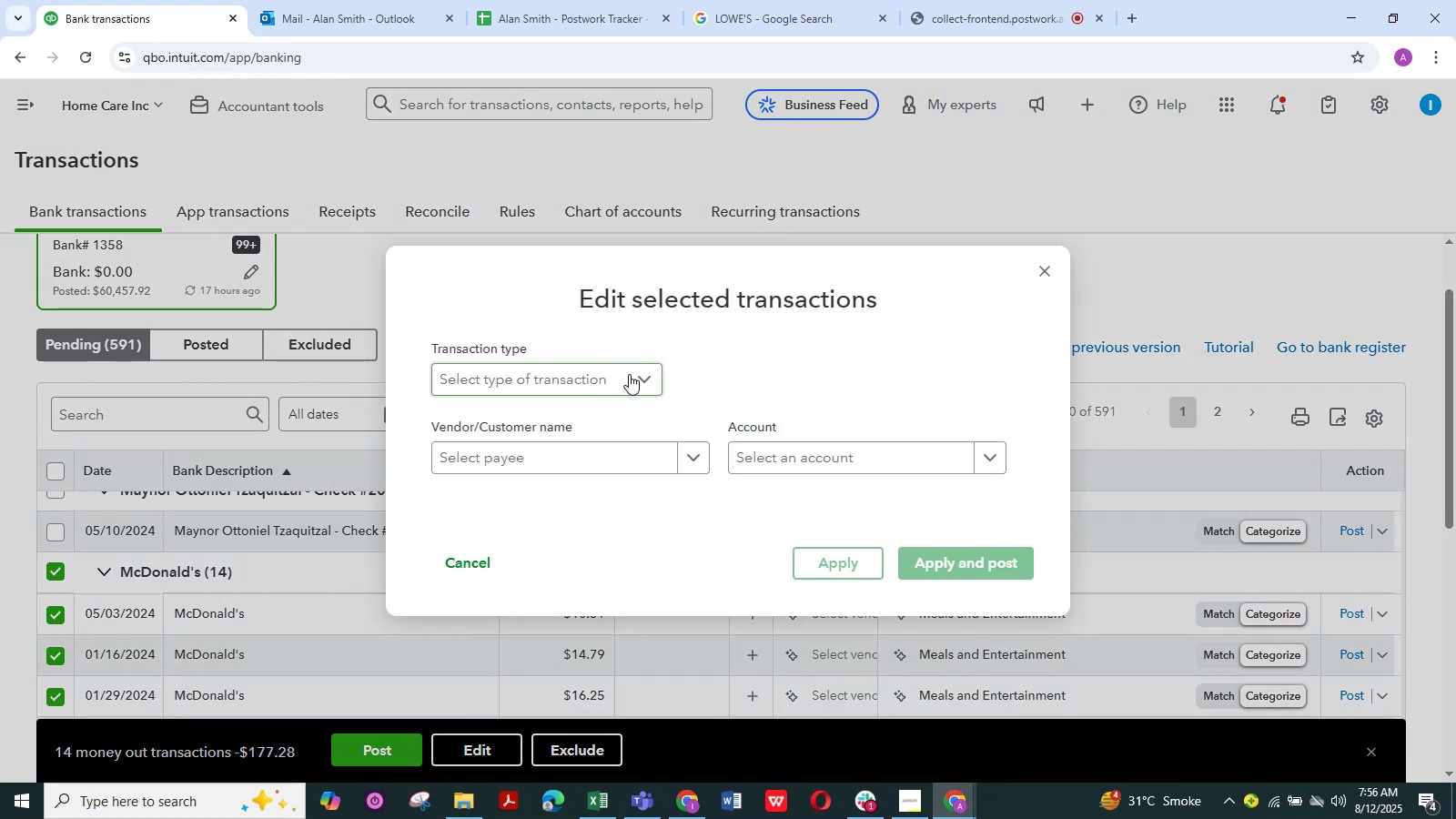 
left_click([645, 376])
 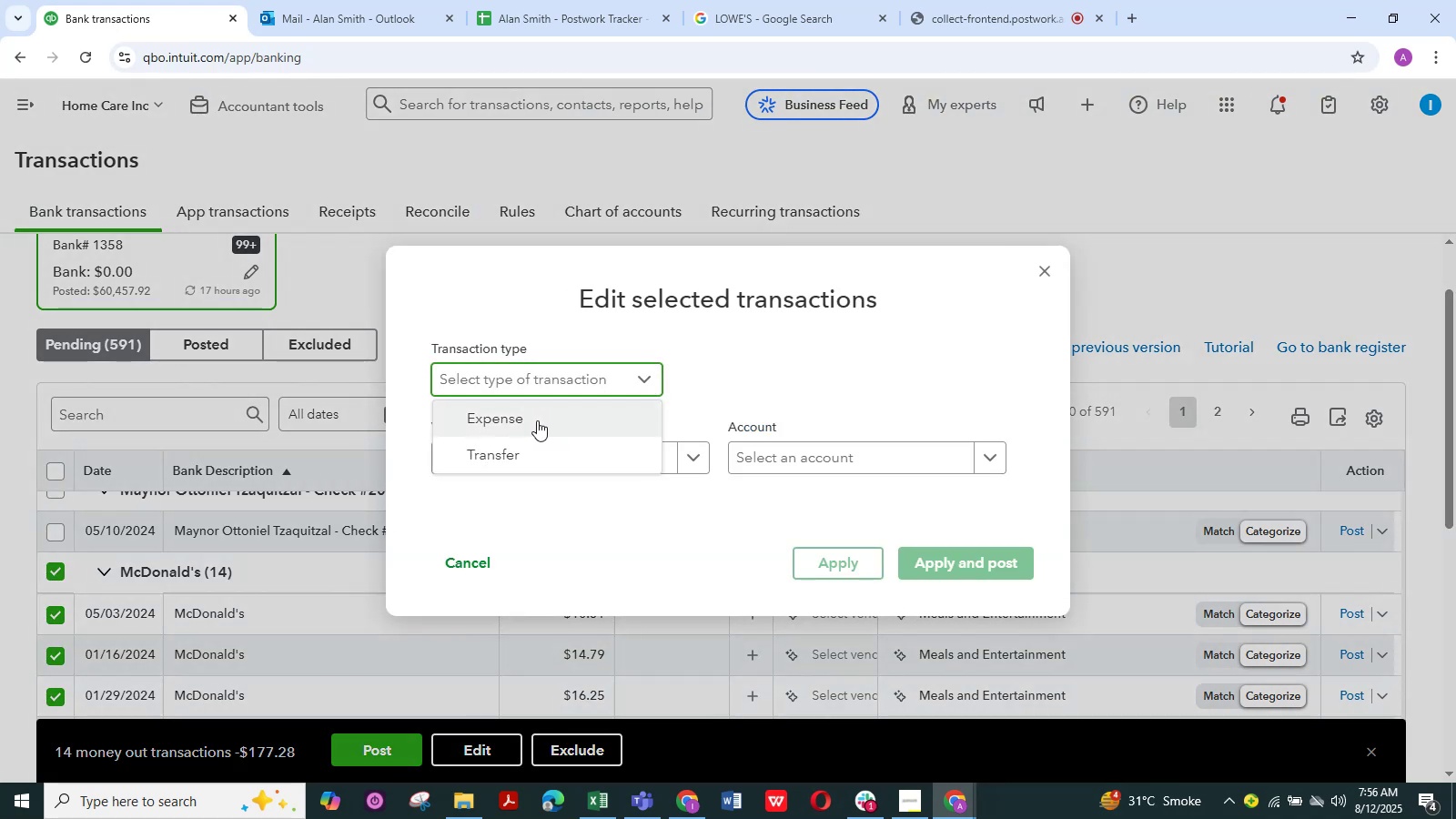 
left_click([536, 420])
 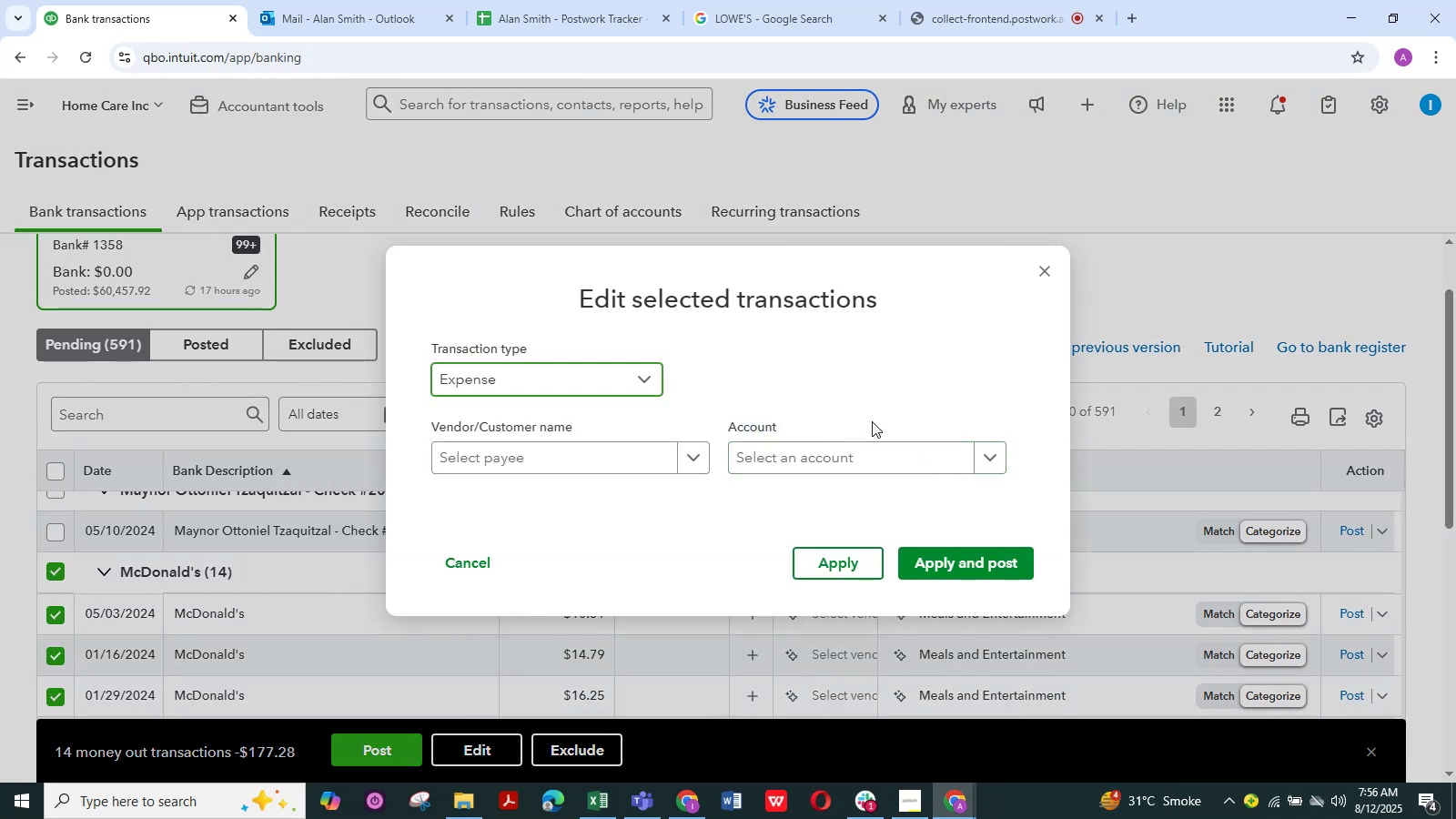 
left_click([989, 18])
 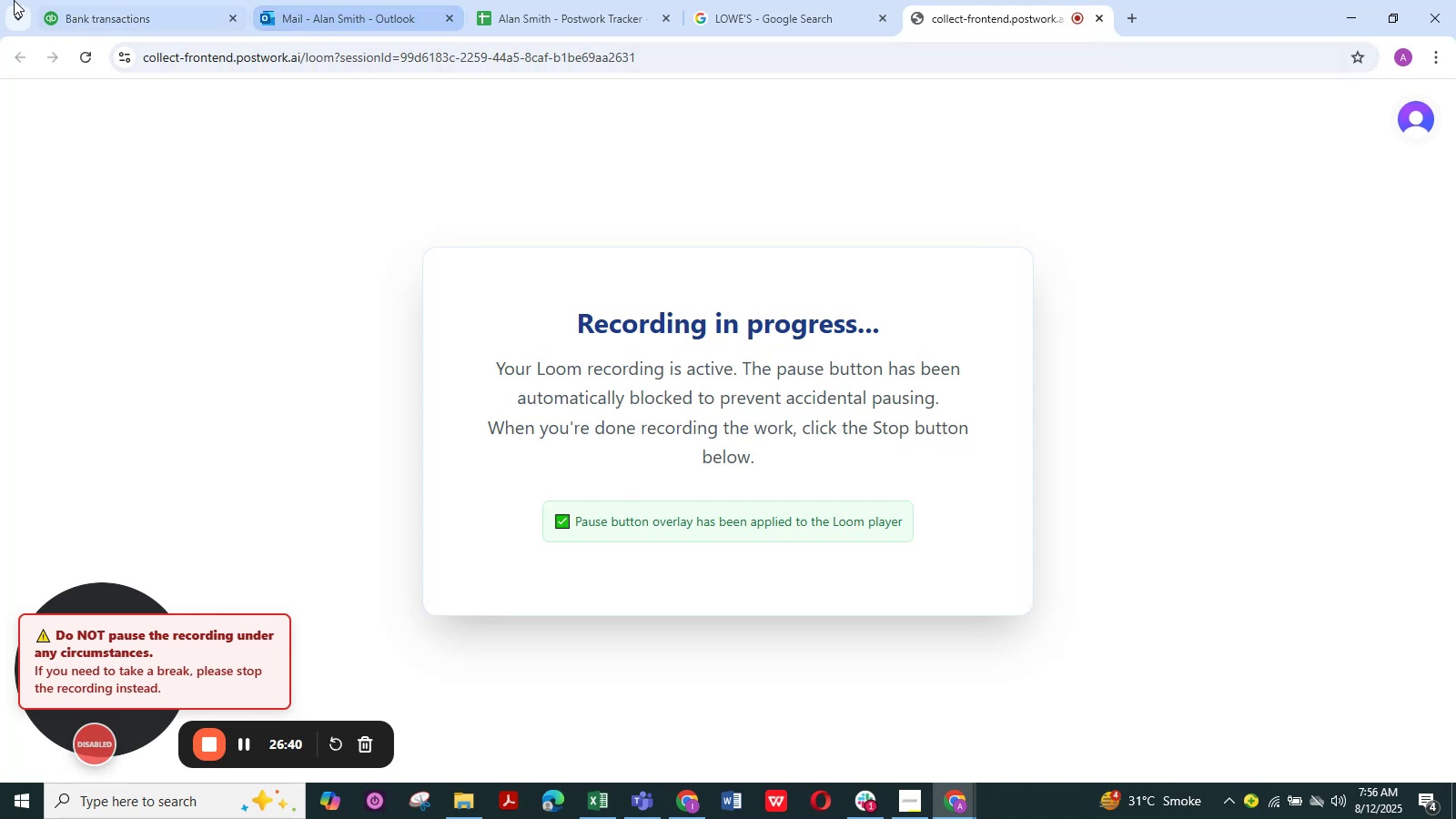 
left_click([120, 12])
 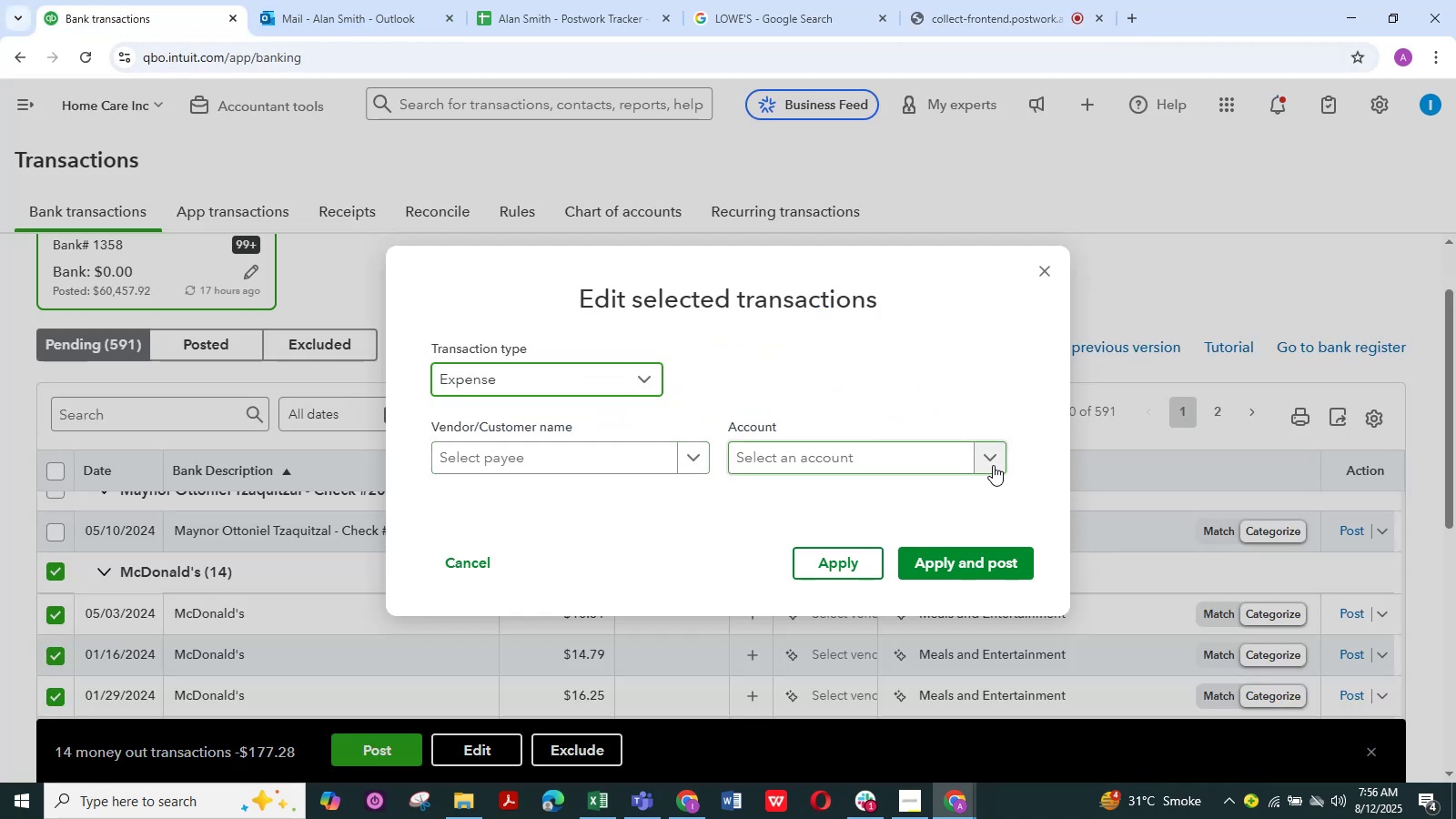 
wait(7.57)
 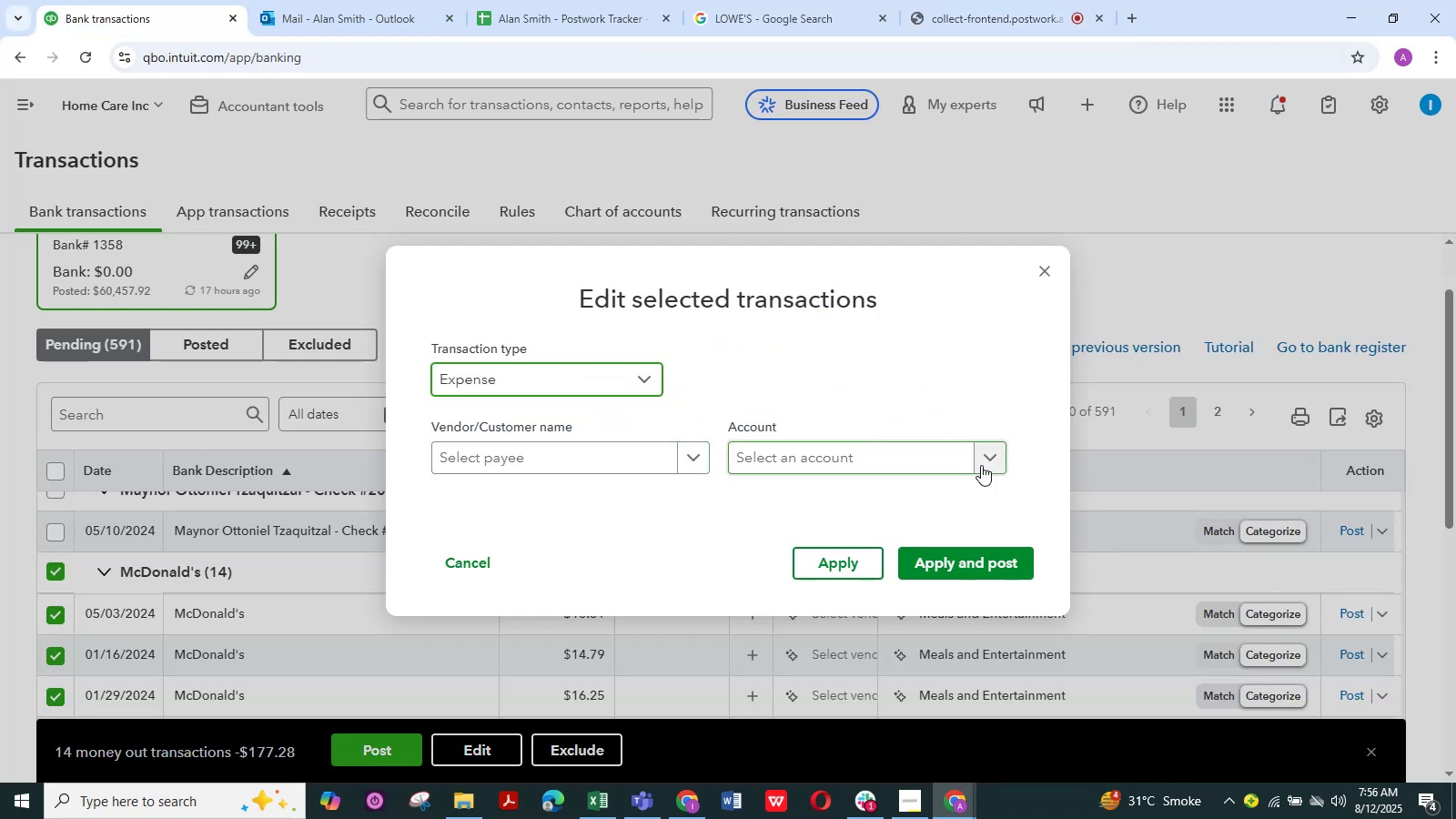 
left_click([993, 465])
 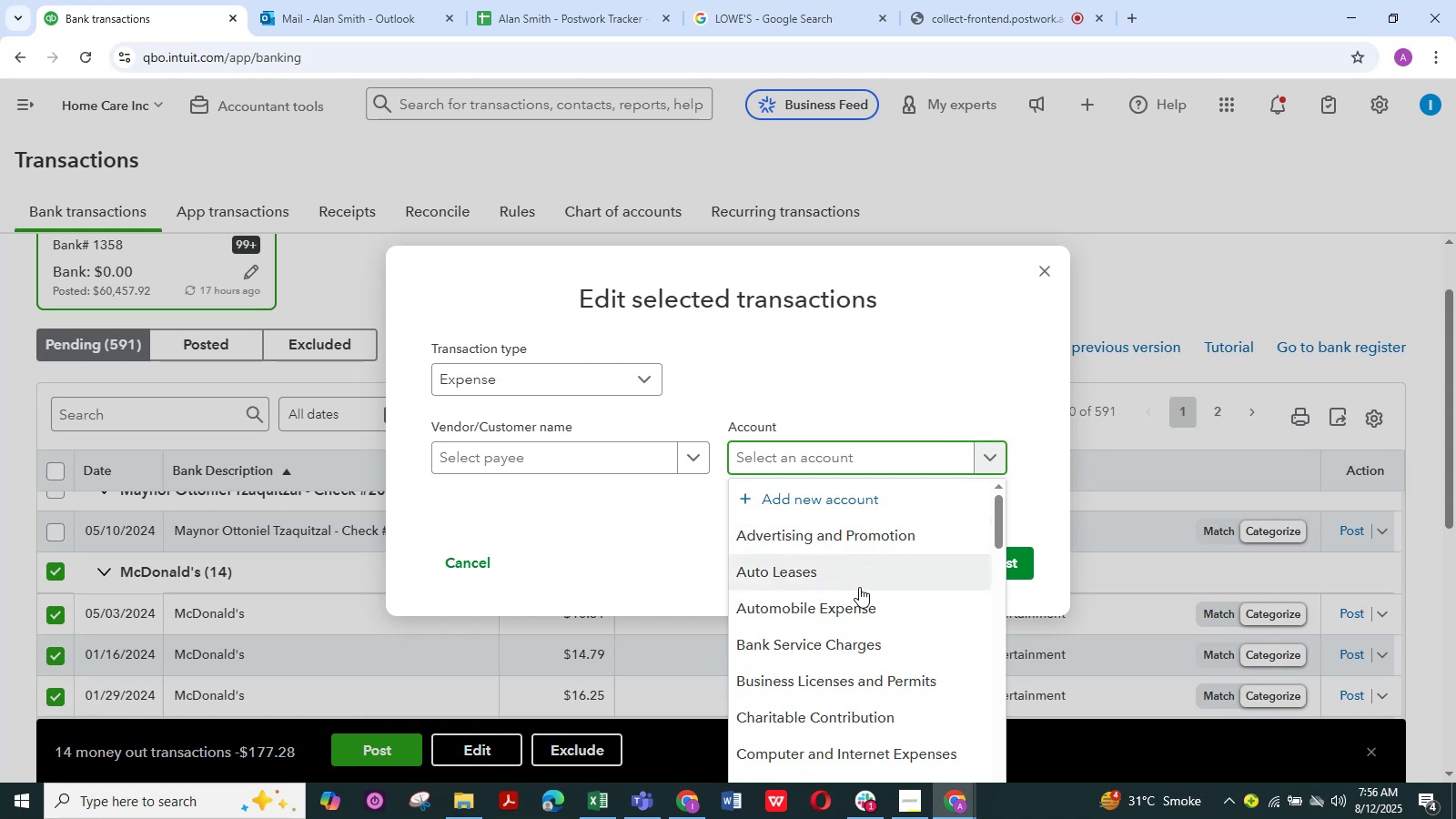 
scroll: coordinate [859, 587], scroll_direction: down, amount: 4.0
 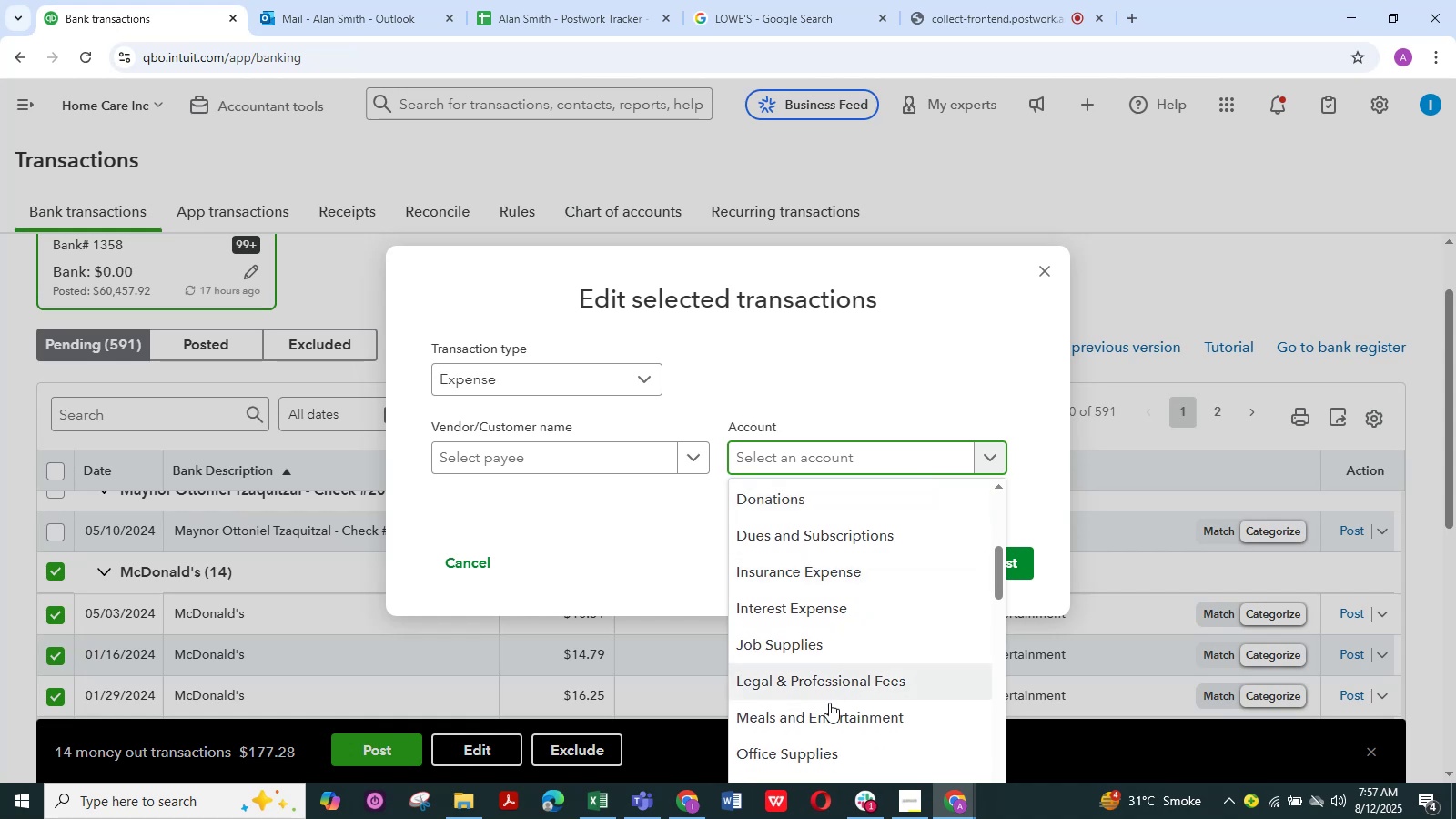 
left_click([828, 713])
 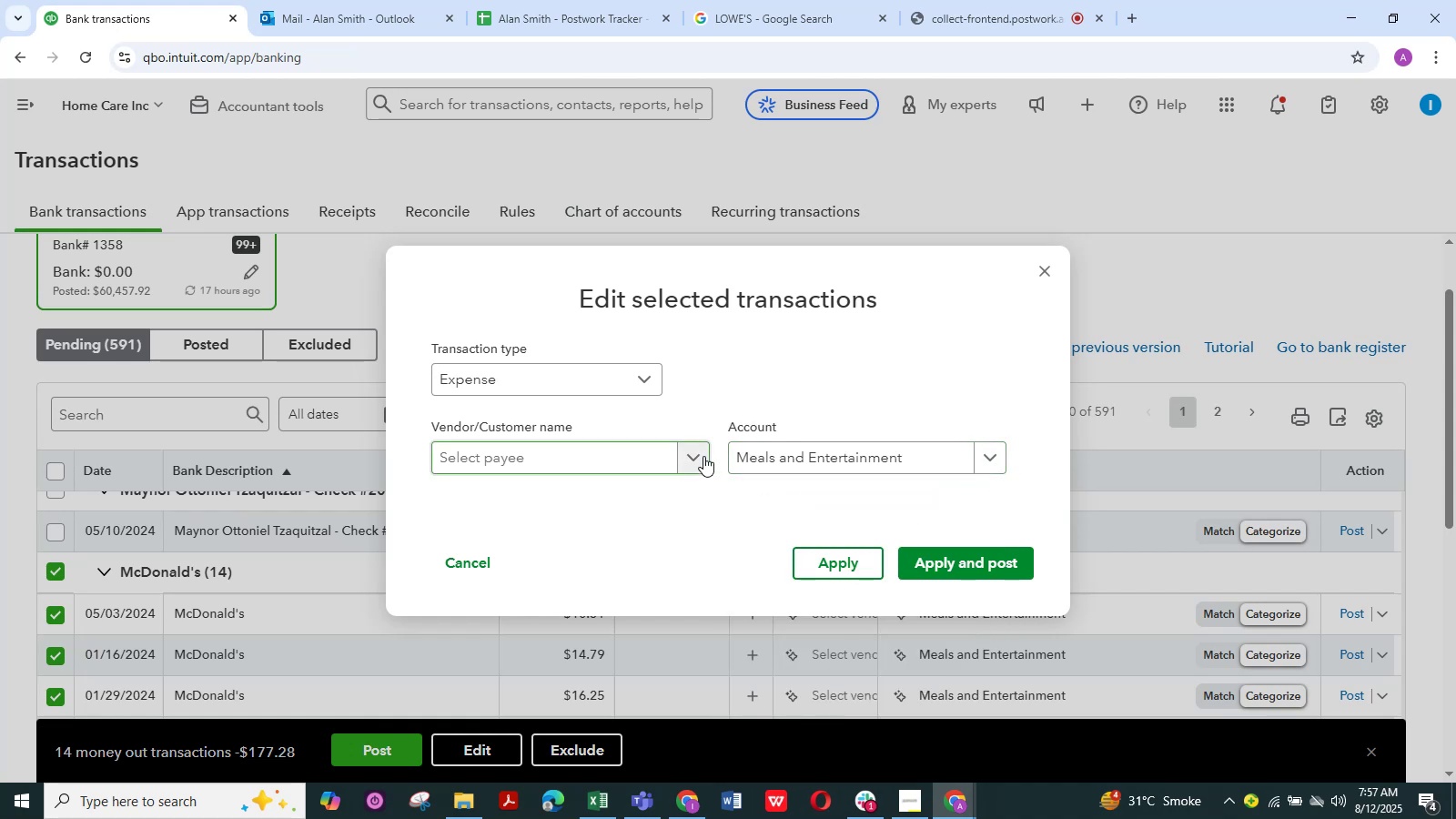 
left_click([703, 456])
 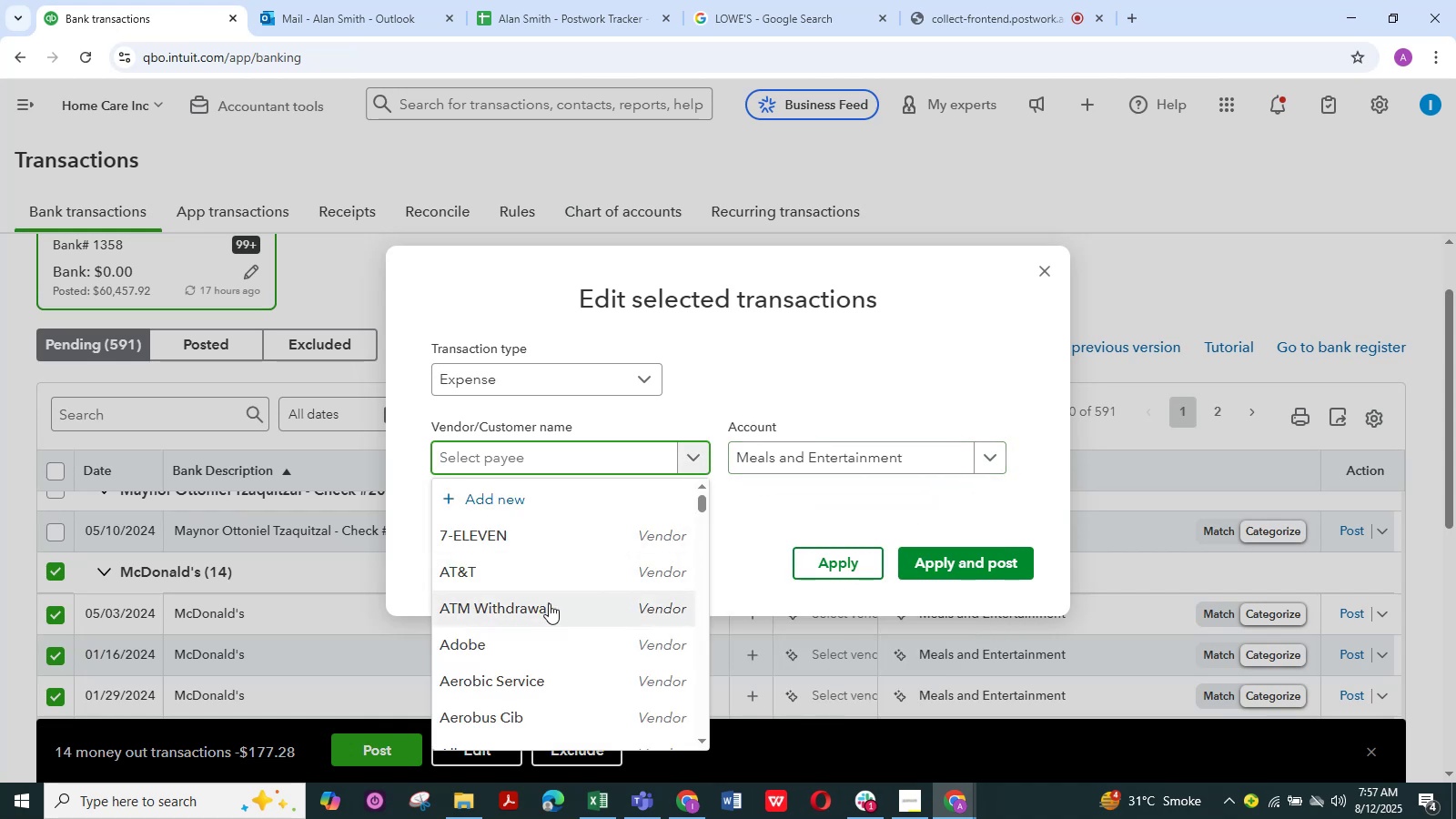 
scroll: coordinate [549, 603], scroll_direction: down, amount: 3.0
 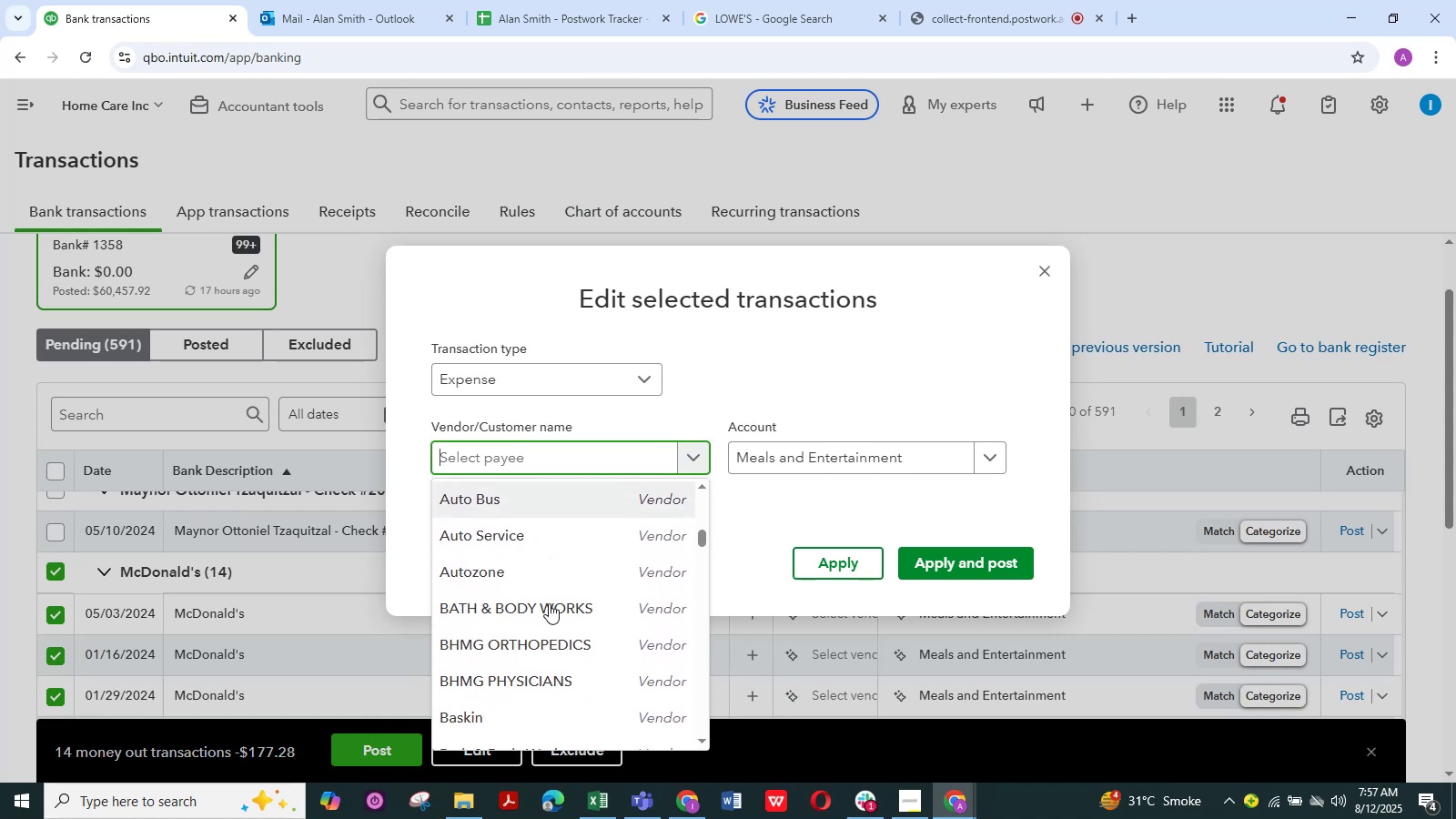 
scroll: coordinate [549, 603], scroll_direction: up, amount: 3.0
 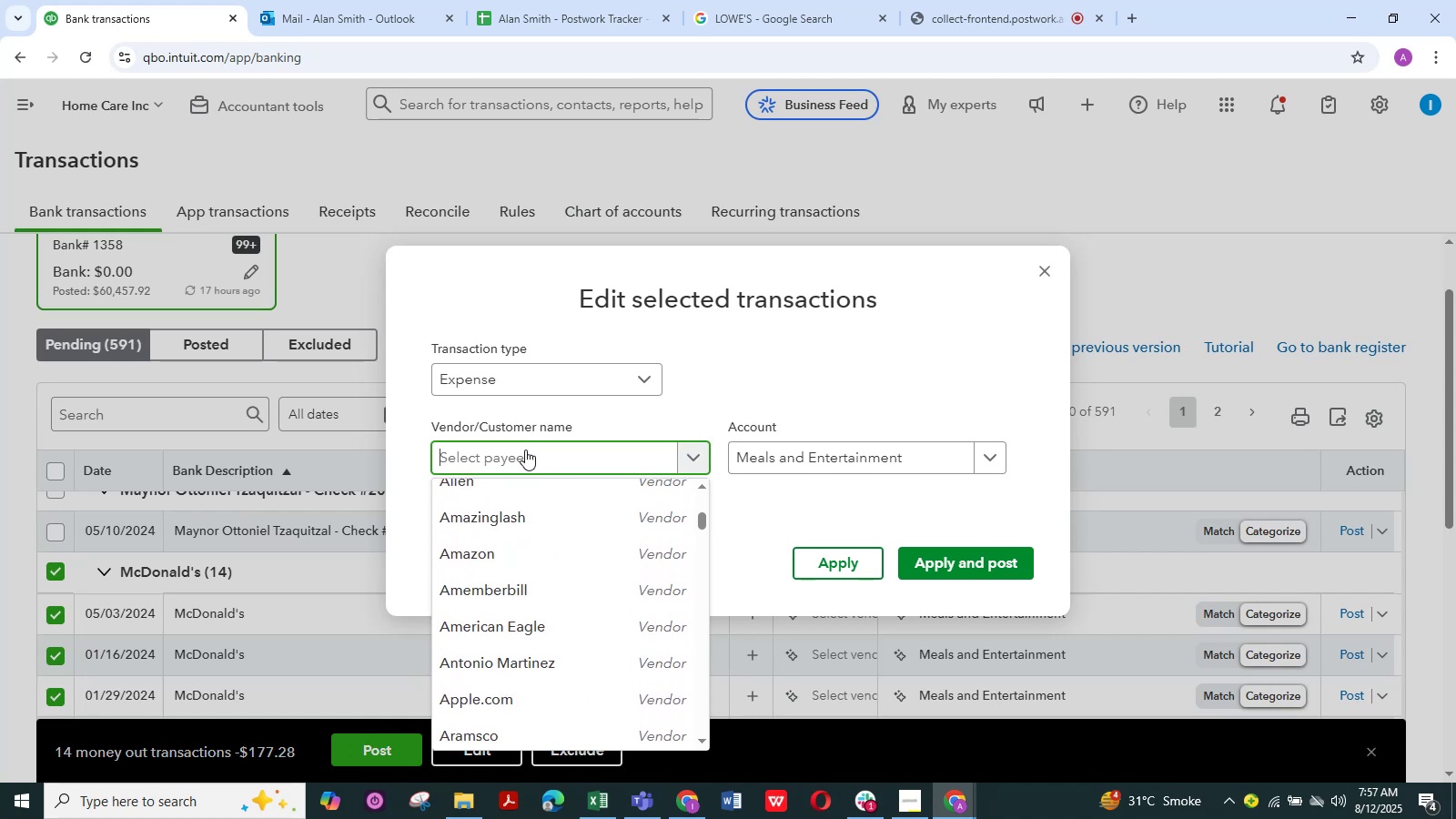 
left_click([525, 453])
 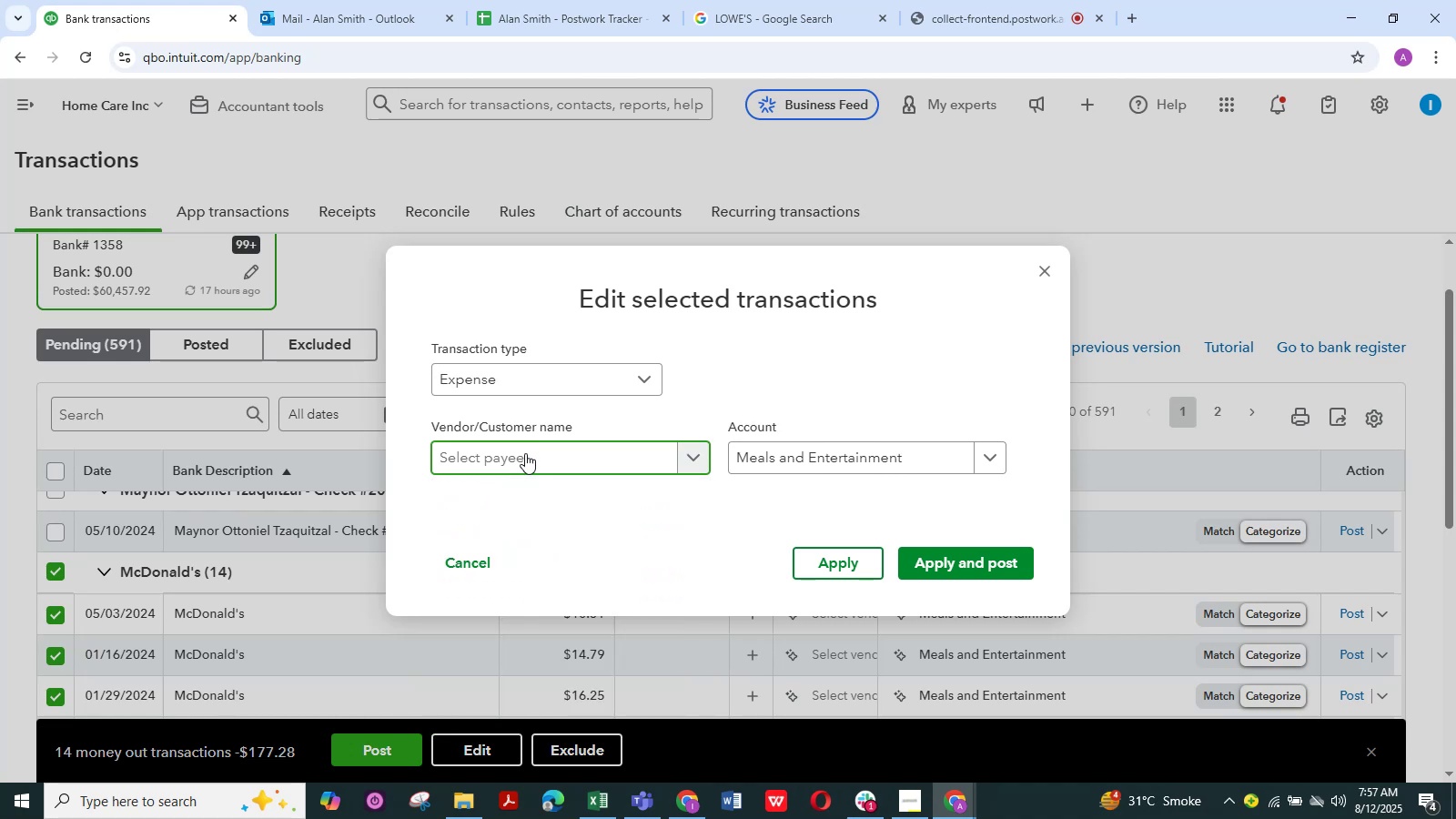 
hold_key(key=ShiftRight, duration=0.91)
 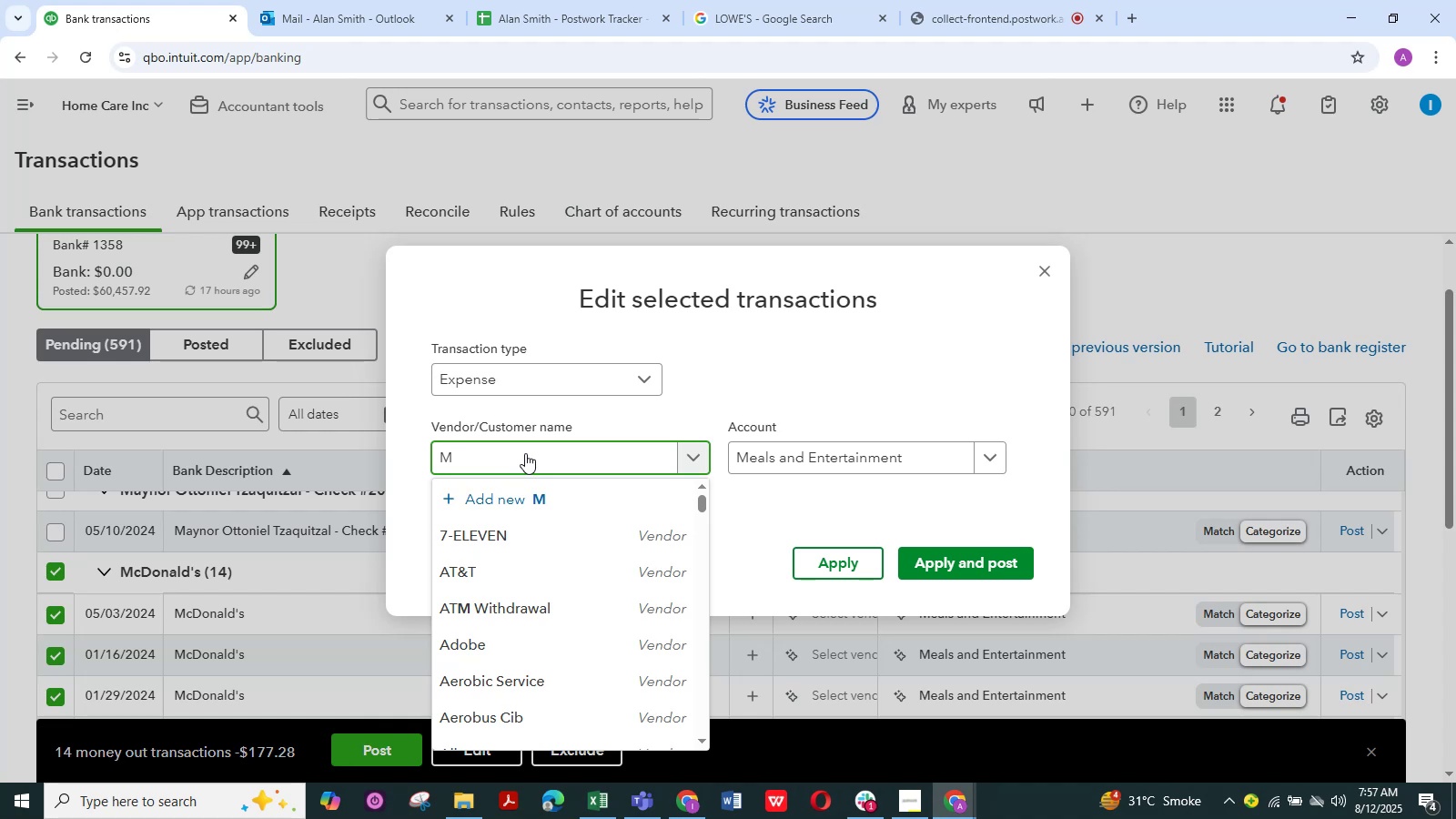 
hold_key(key=M, duration=0.4)
 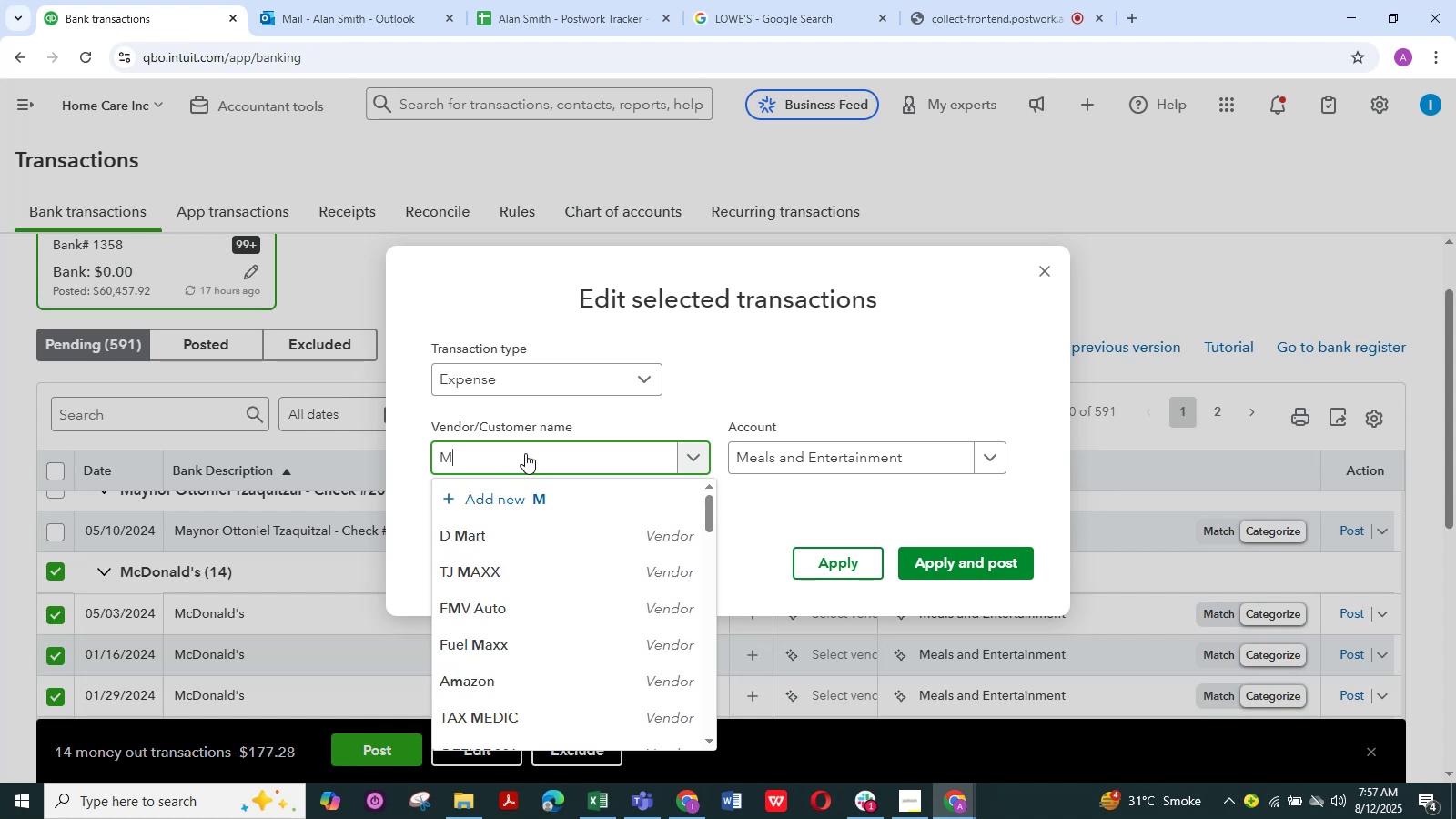 
key(C)
 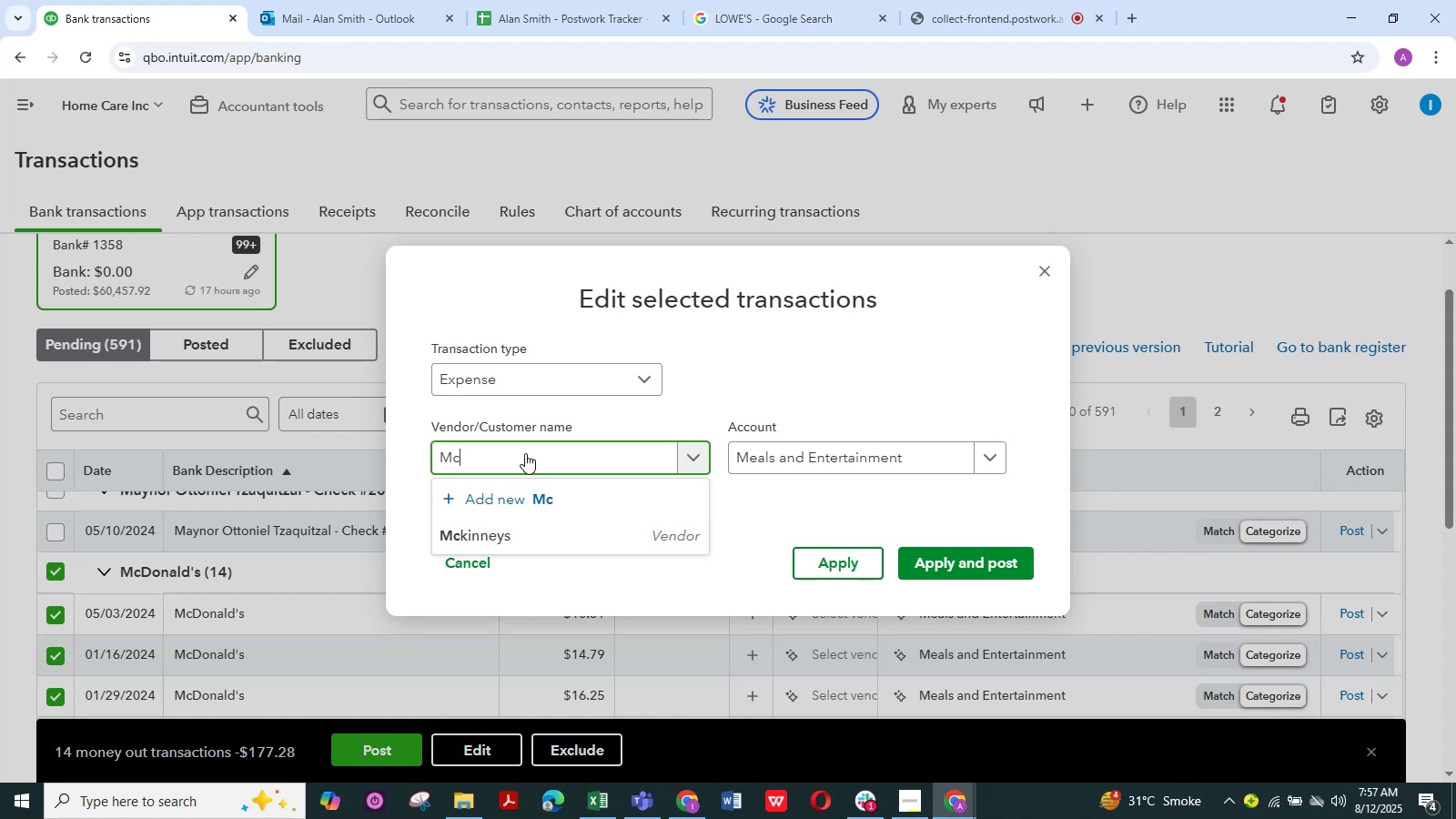 
wait(8.77)
 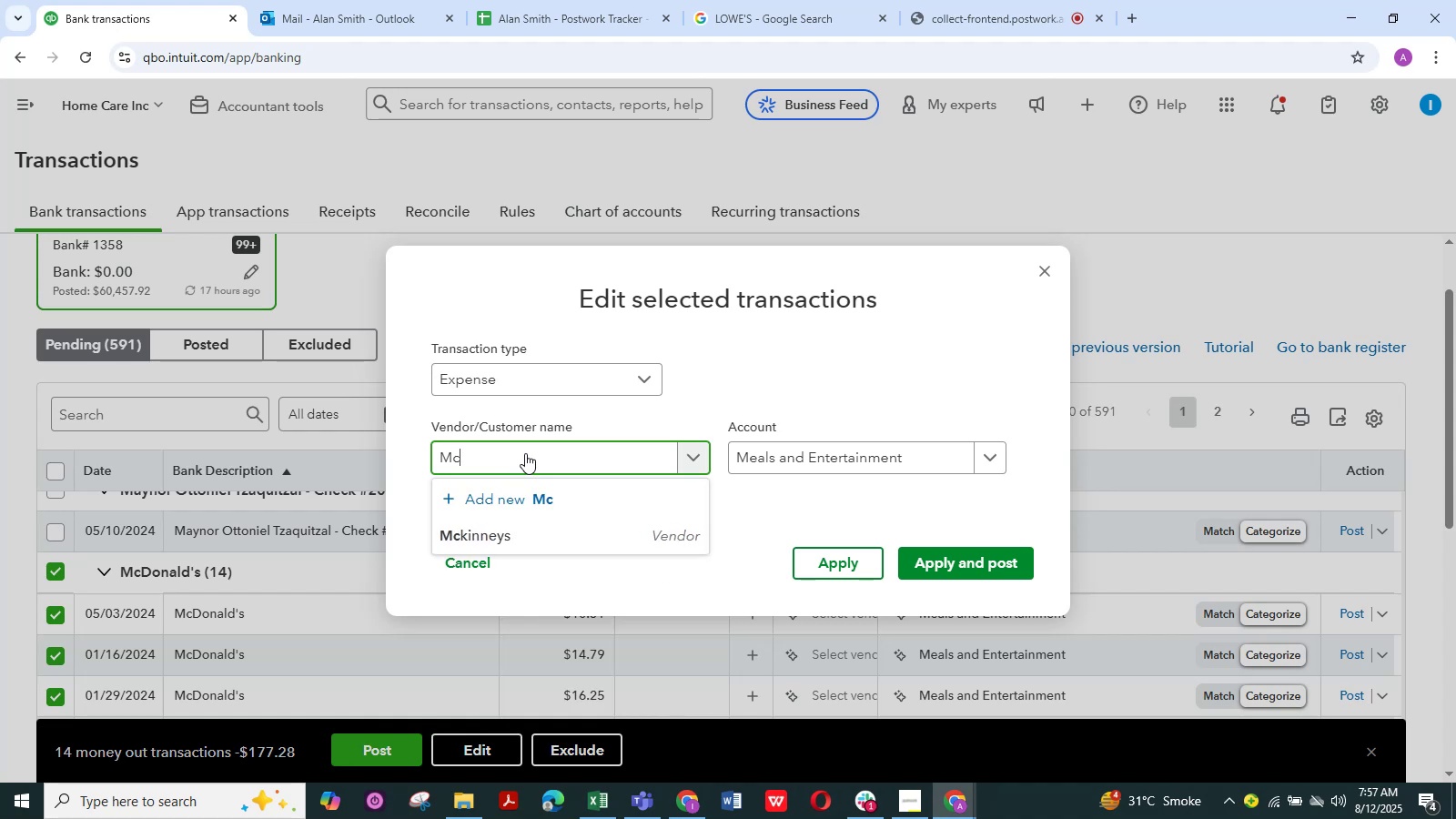 
key(Backspace)
 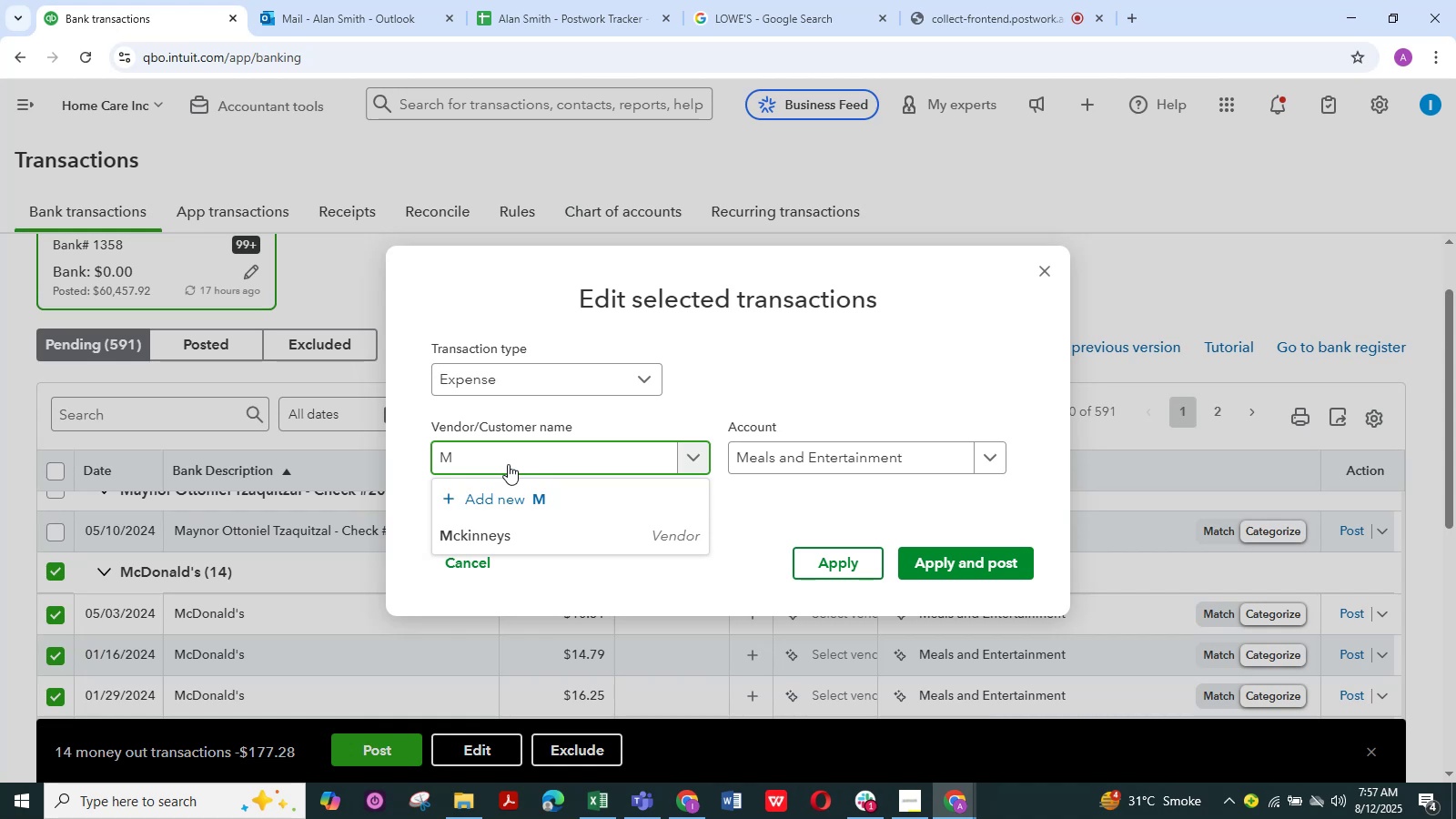 
key(Backspace)
 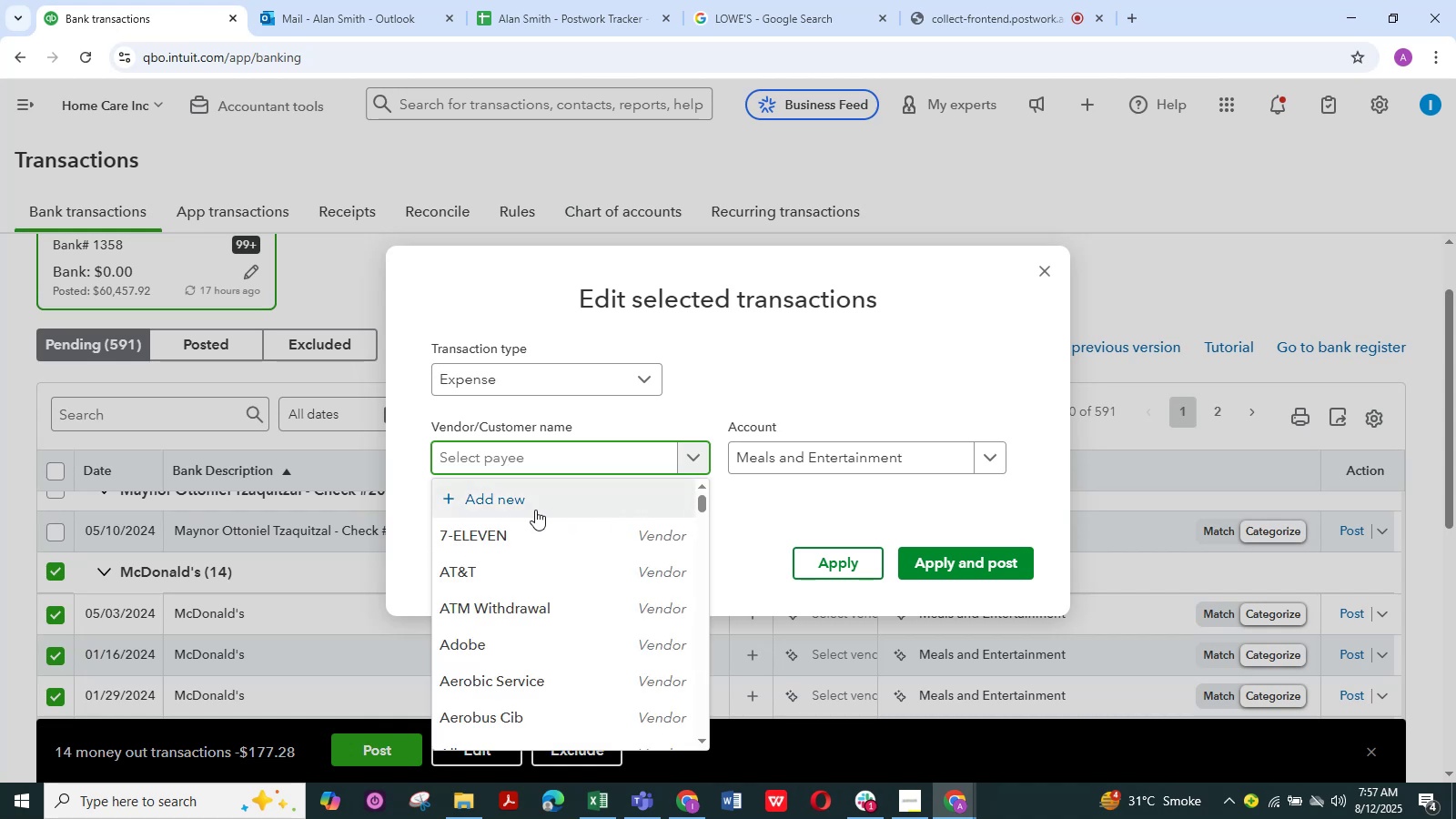 
left_click([532, 506])
 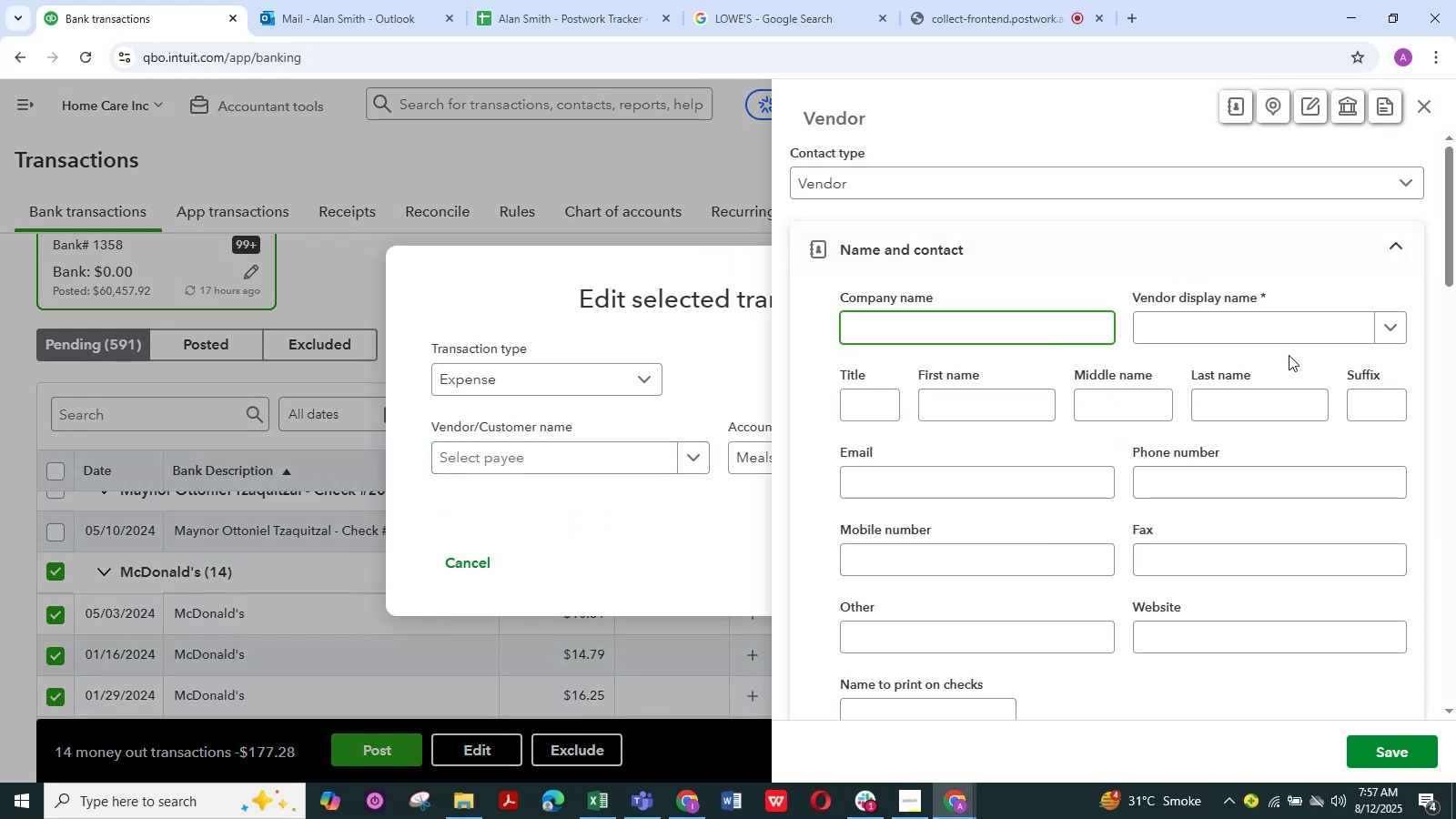 
left_click([1171, 328])
 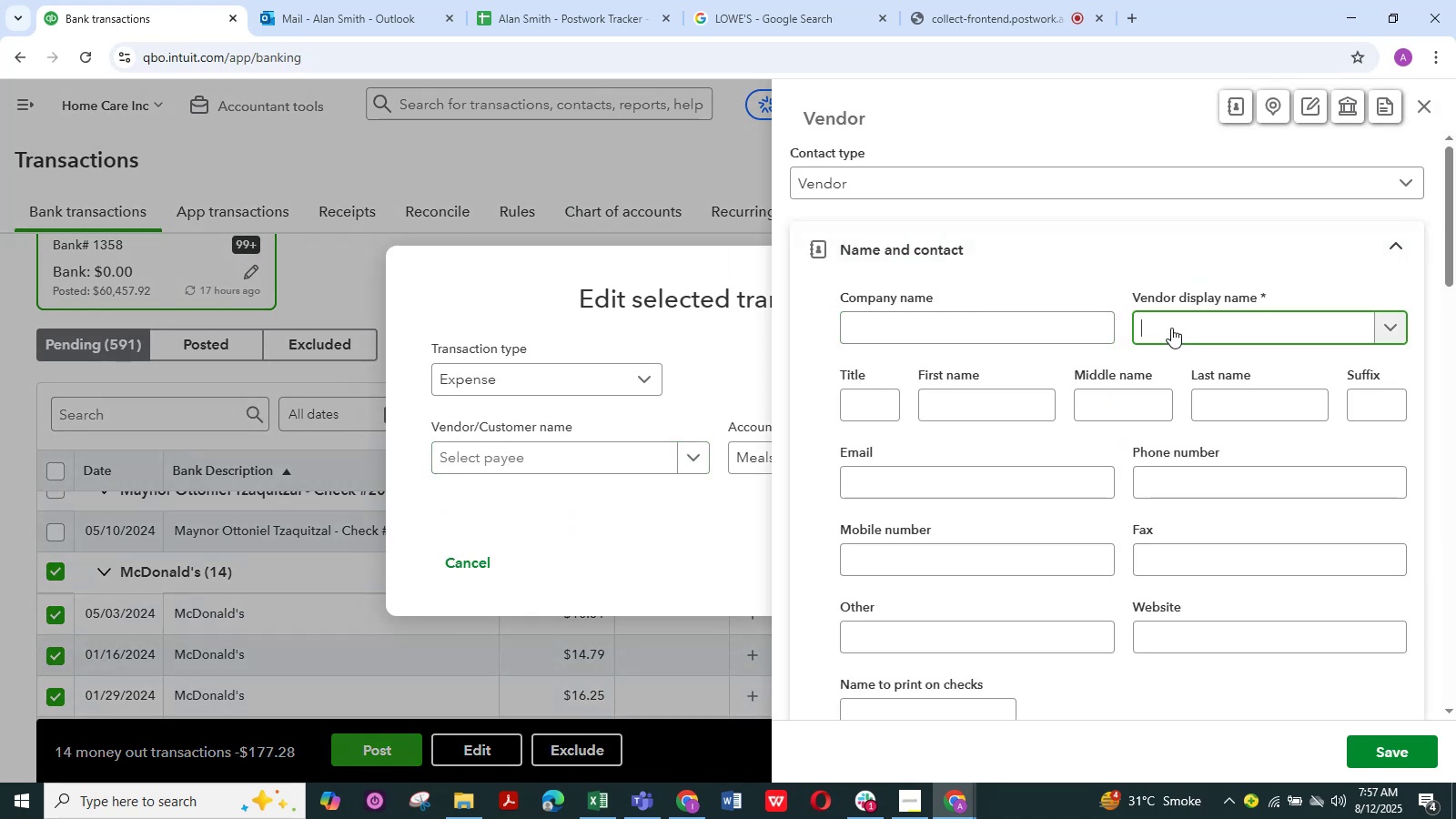 
type(McDonald)
 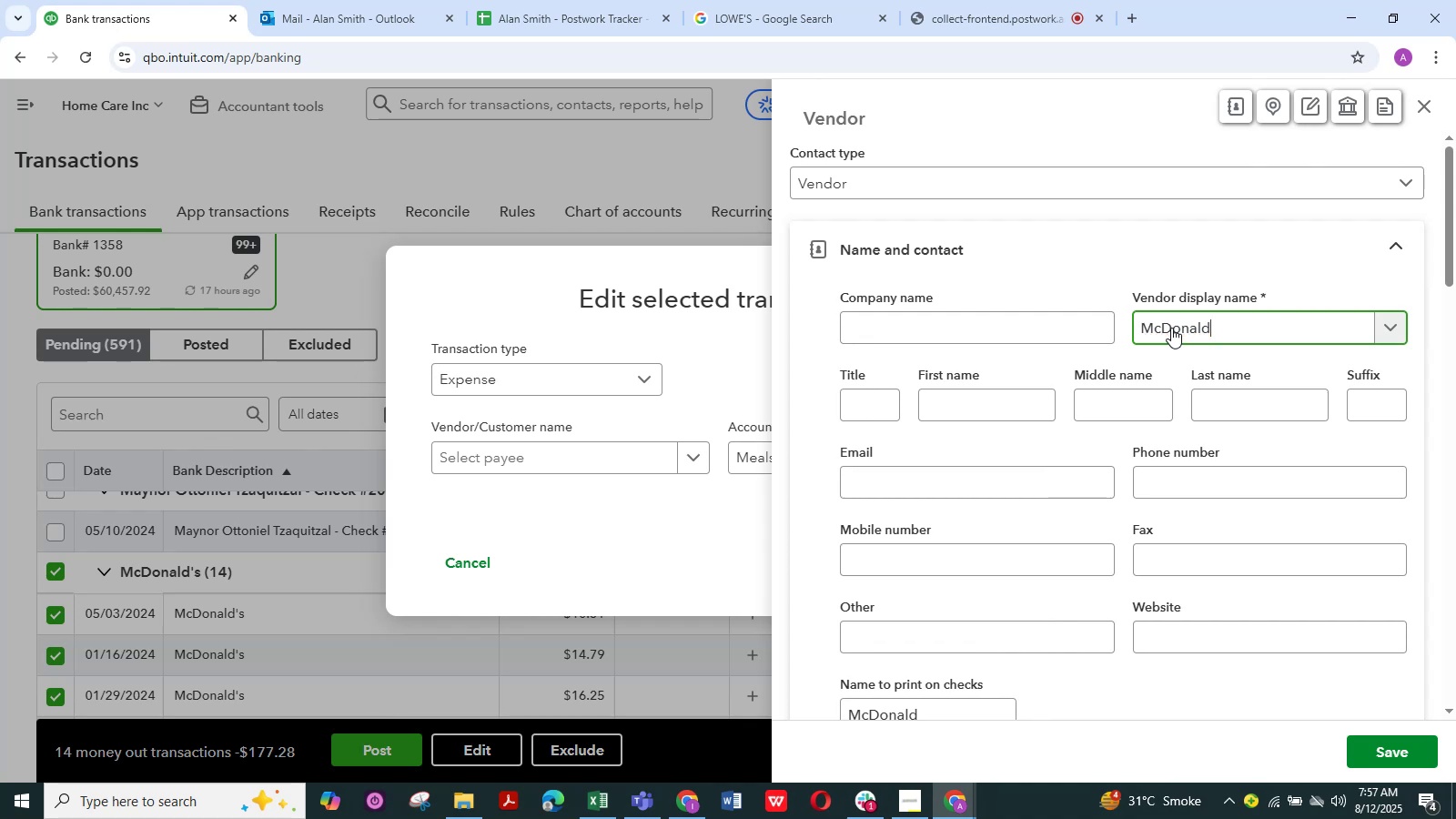 
key(Quote)
 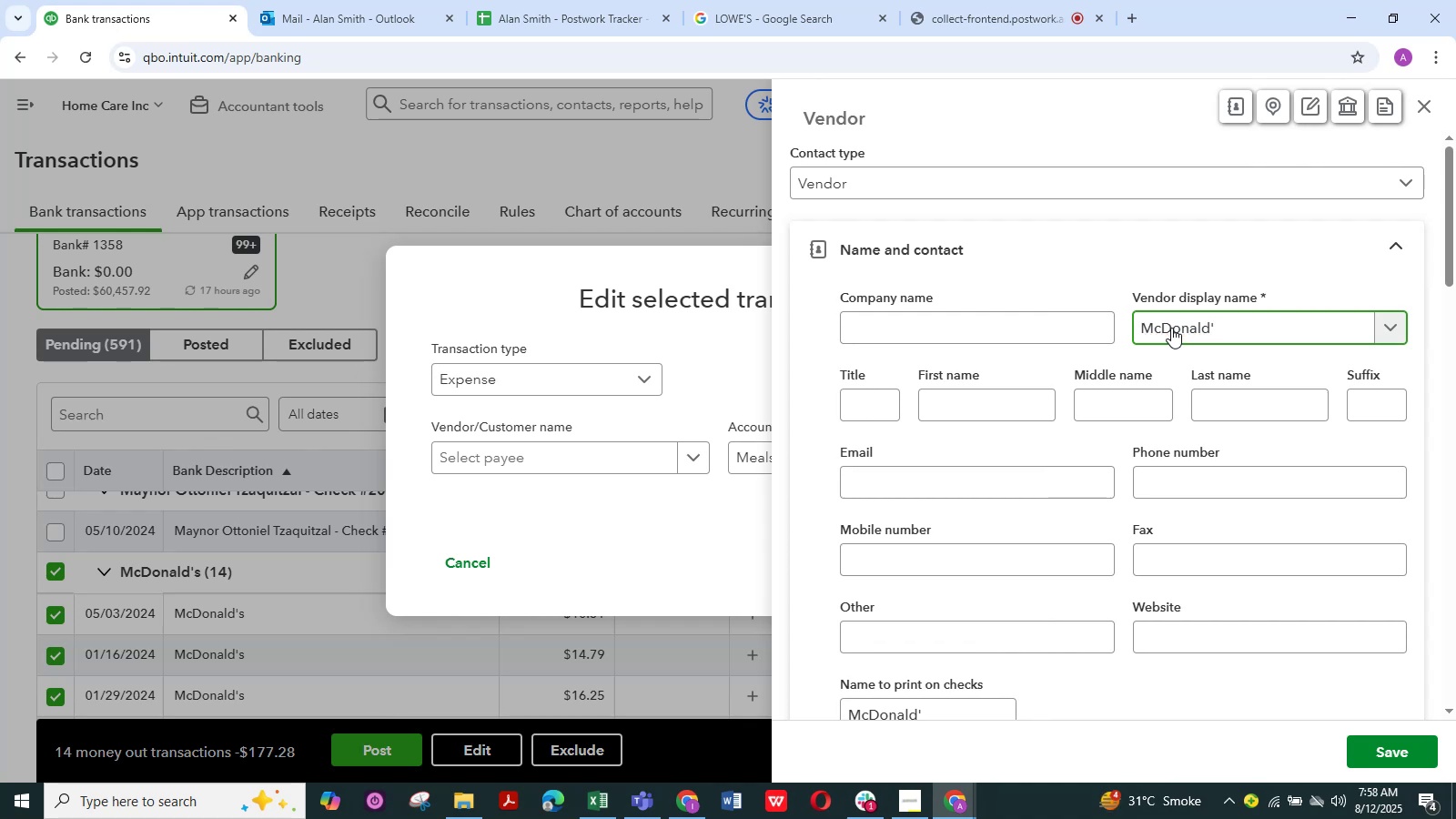 
key(S)
 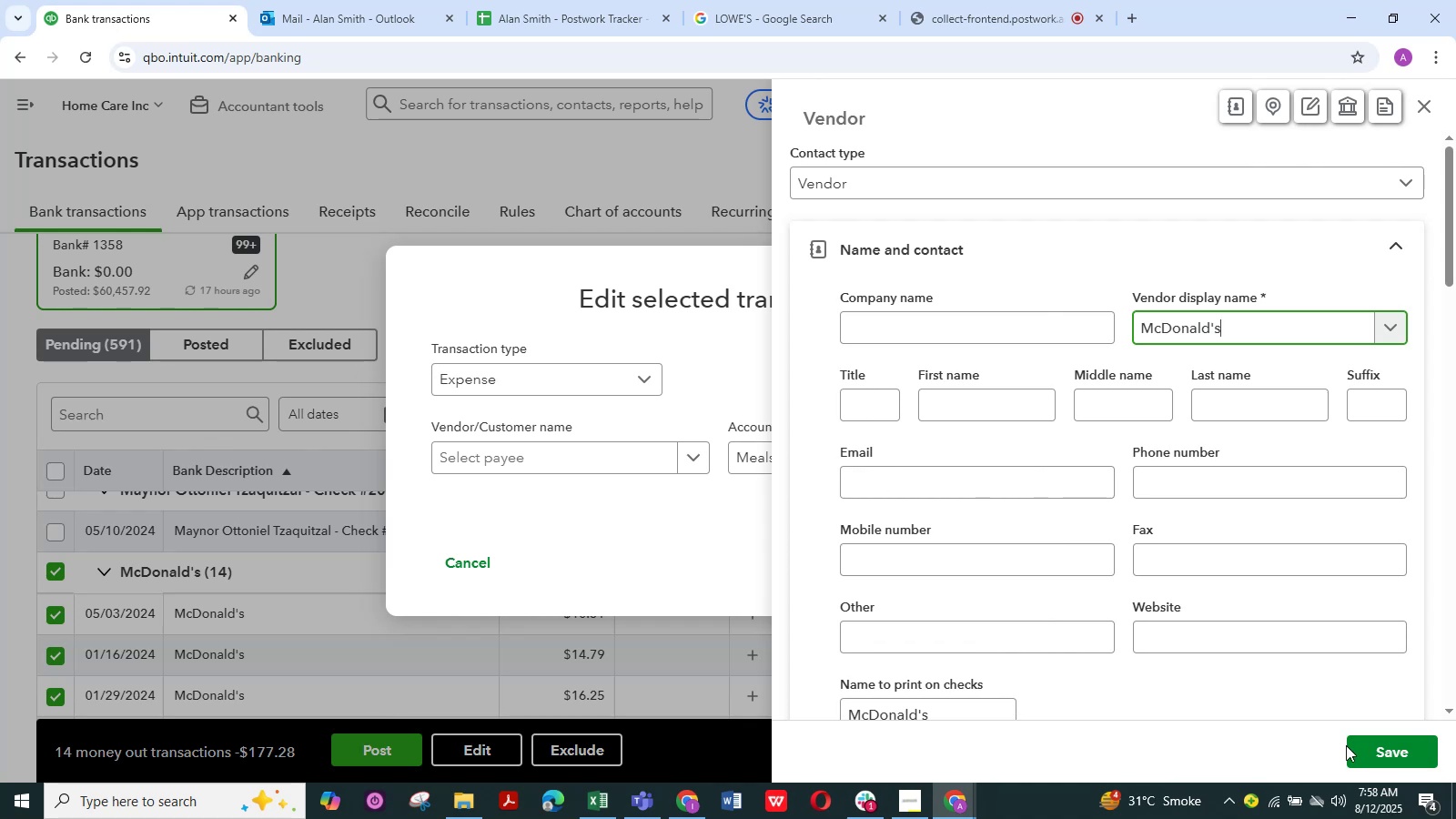 
wait(5.22)
 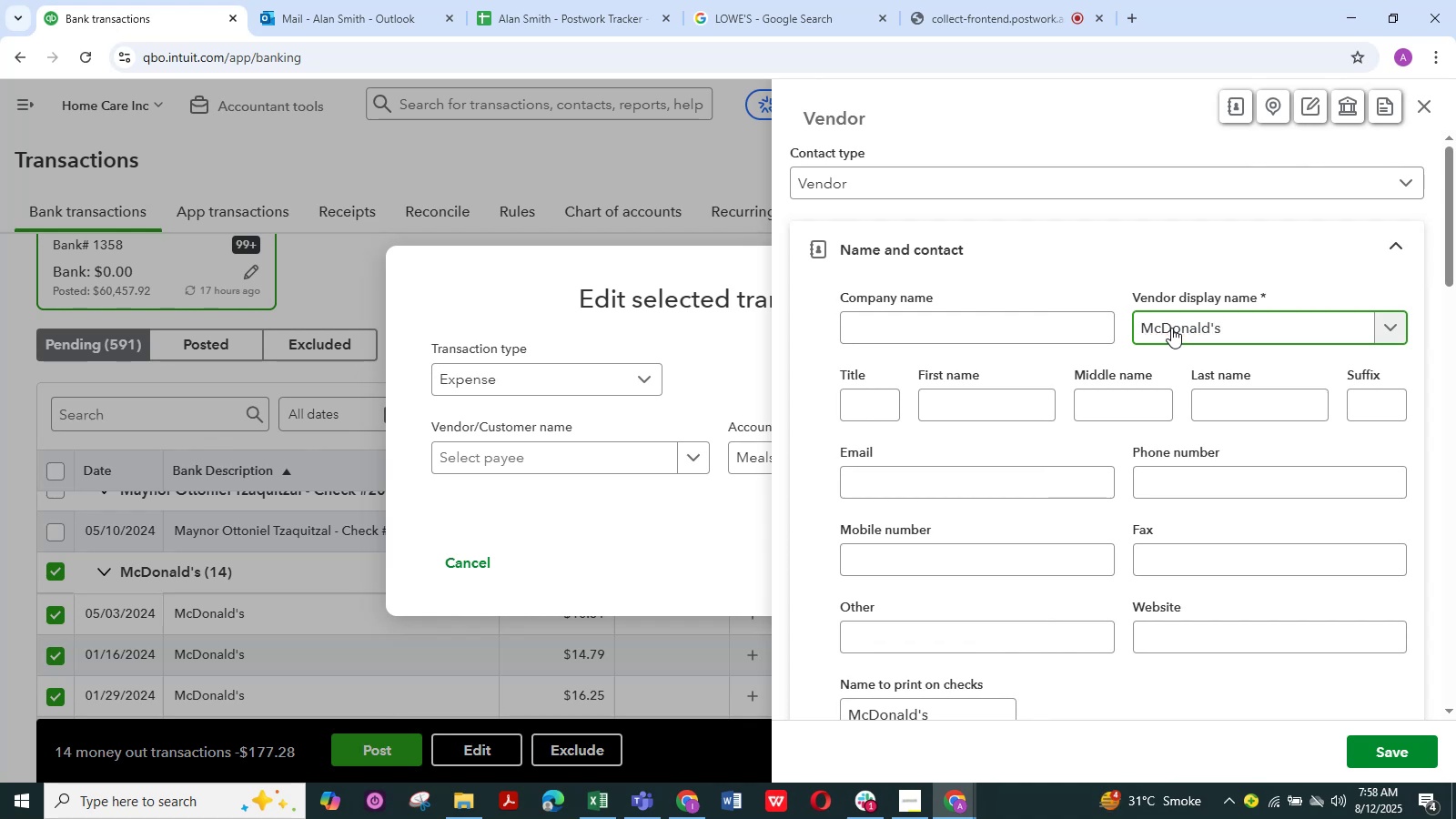 
left_click([1390, 743])
 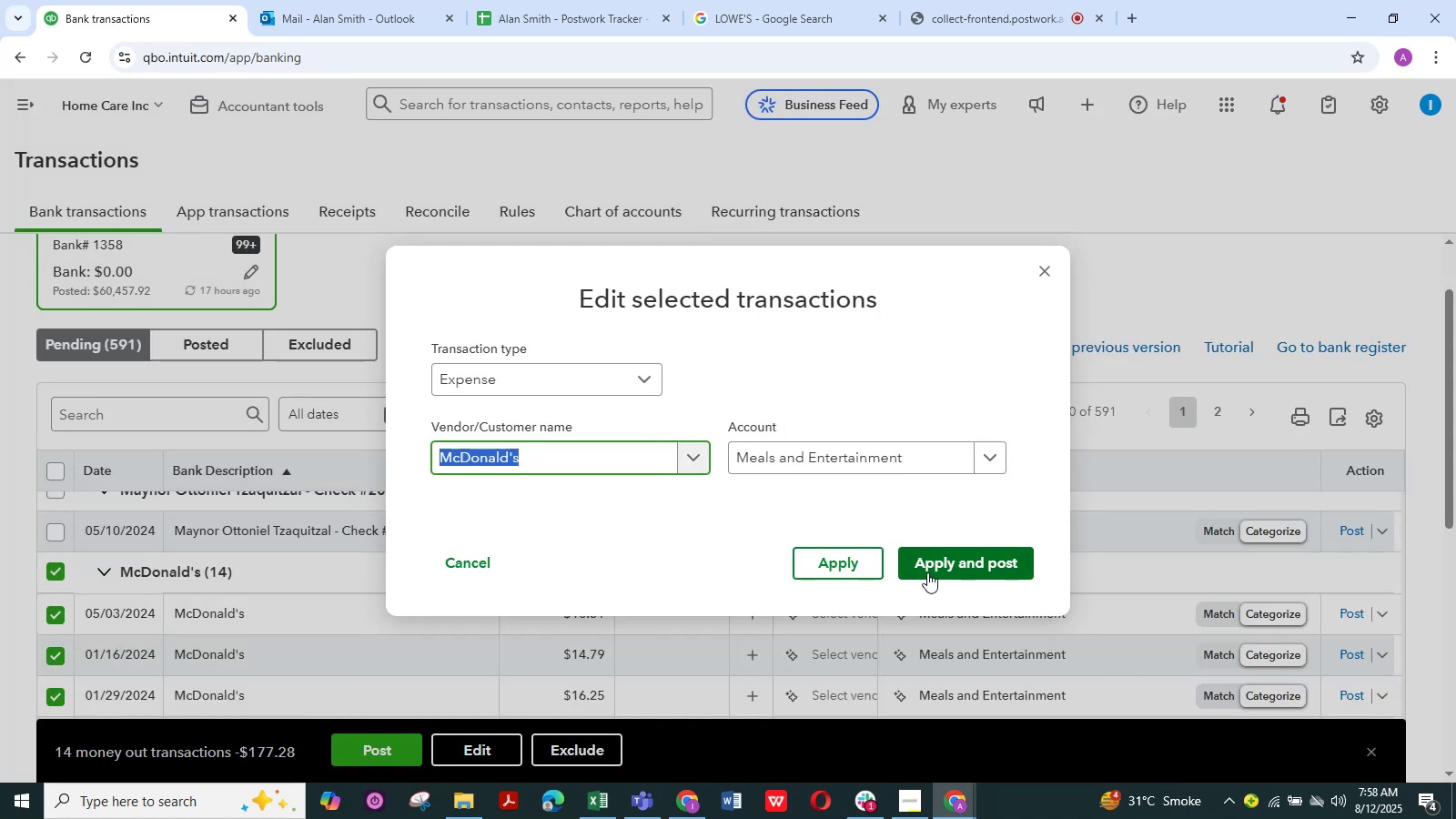 
left_click([974, 560])
 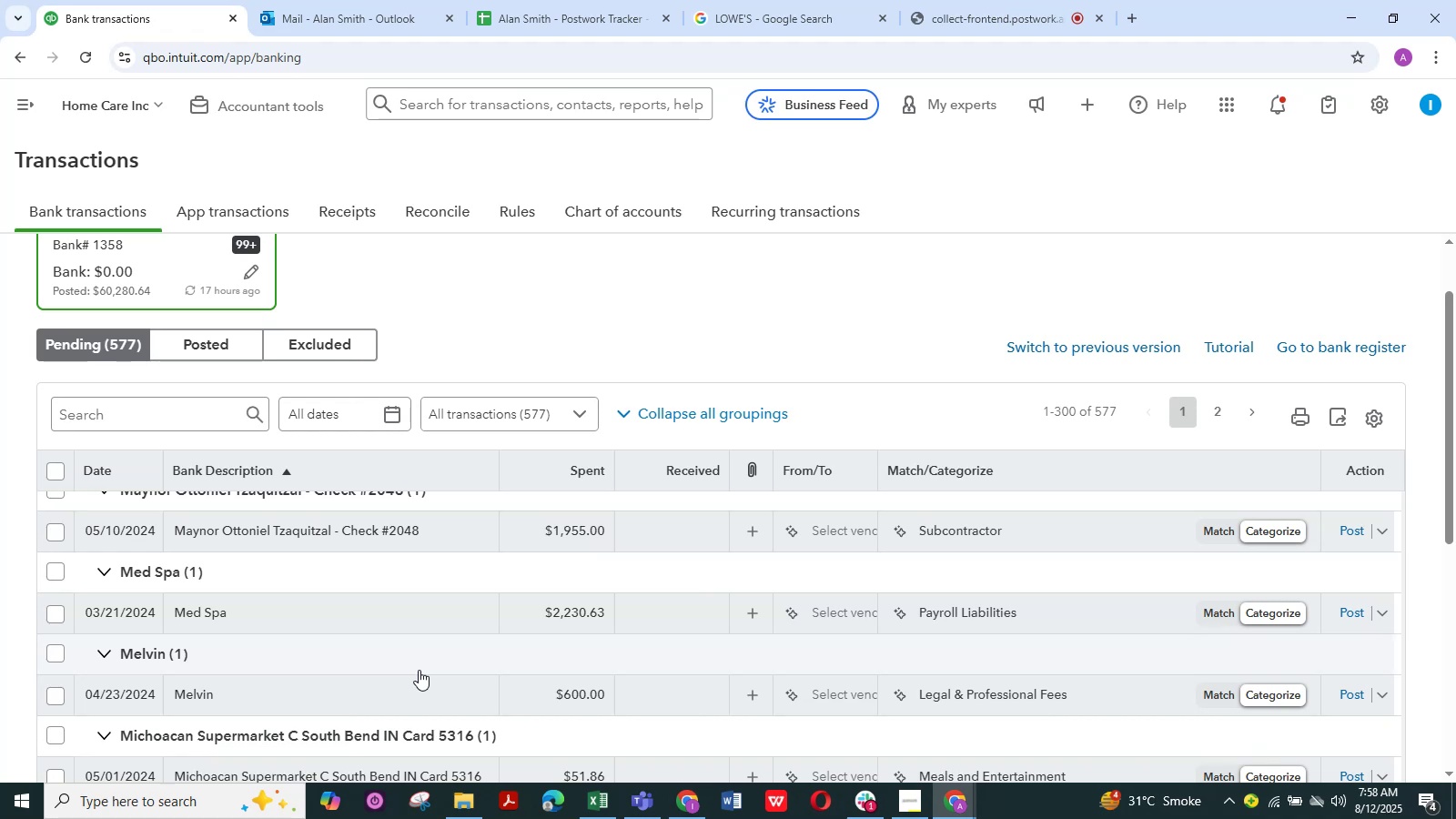 
wait(25.59)
 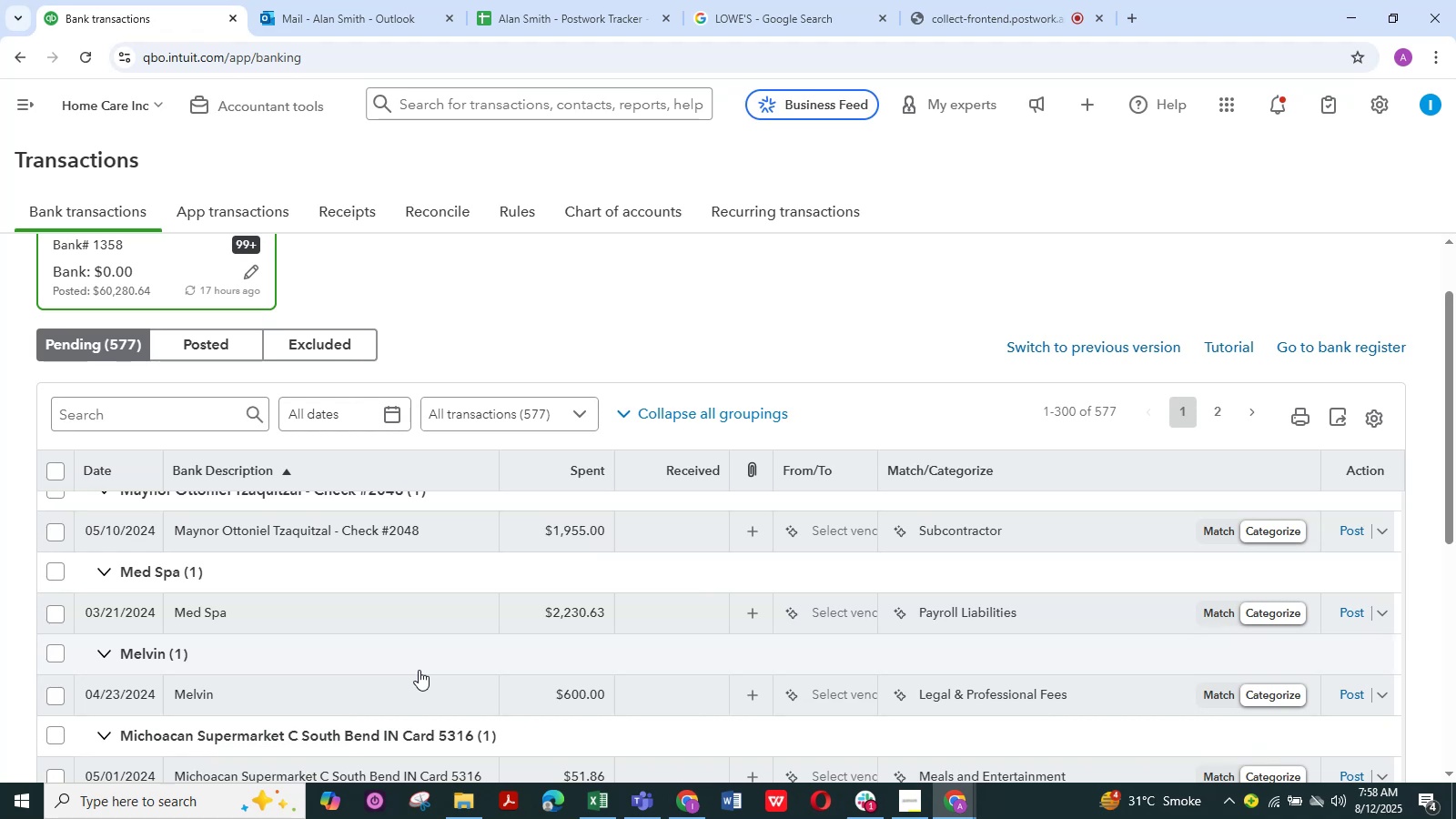 
scroll: coordinate [421, 667], scroll_direction: down, amount: 3.0
 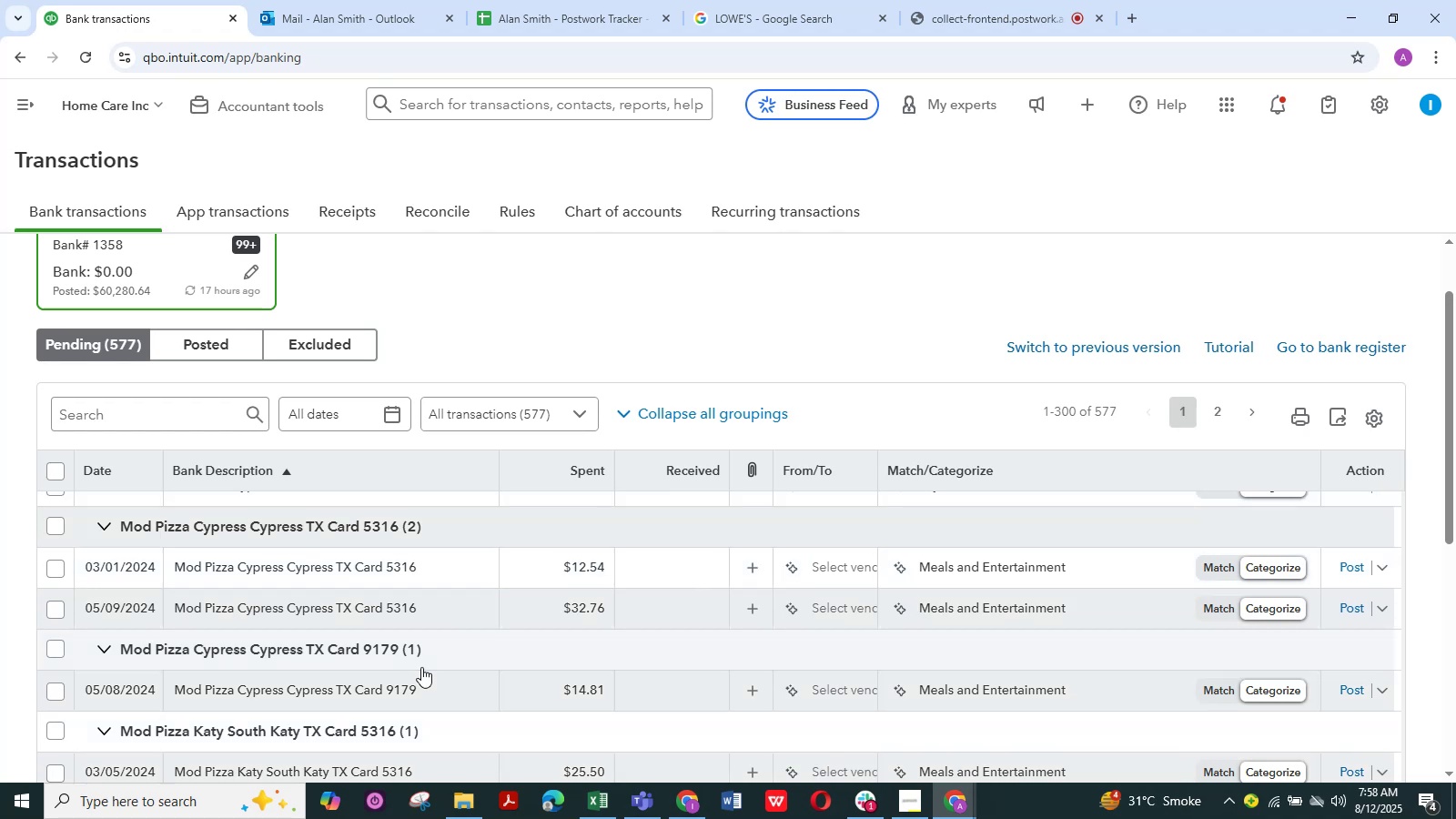 
scroll: coordinate [421, 667], scroll_direction: up, amount: 1.0
 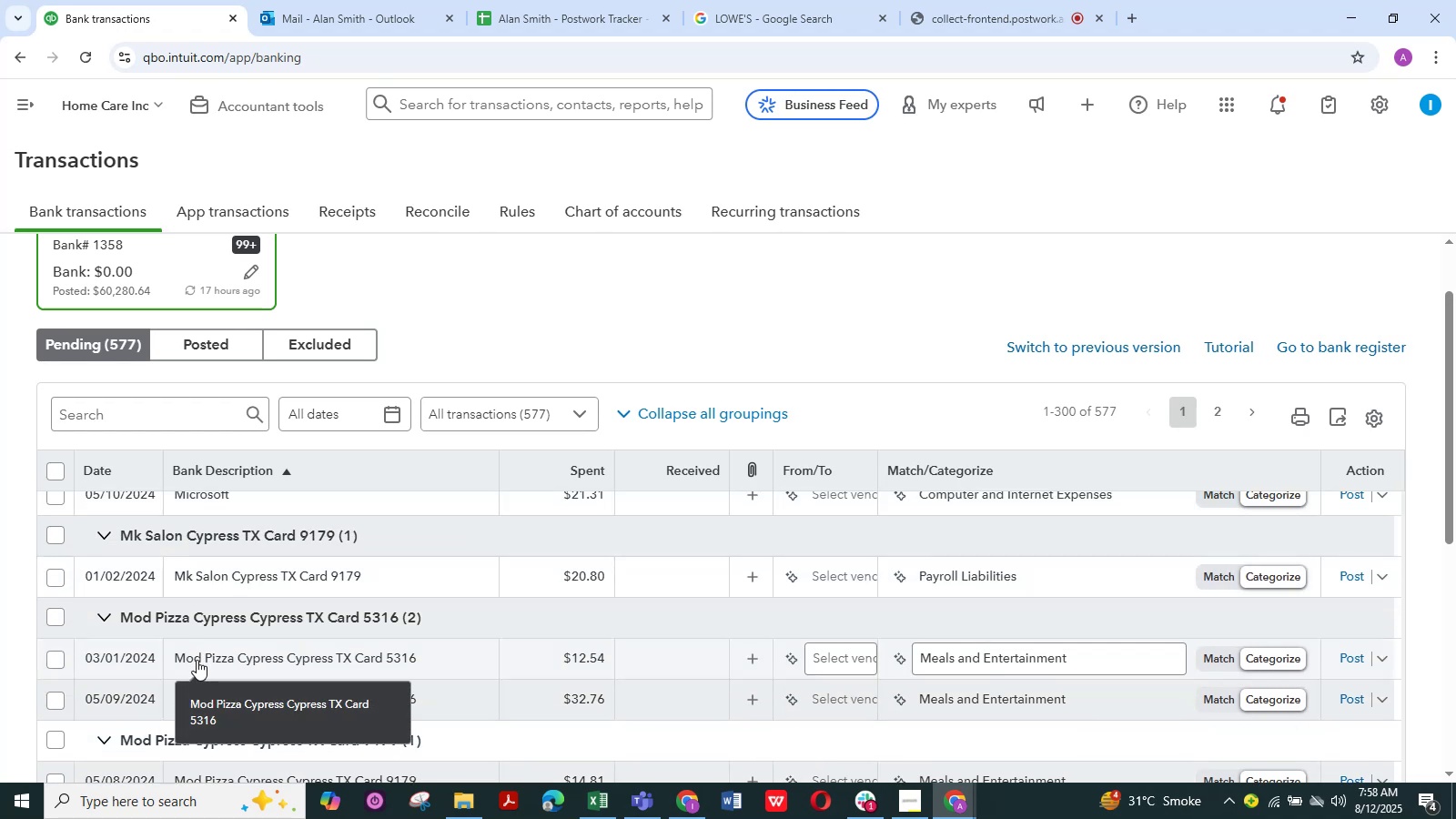 
wait(8.64)
 